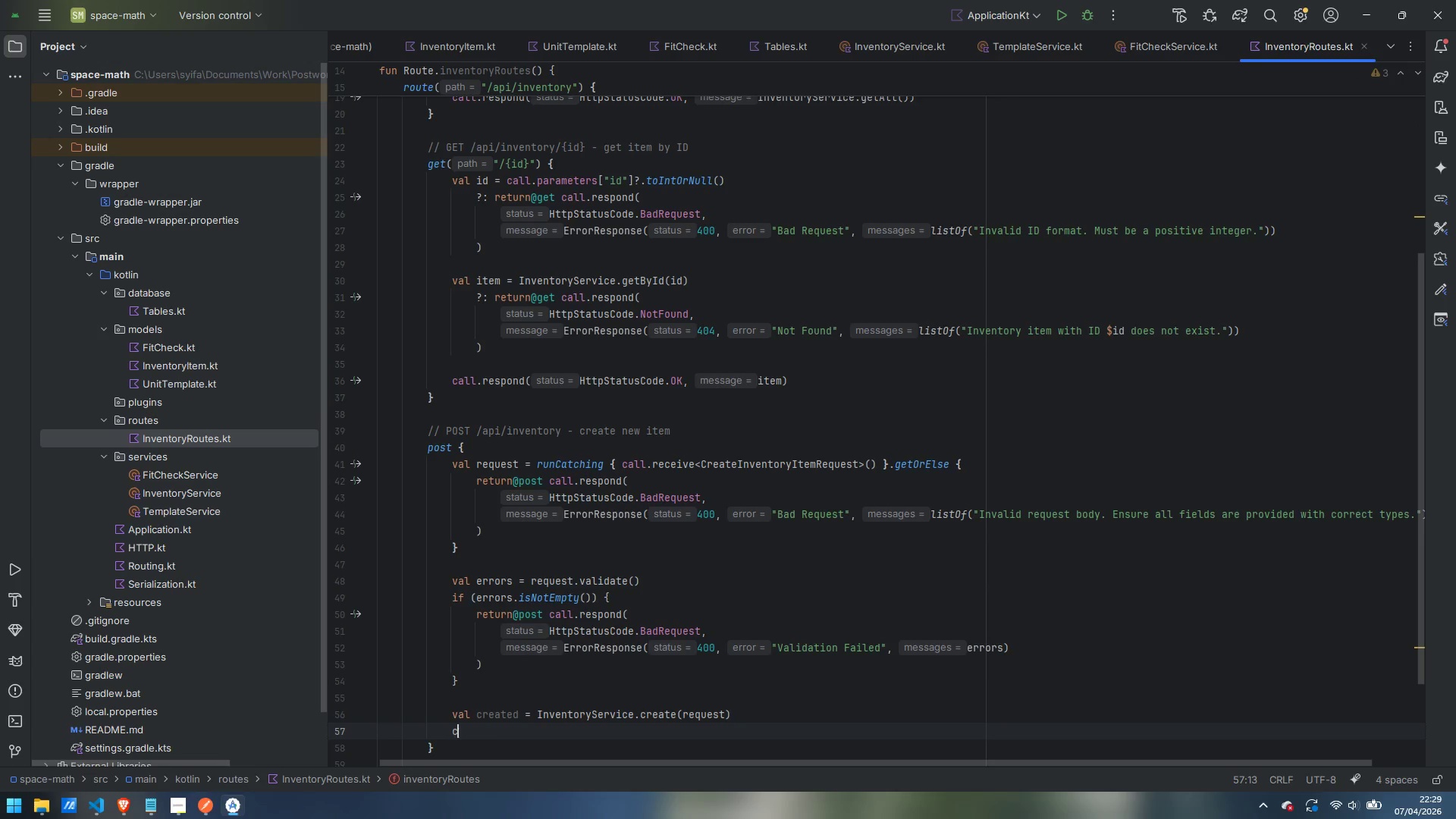 
type(call.response)
key(Backspace)
key(Backspace)
type(d)
 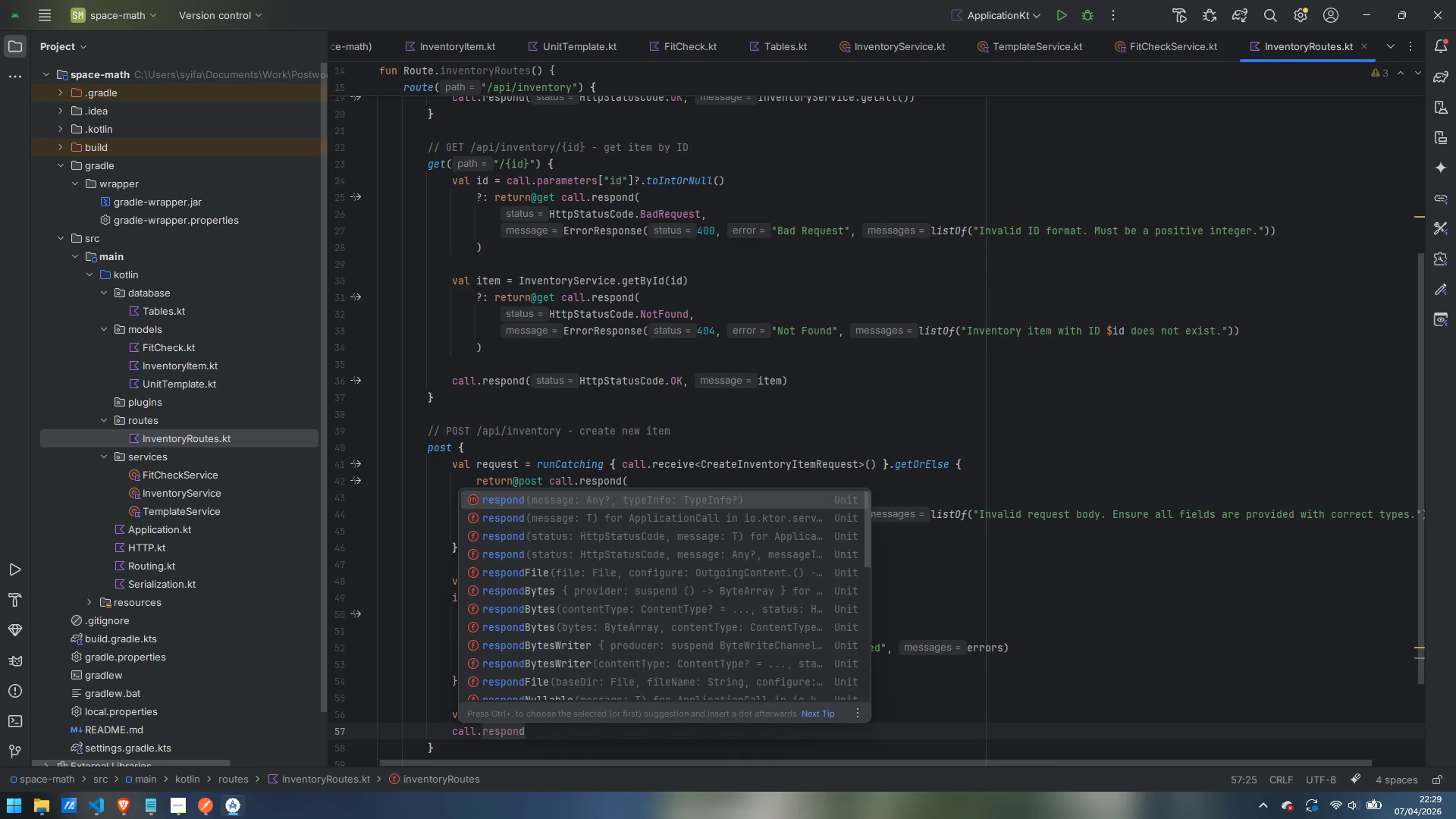 
key(Enter)
 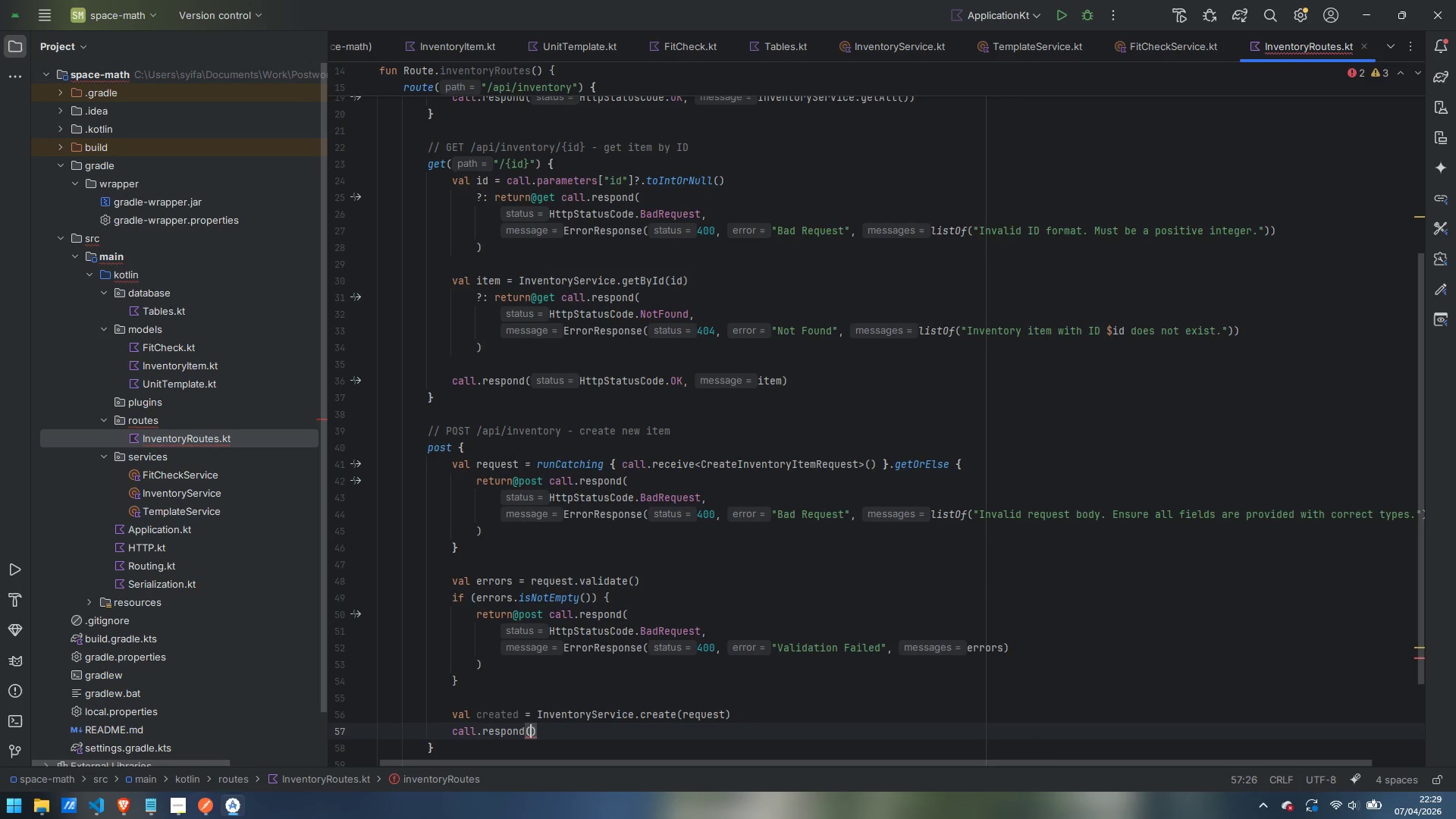 
type(HttpStatusCode.CREated)
 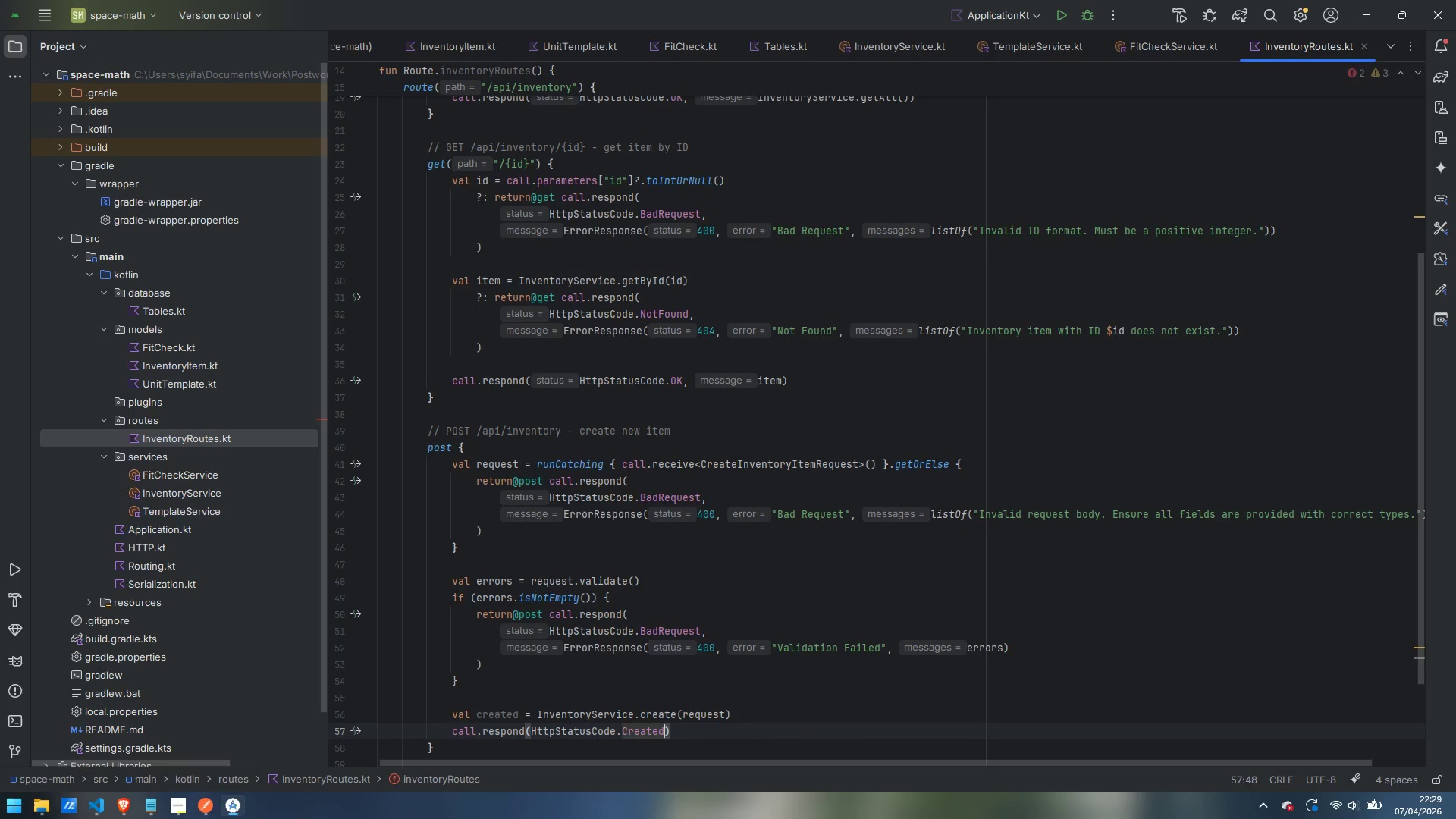 
 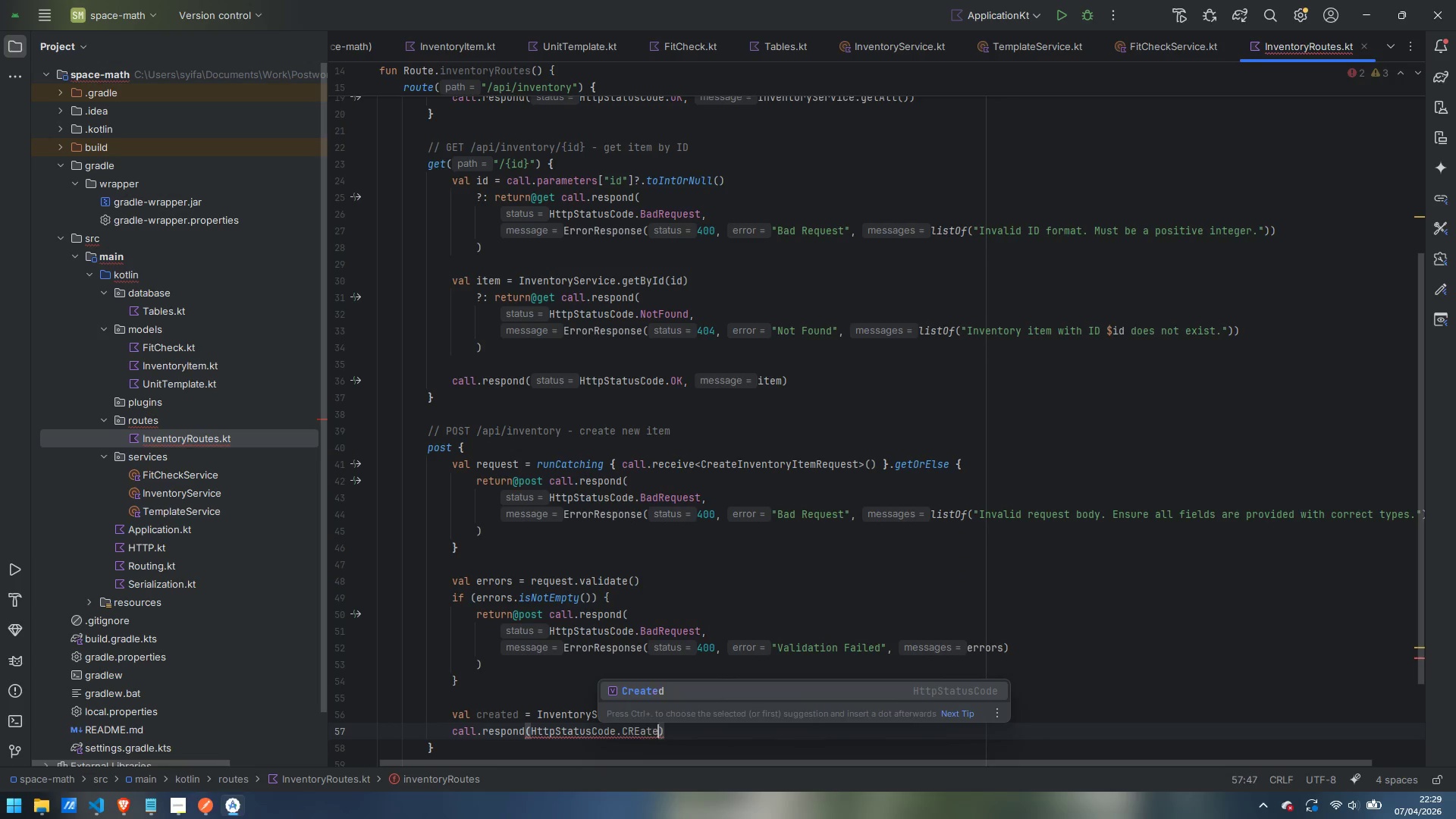 
key(Enter)
 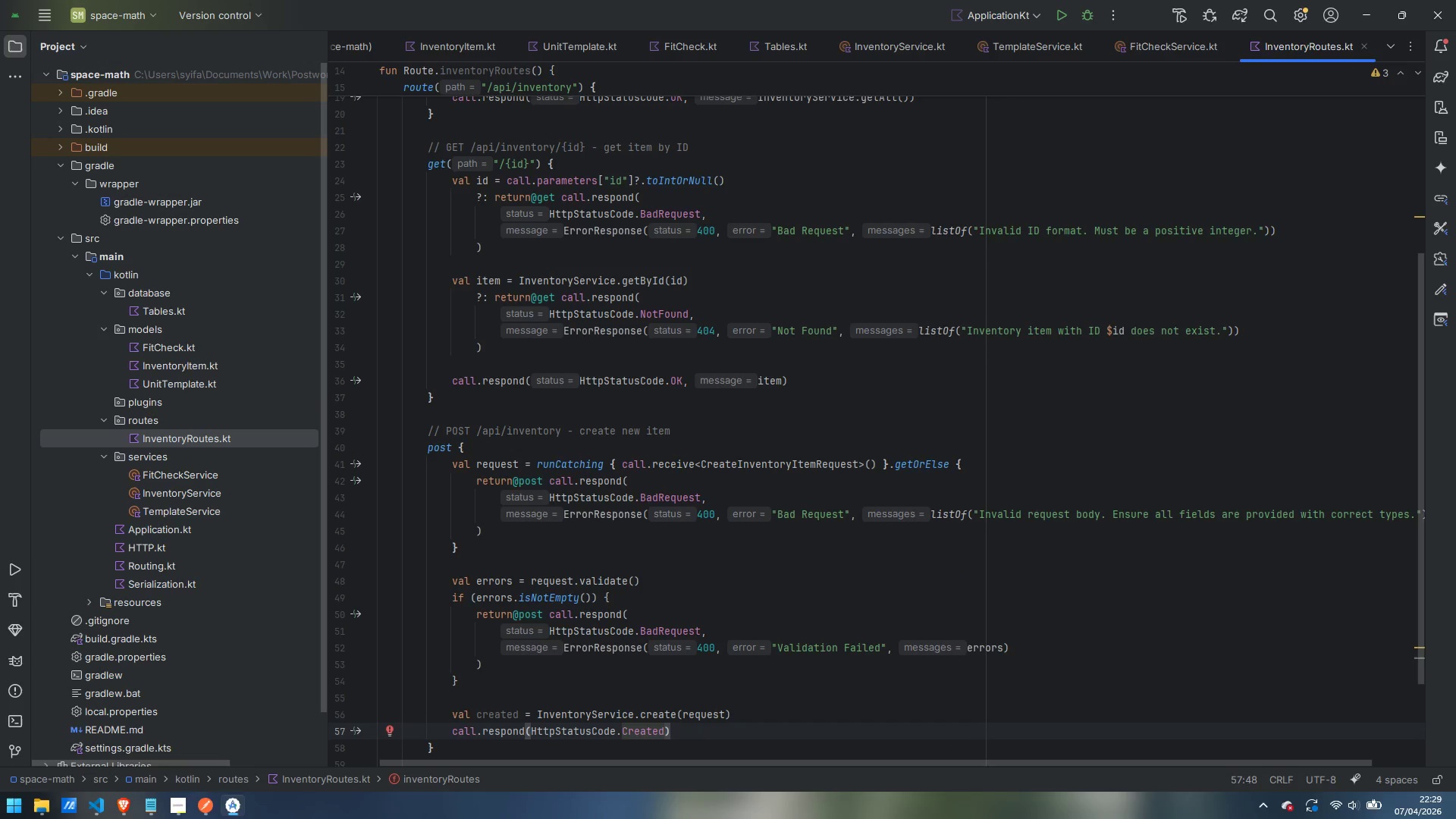 
type(, created)
 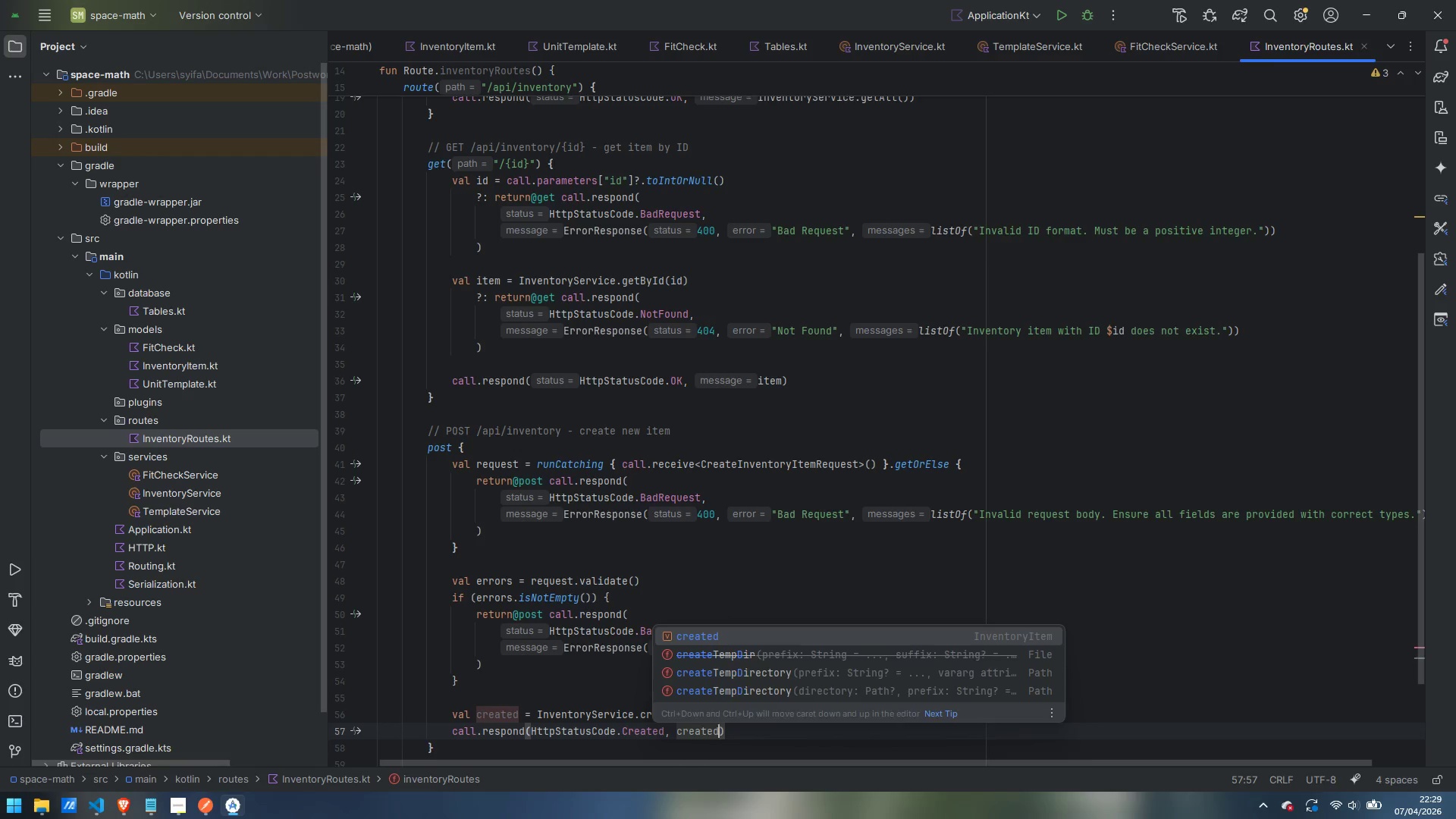 
key(Enter)
 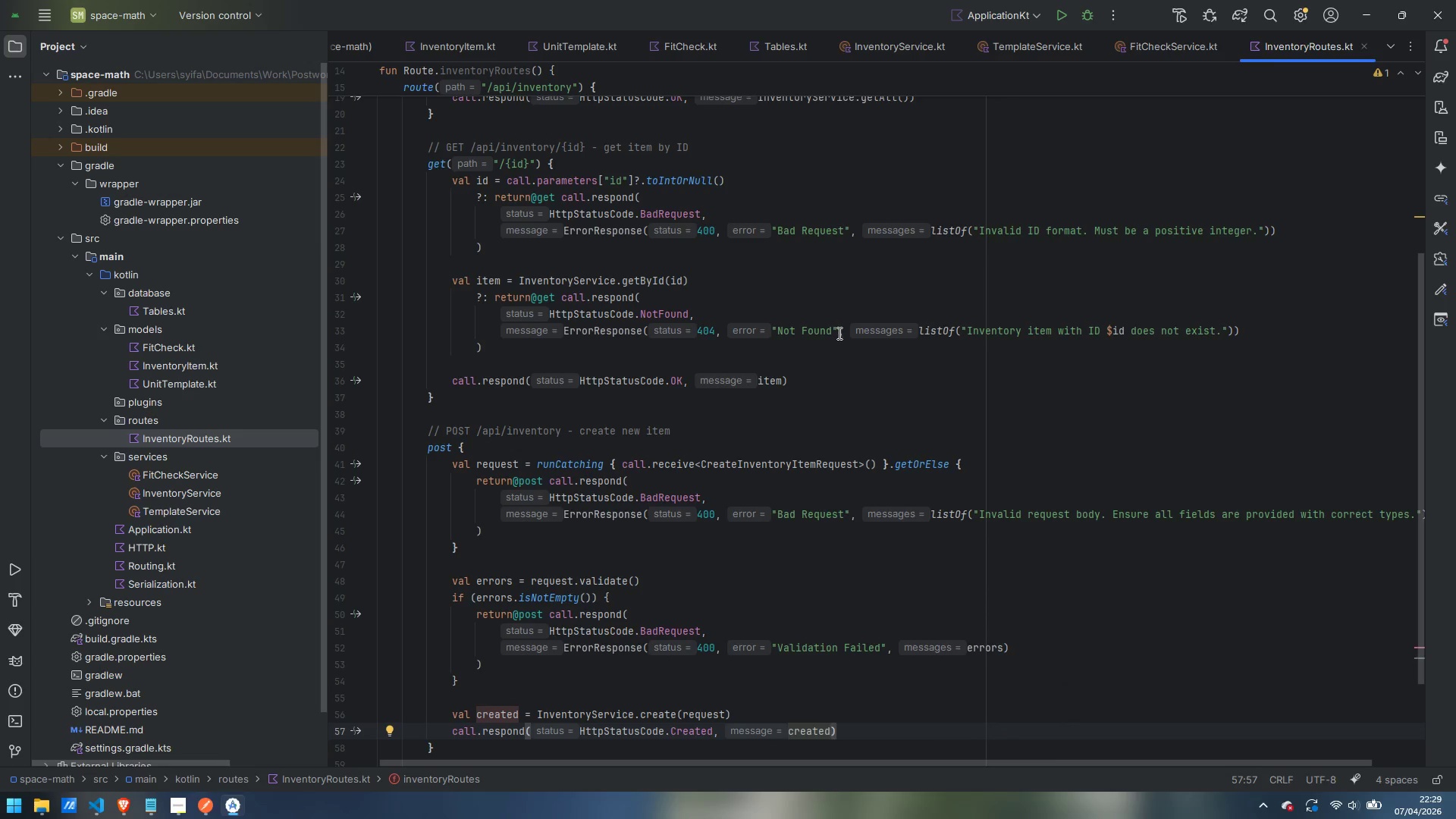 
scroll: coordinate [916, 314], scroll_direction: down, amount: 3.0
 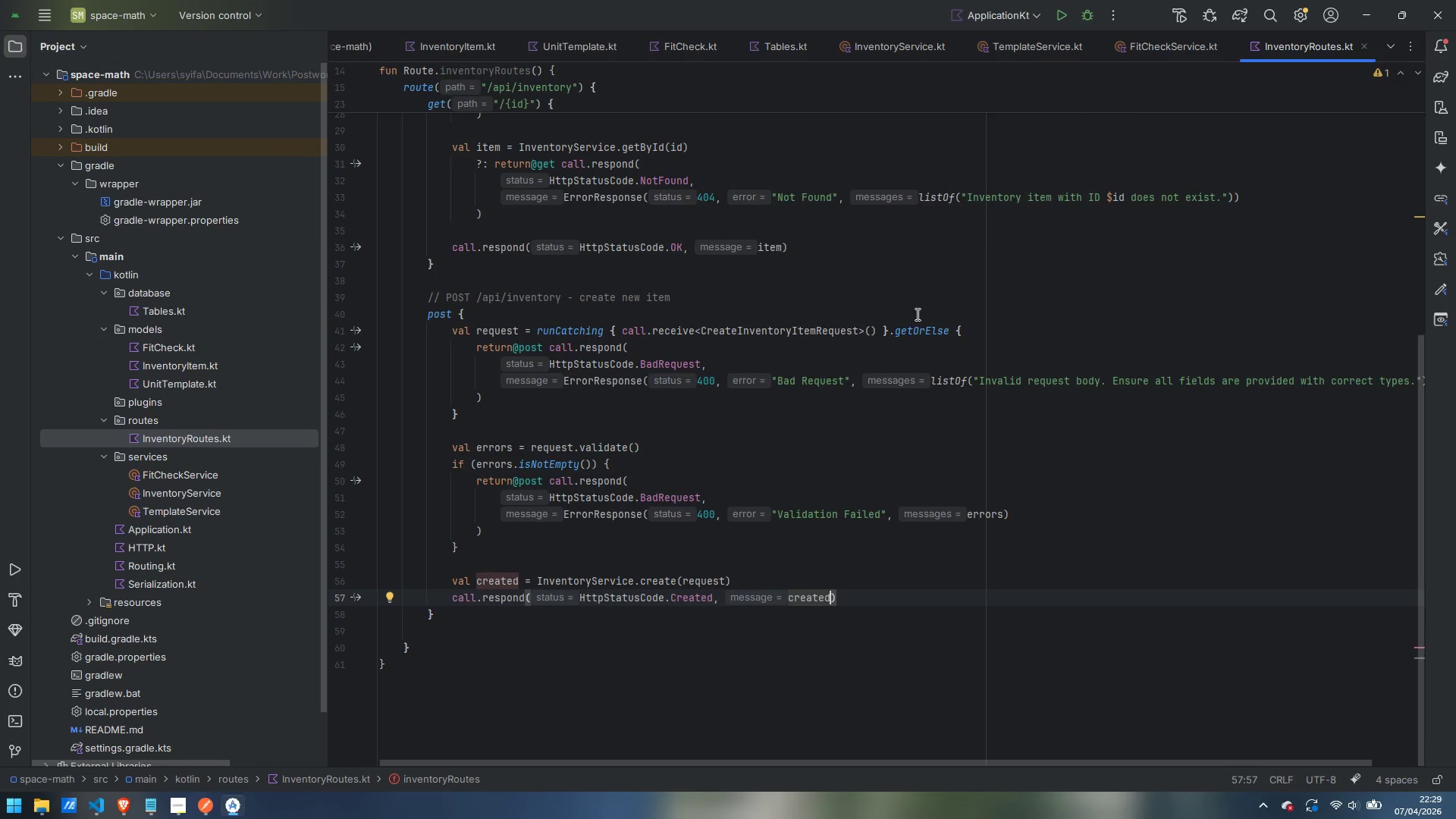 
key(ArrowDown)
 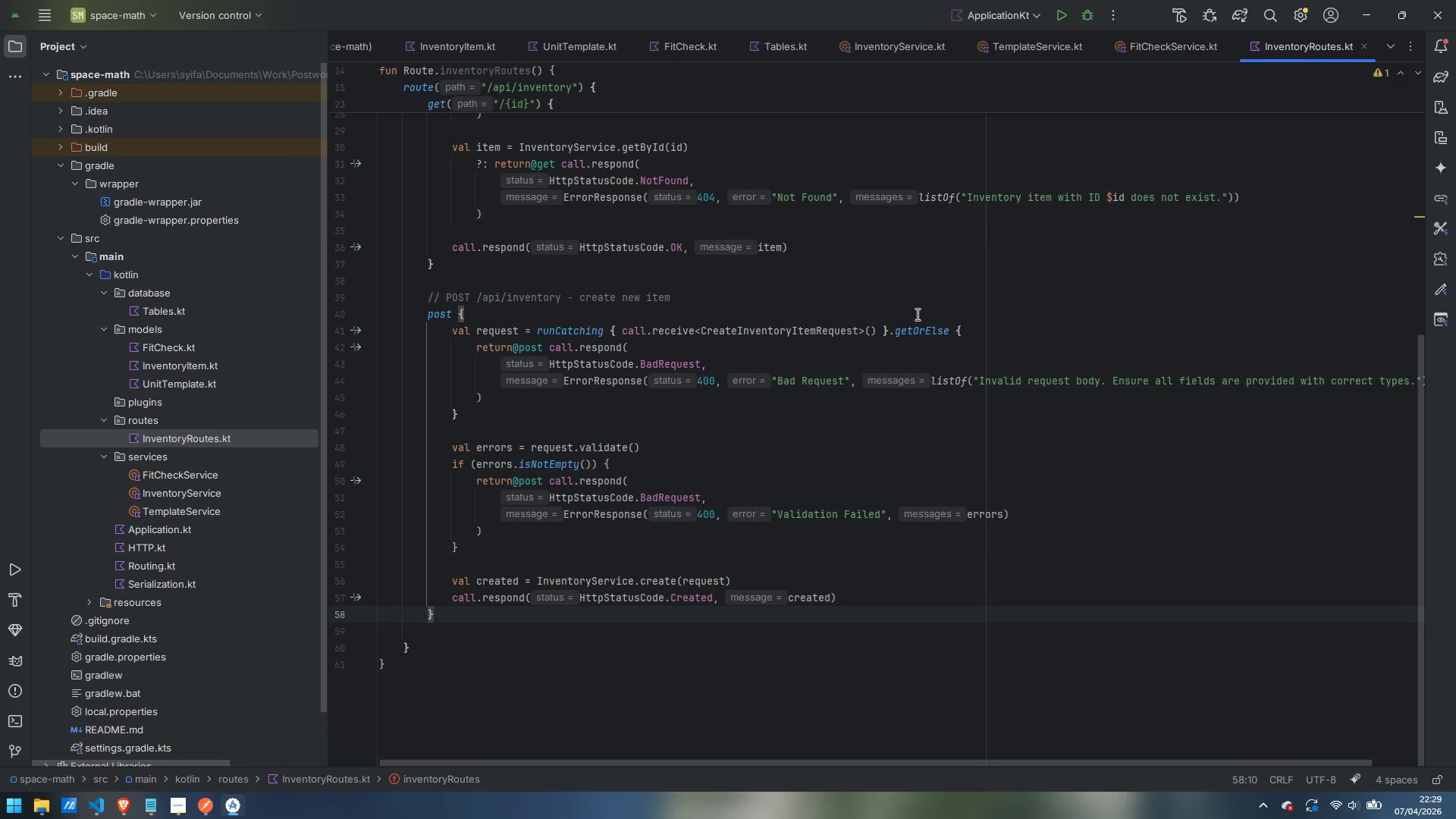 
key(Enter)
 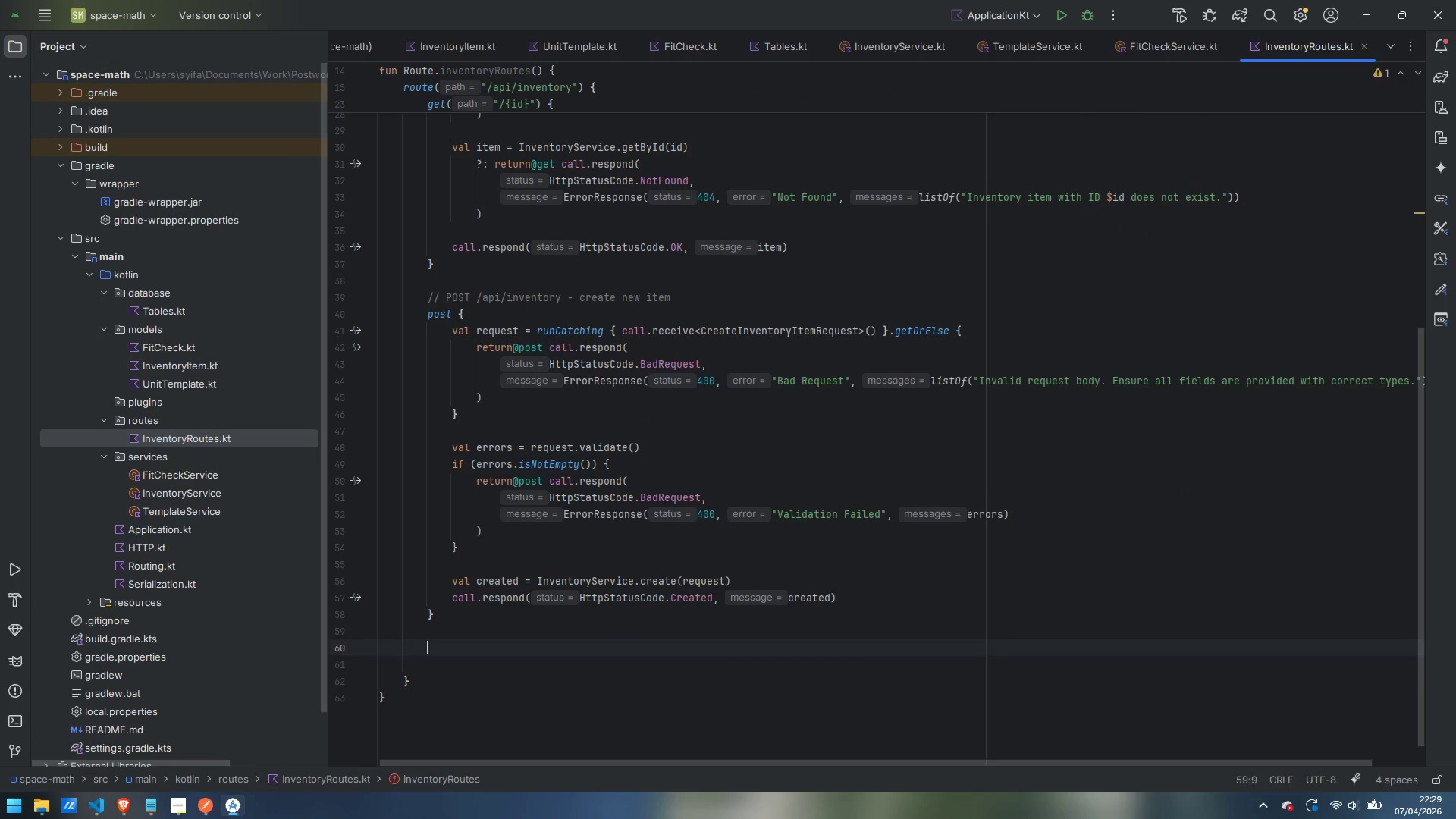 
key(Enter)
 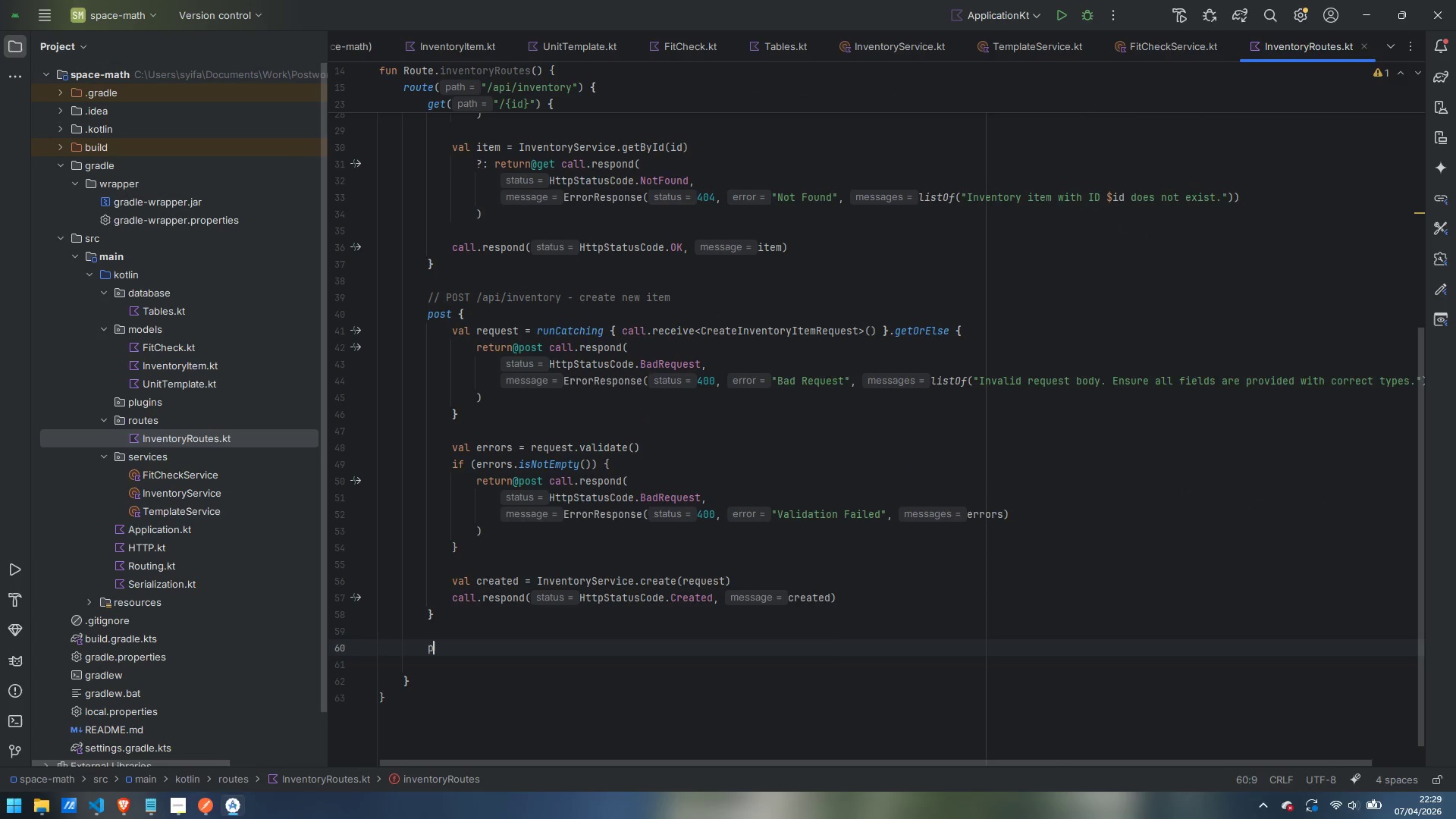 
type(put(")
 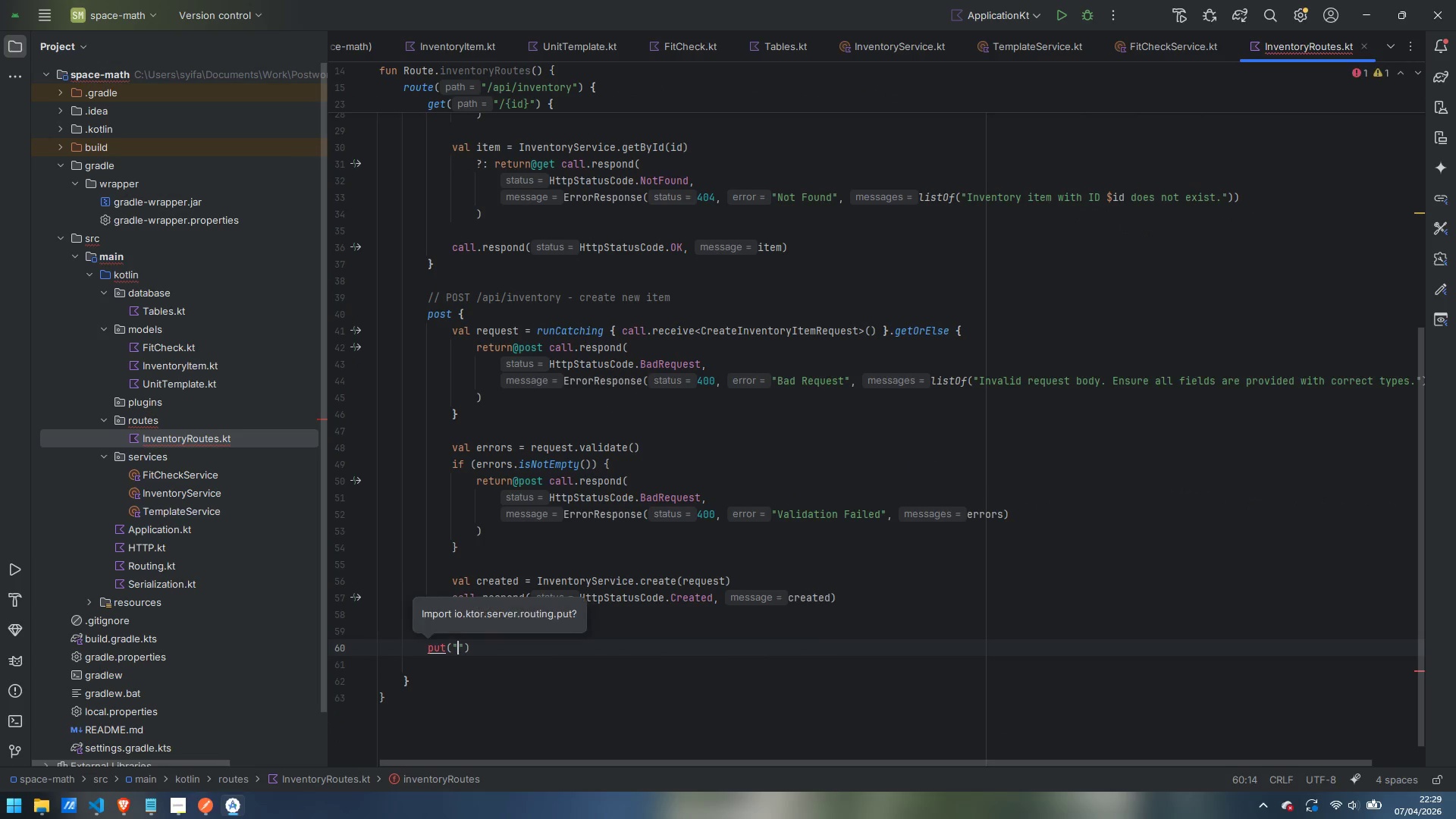 
key(Alt+AltRight)
 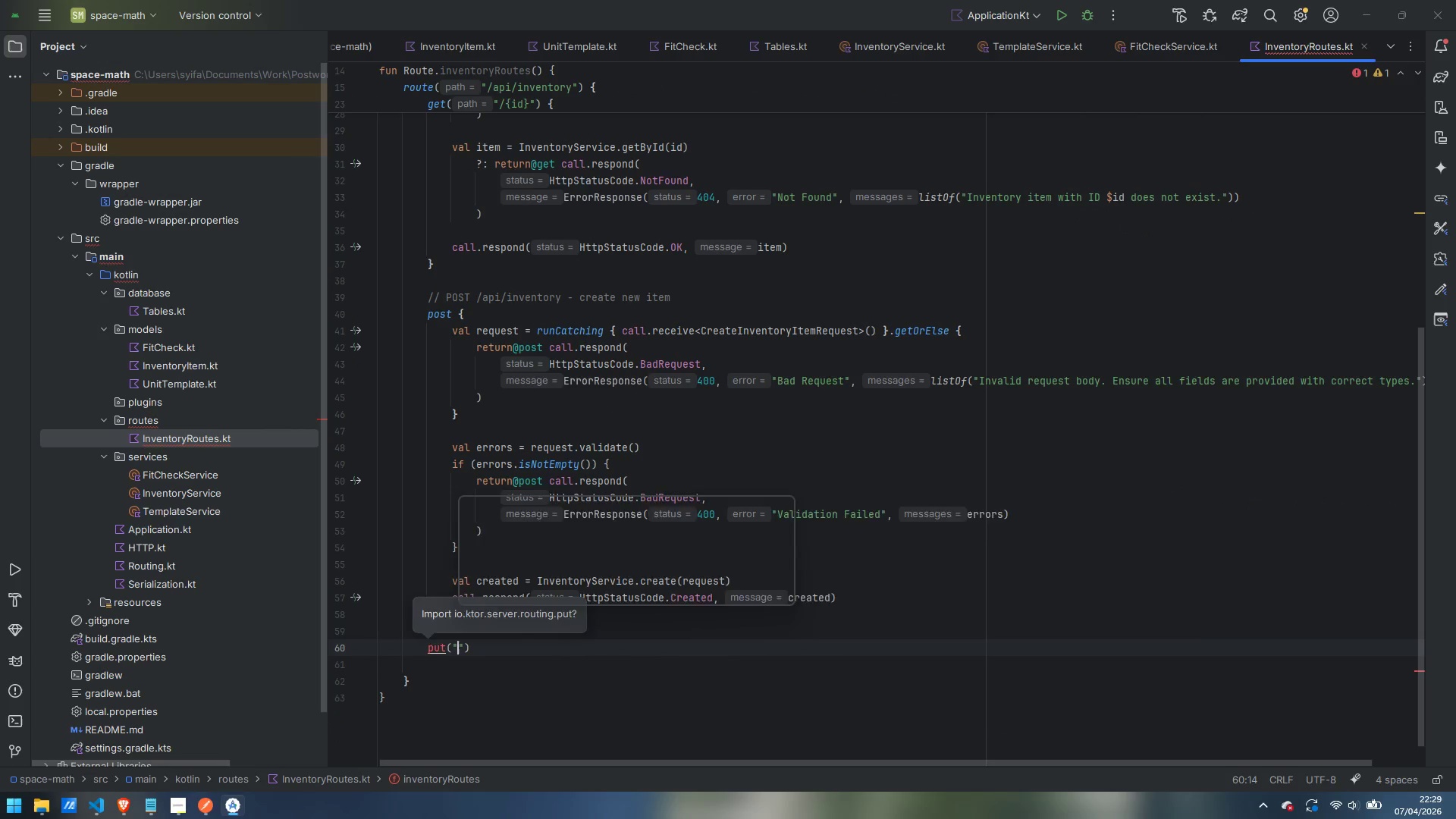 
key(Alt+Enter)
 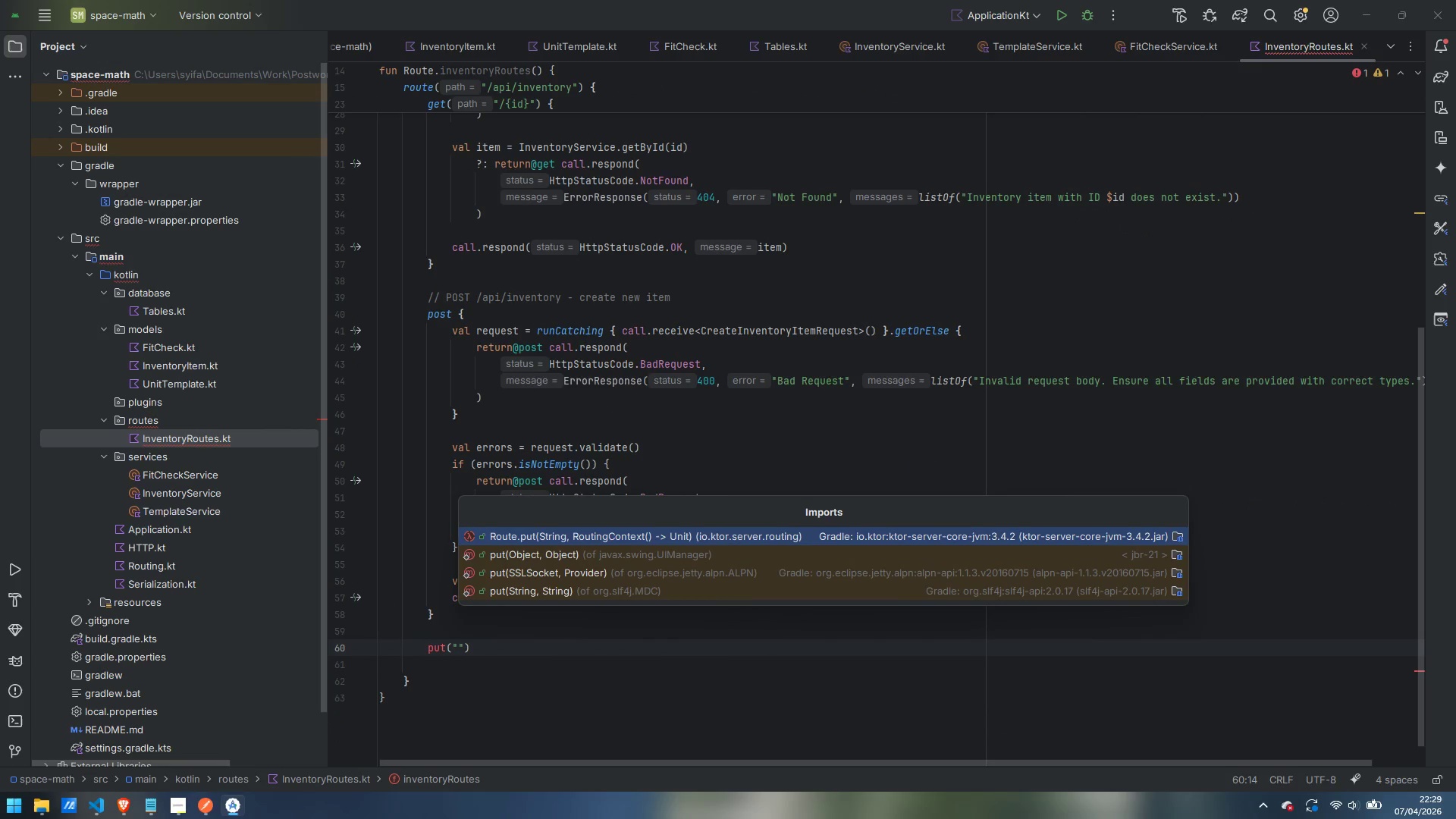 
key(Enter)
 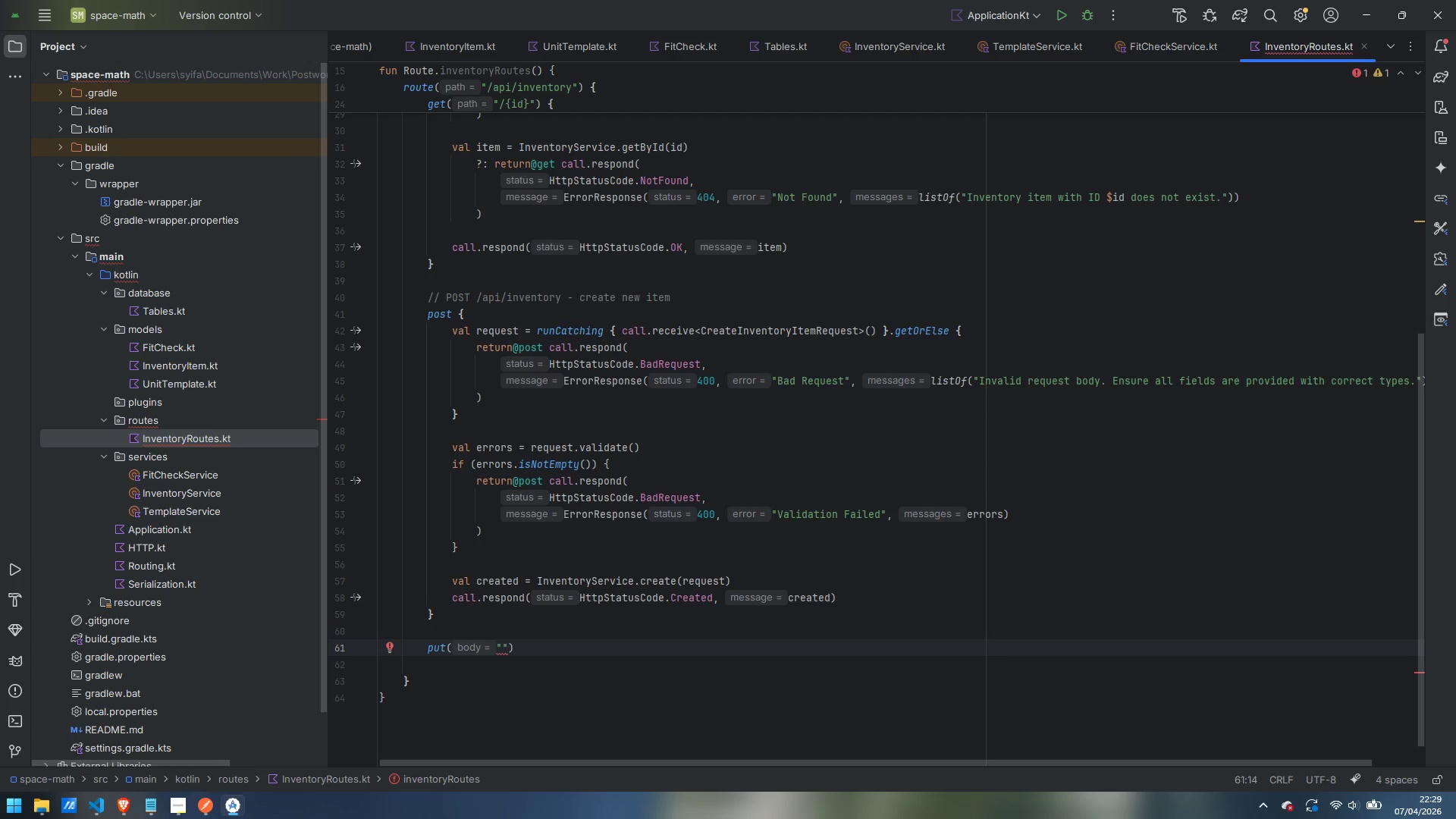 
key(Slash)
 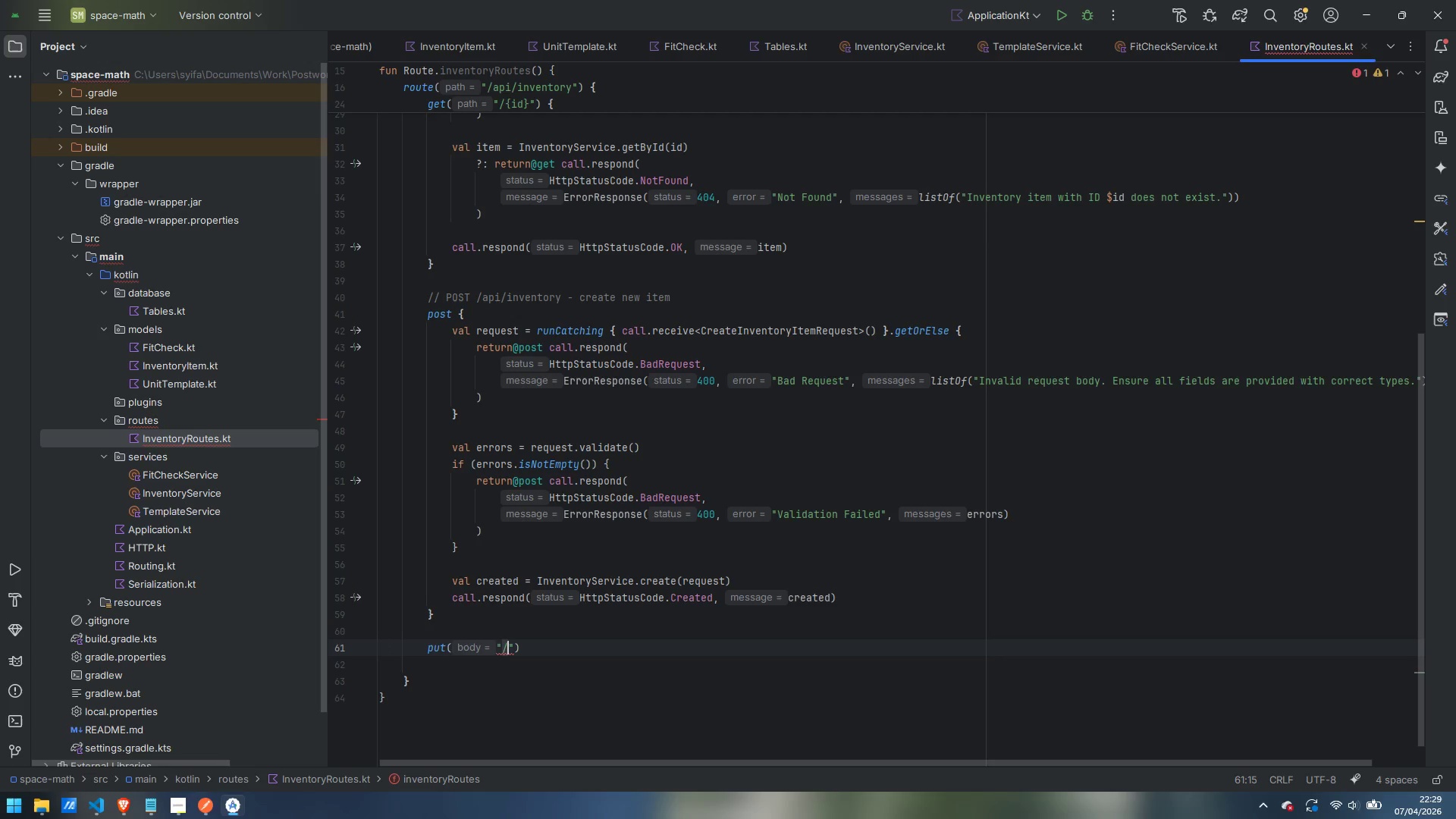 
key(Shift+BracketLeft)
 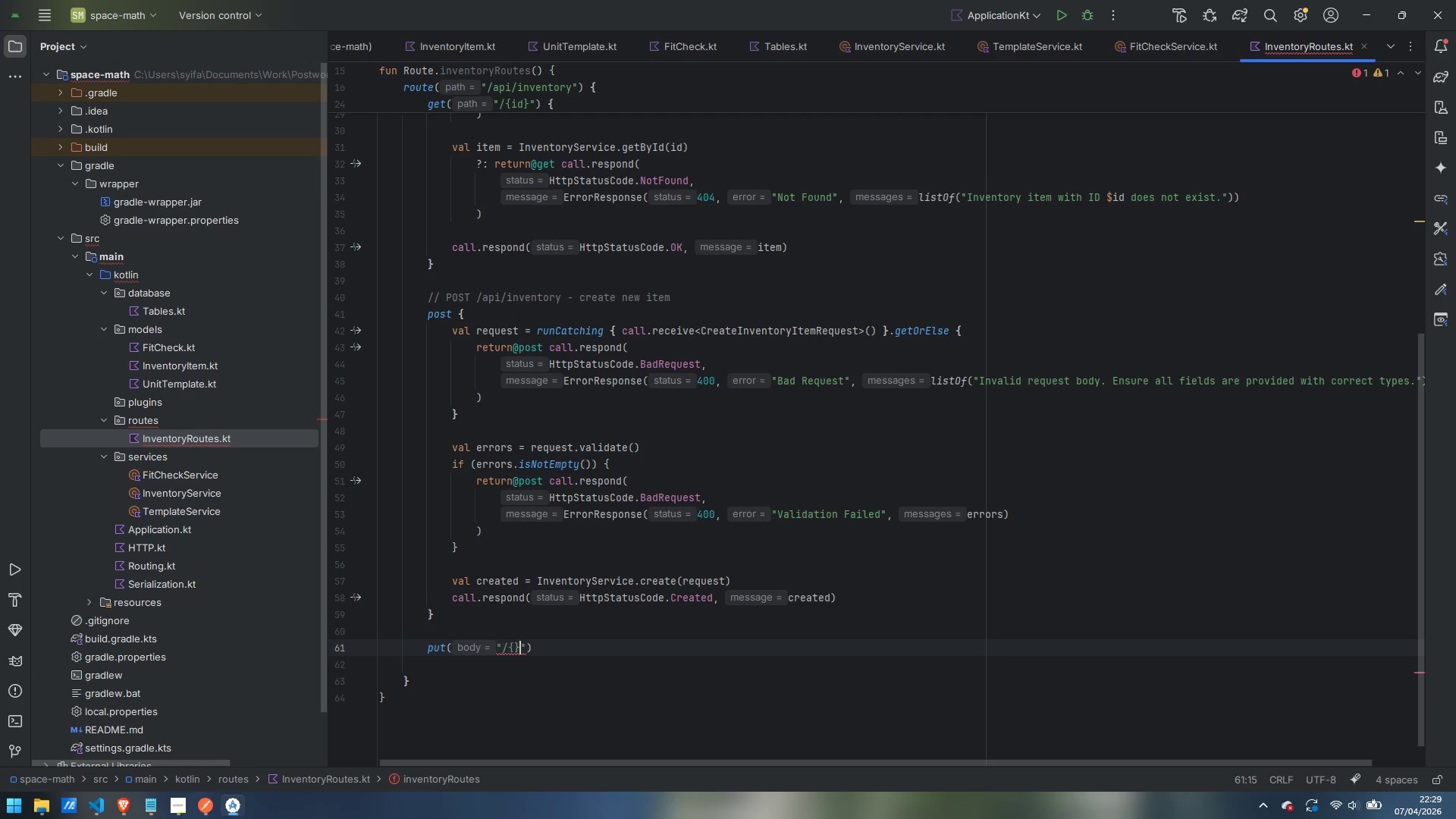 
key(Shift+BracketRight)
 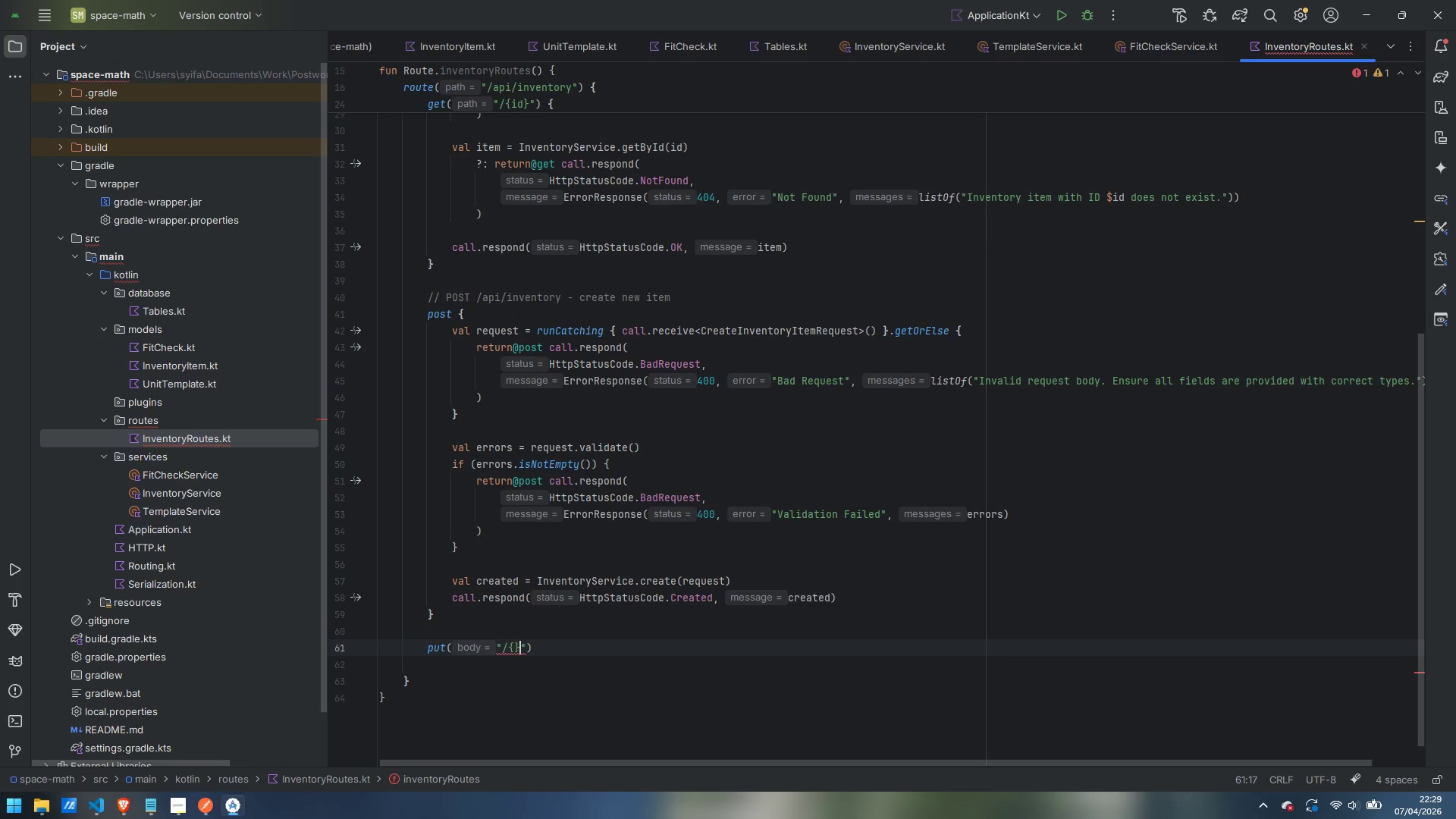 
key(ArrowLeft)
 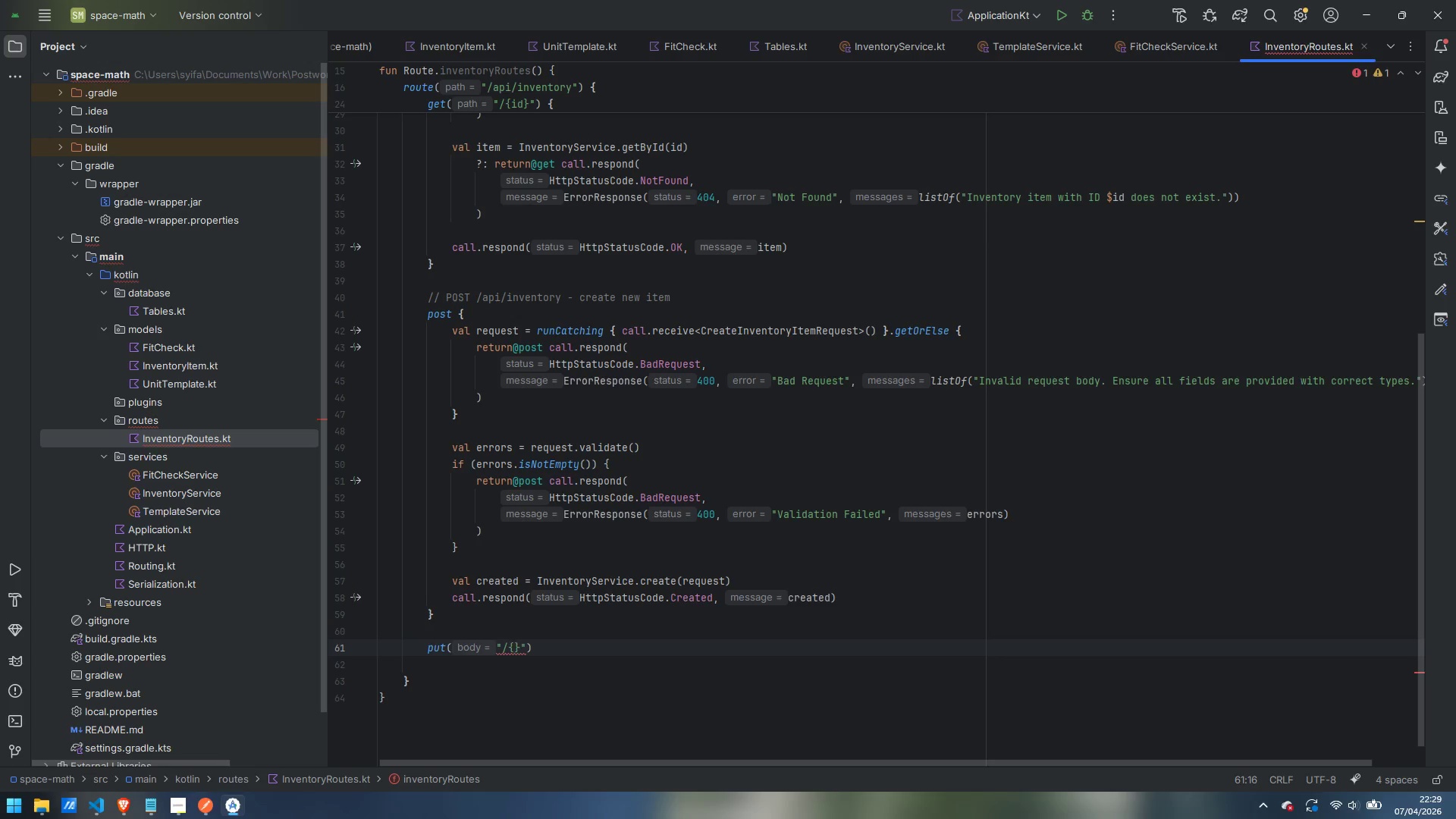 
type(id)
 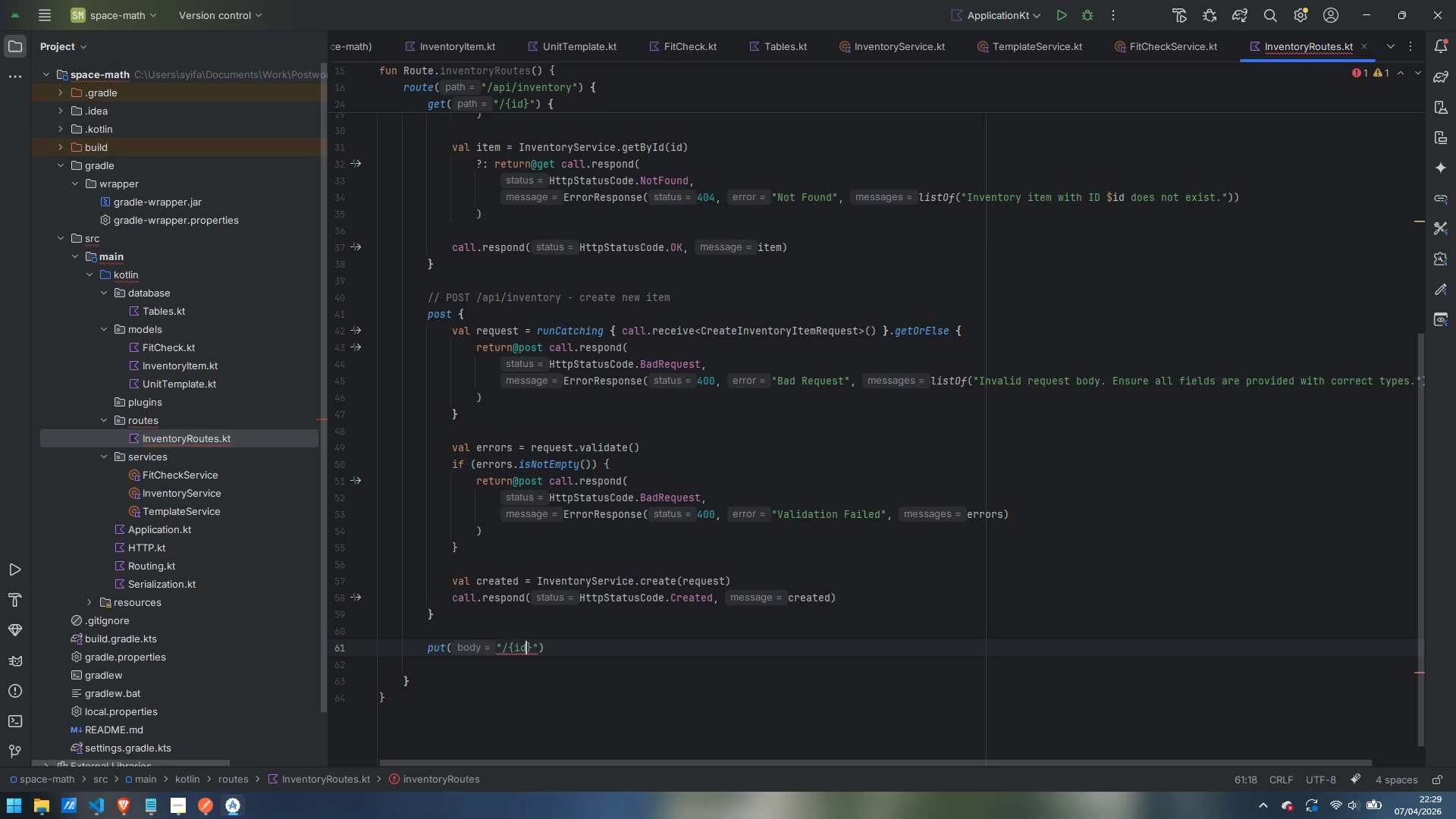 
key(ArrowRight)
 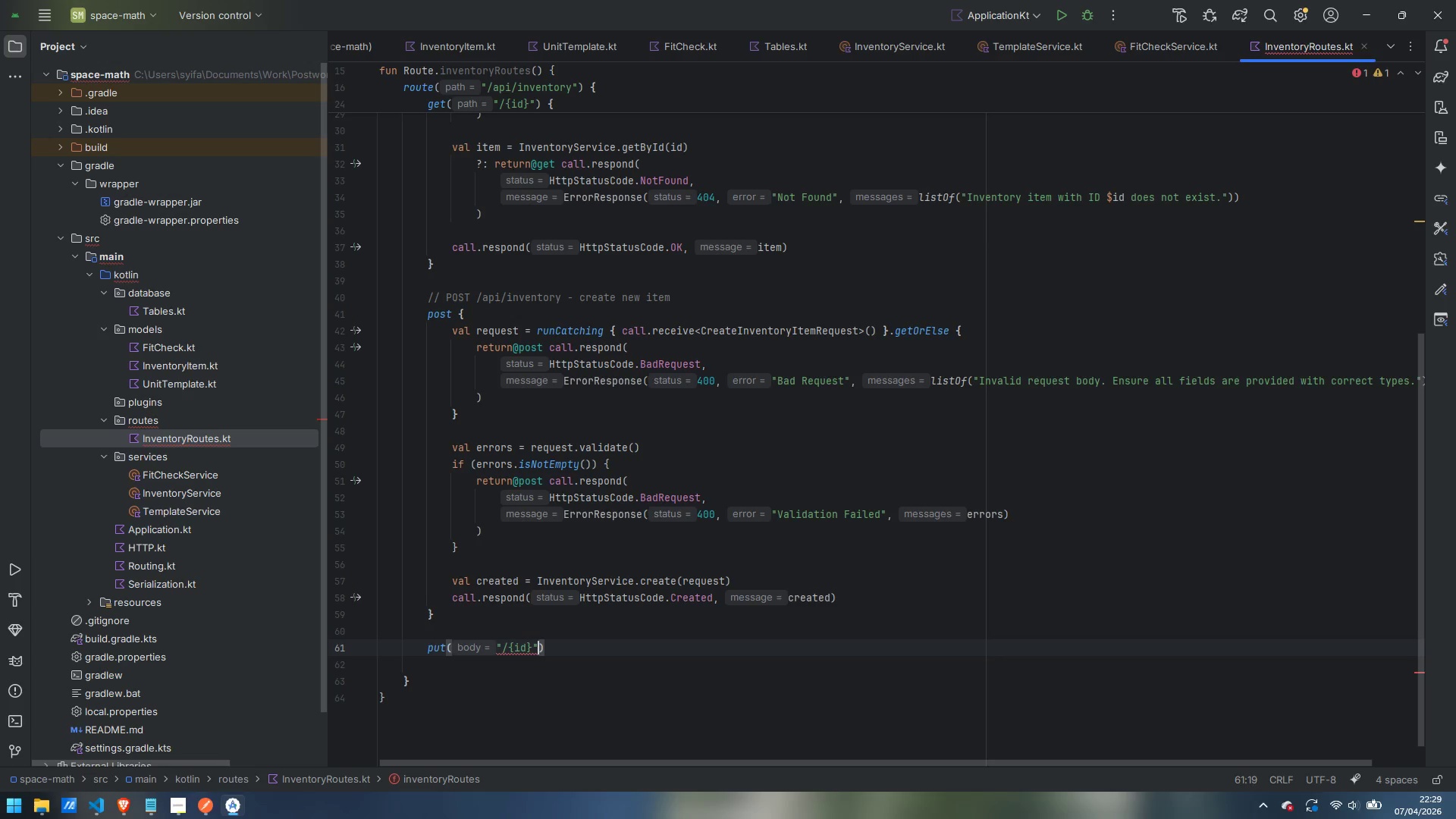 
key(ArrowRight)
 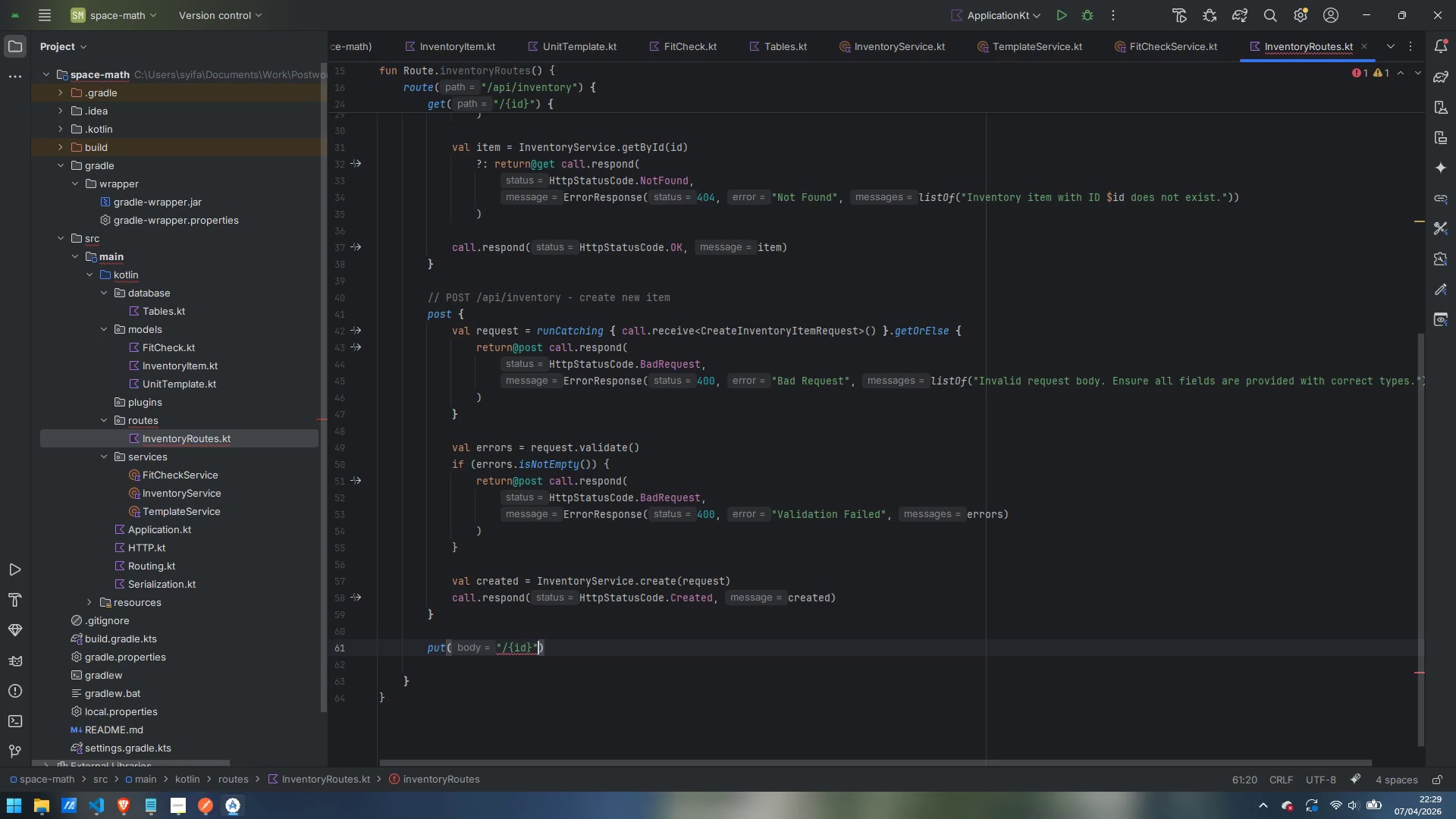 
key(ArrowRight)
 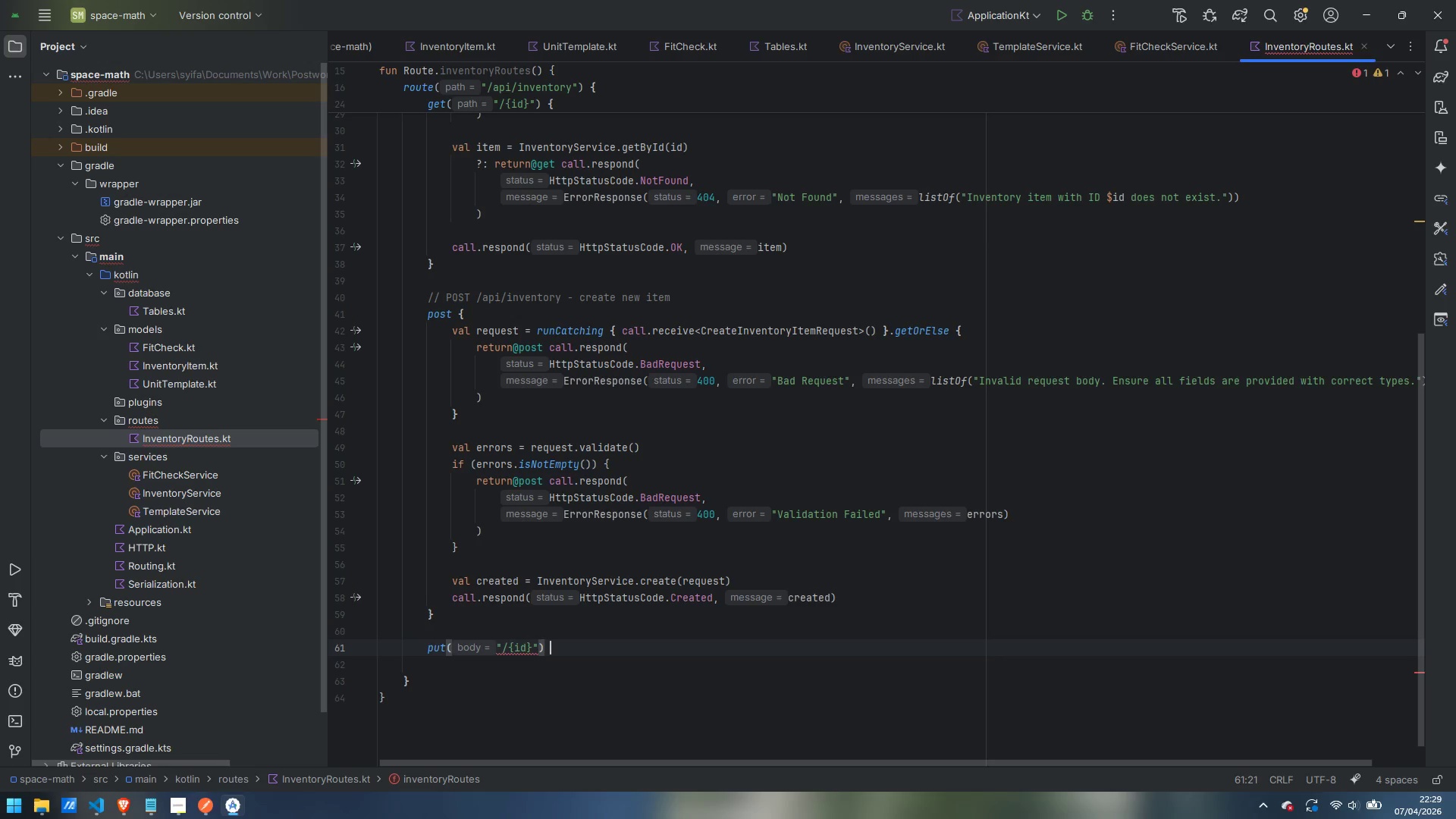 
key(Space)
 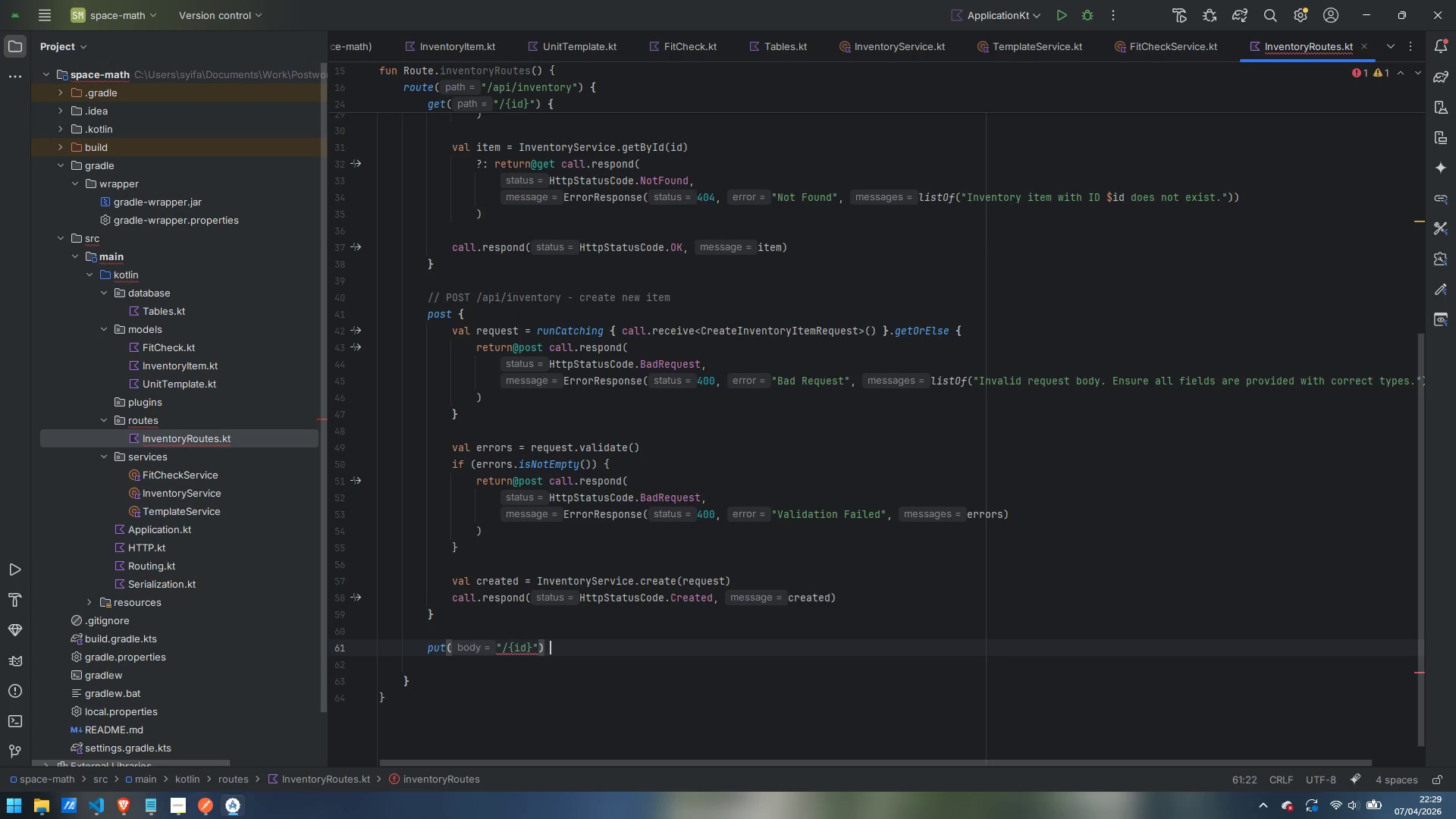 
key(Shift+ShiftLeft)
 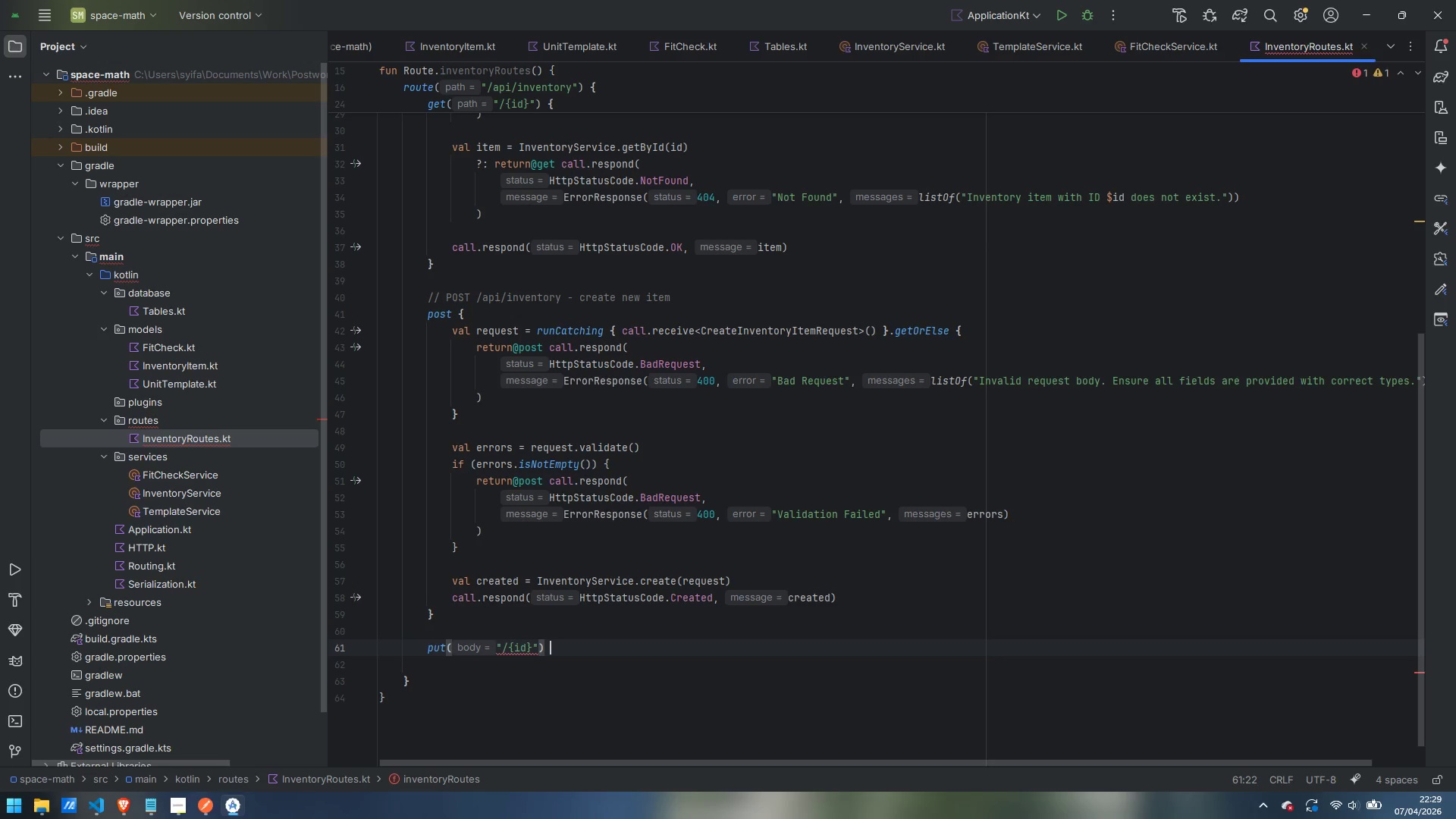 
key(Shift+BracketLeft)
 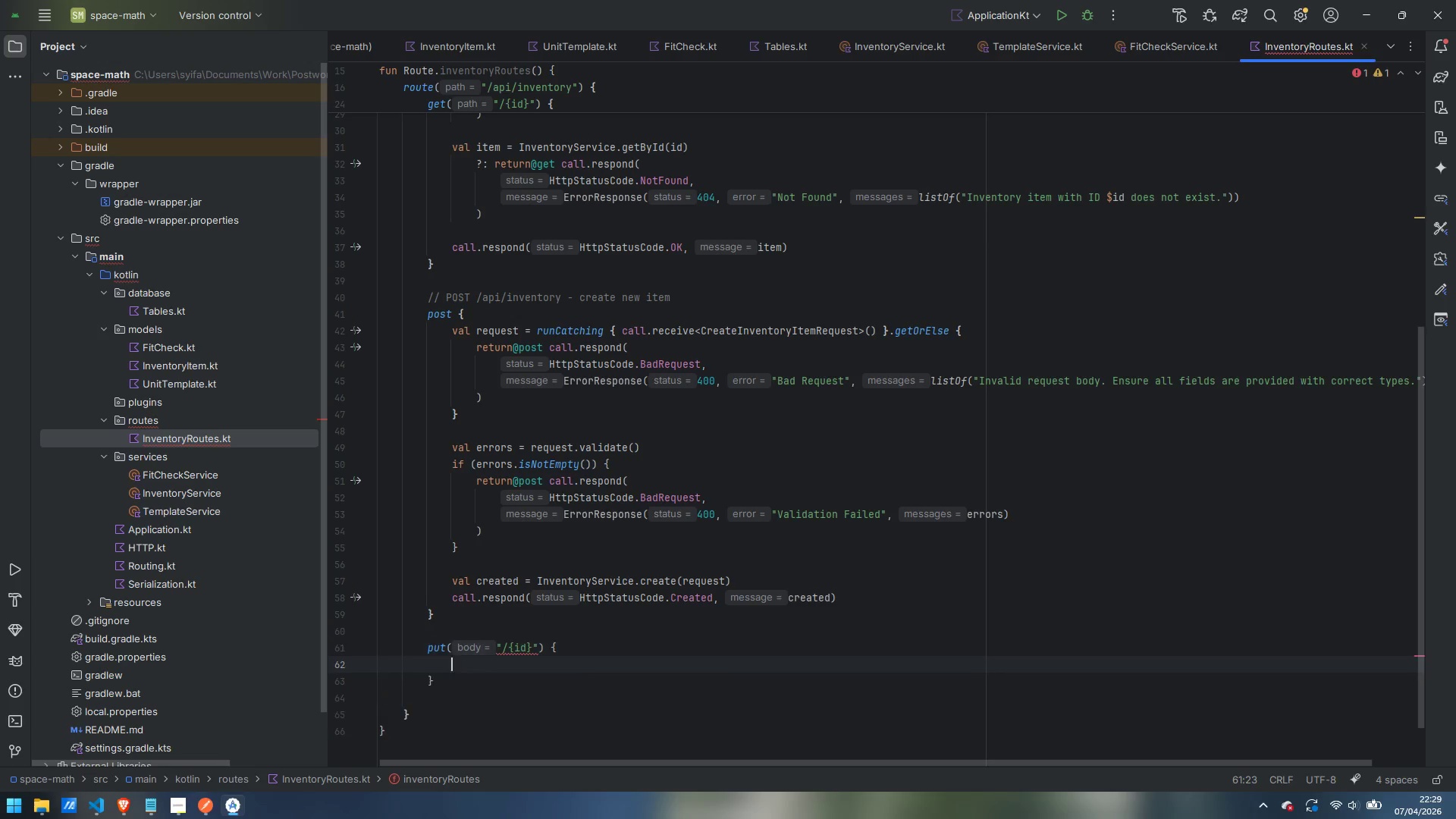 
key(Enter)
 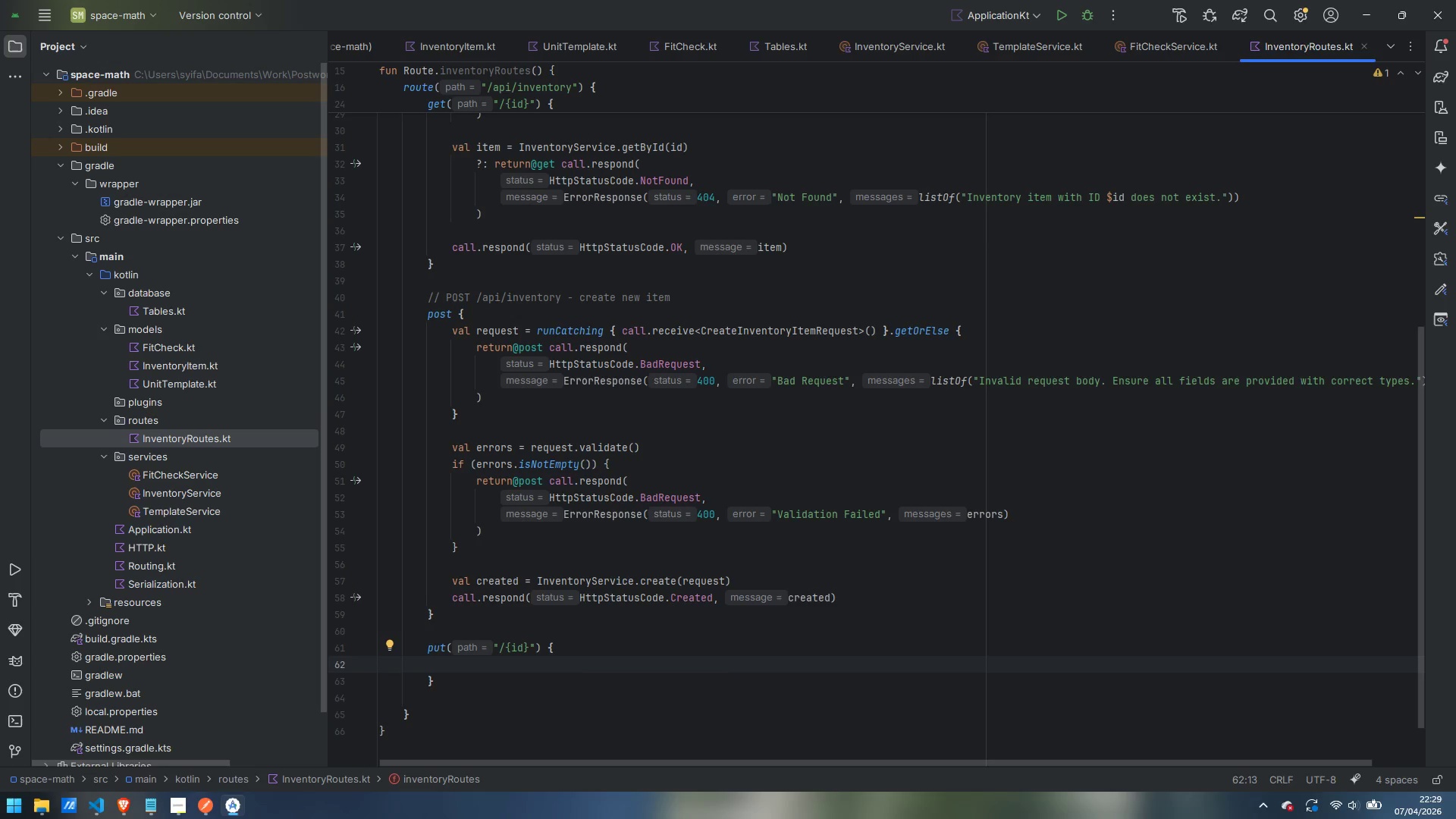 
type(val id = call.parameters["id)
 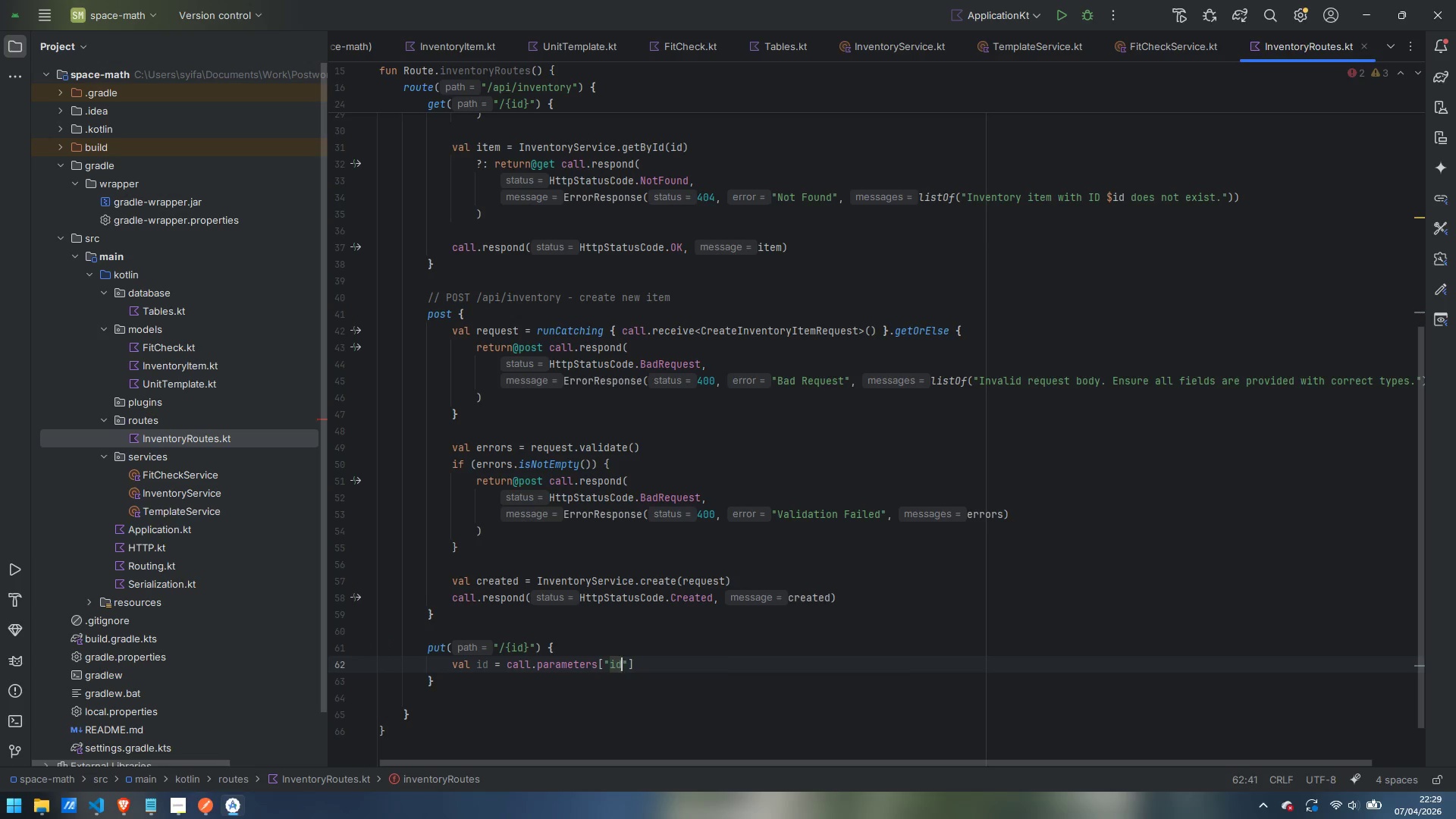 
key(ArrowRight)
 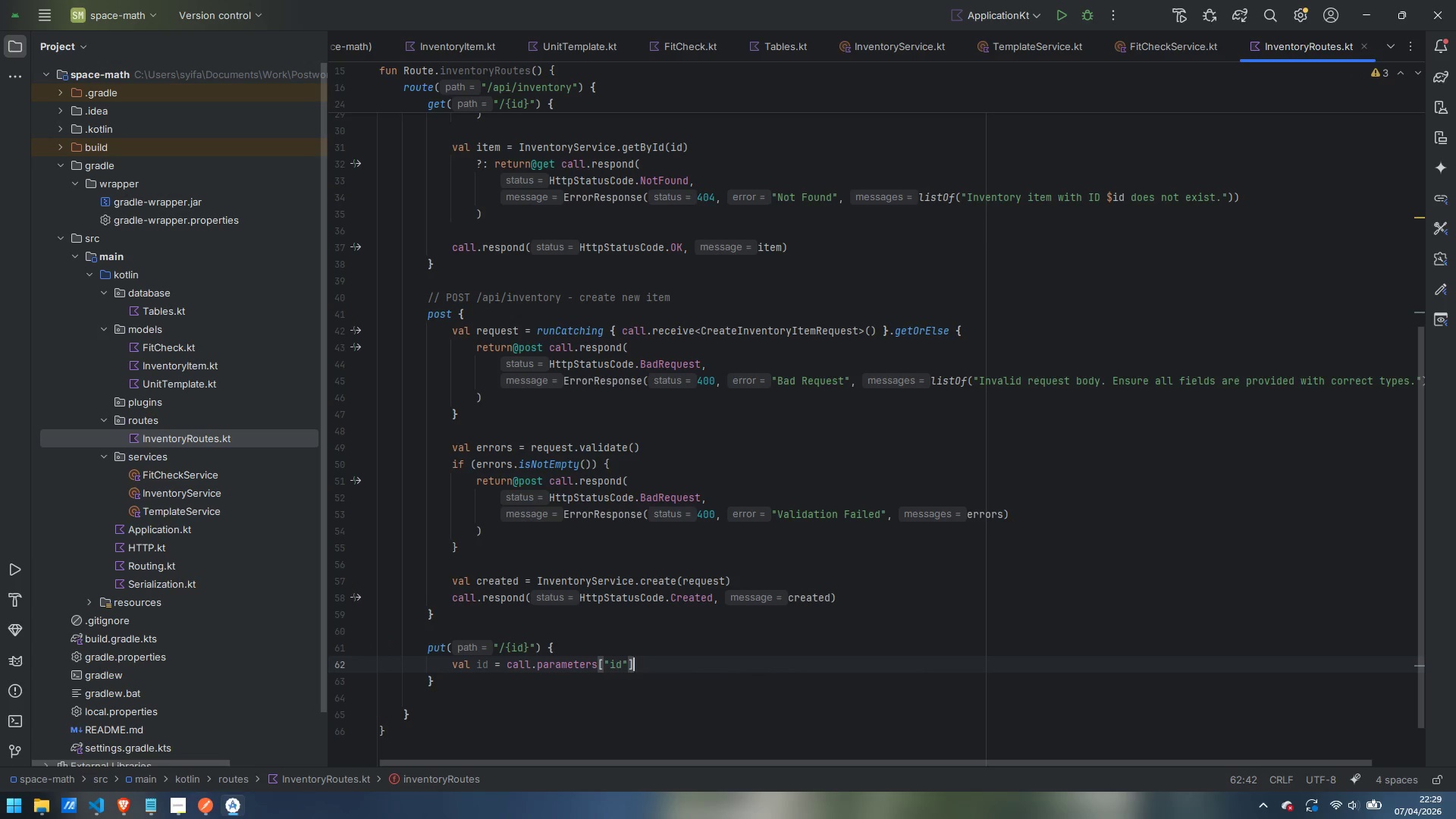 
key(ArrowRight)
 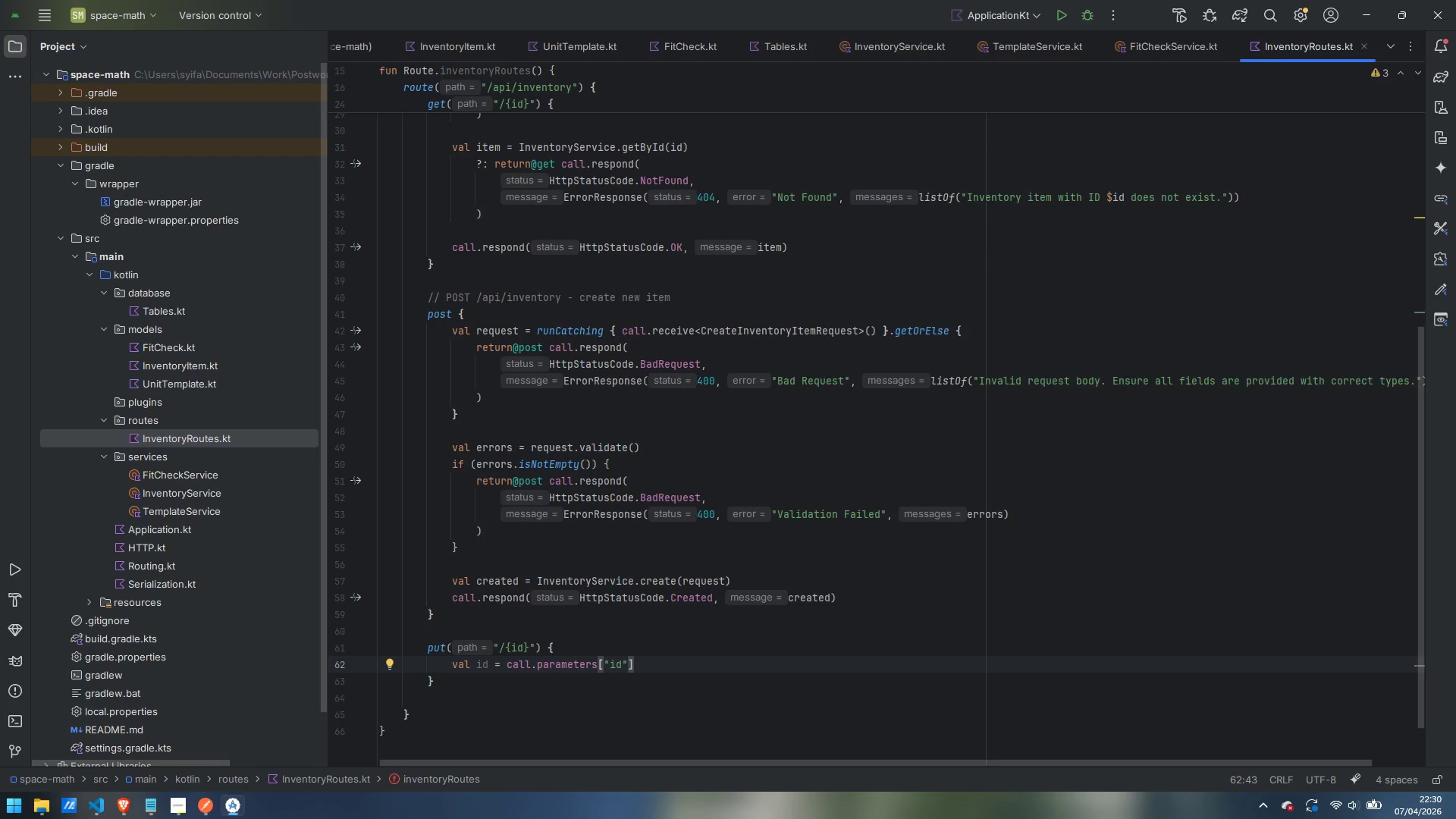 
type(?.toIntOrNull)
 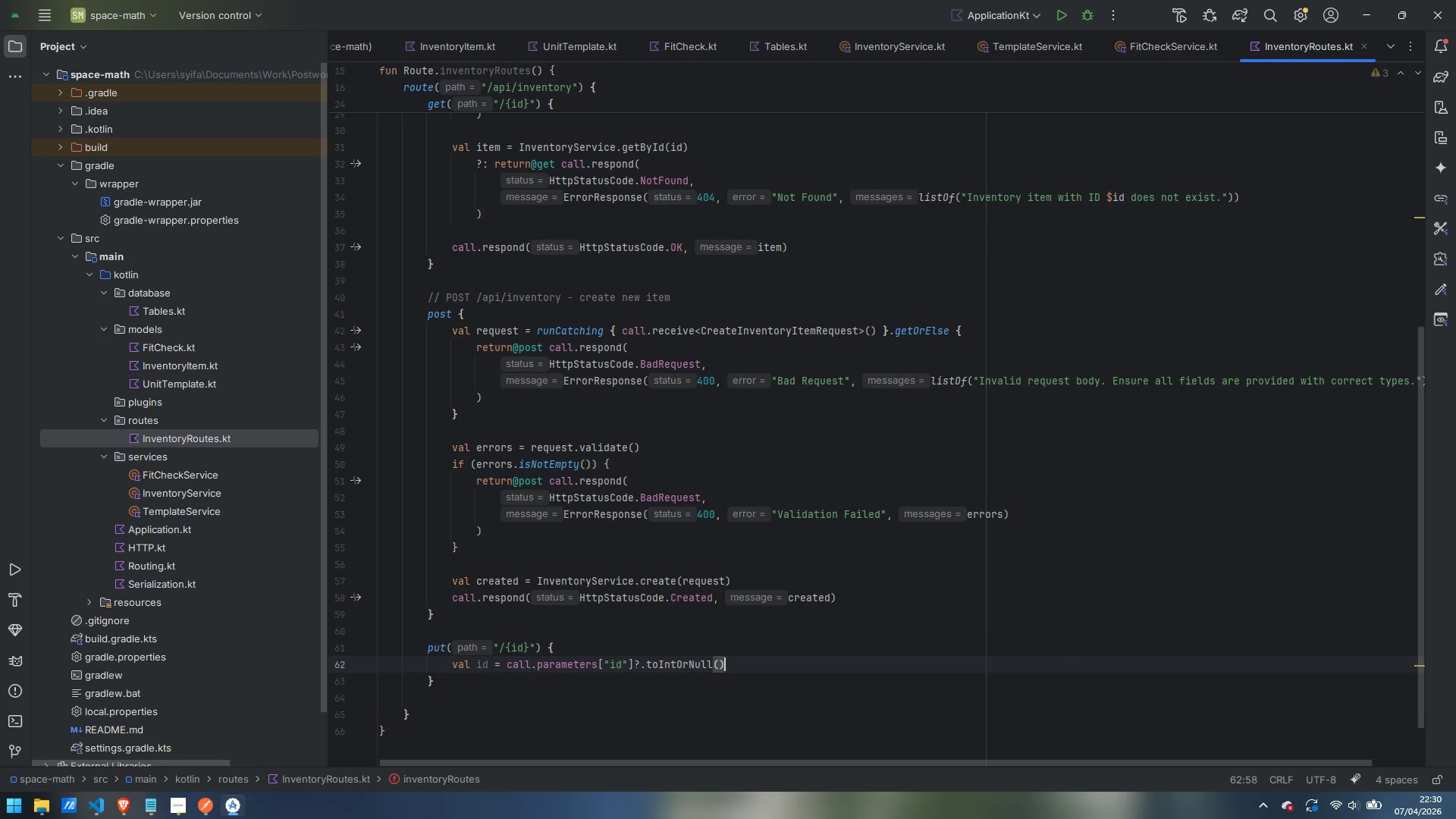 
 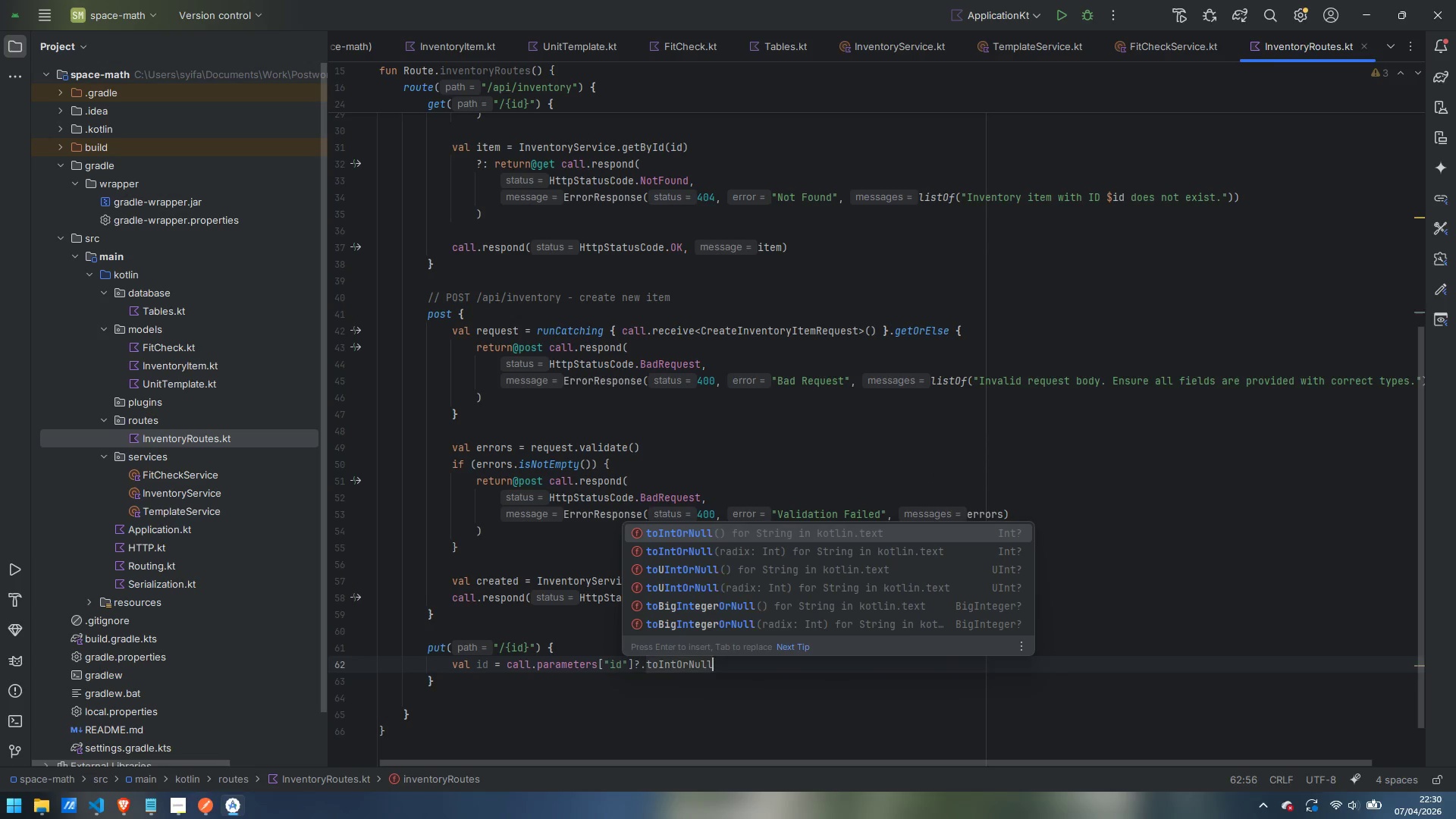 
key(Enter)
 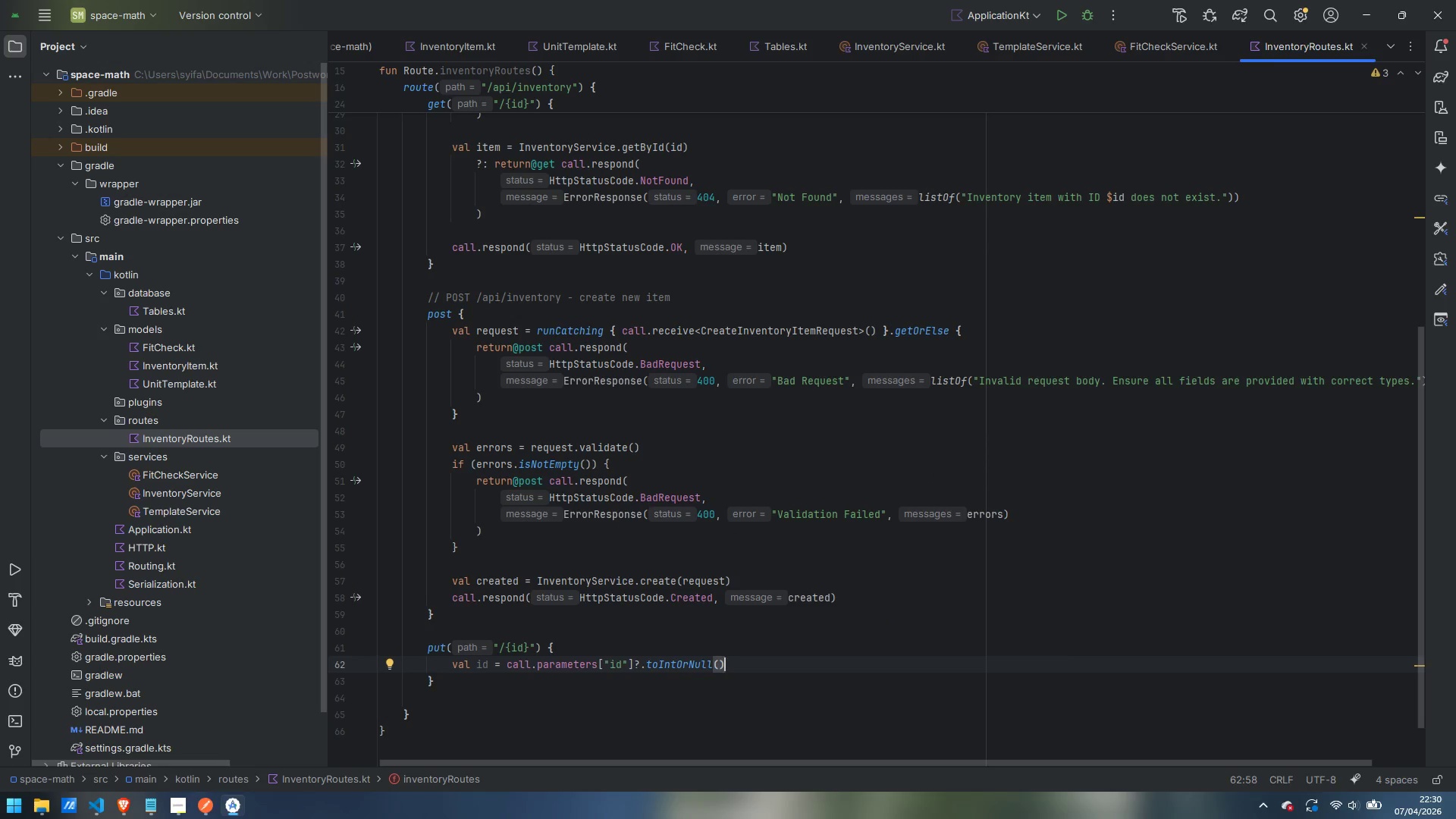 
key(Enter)
 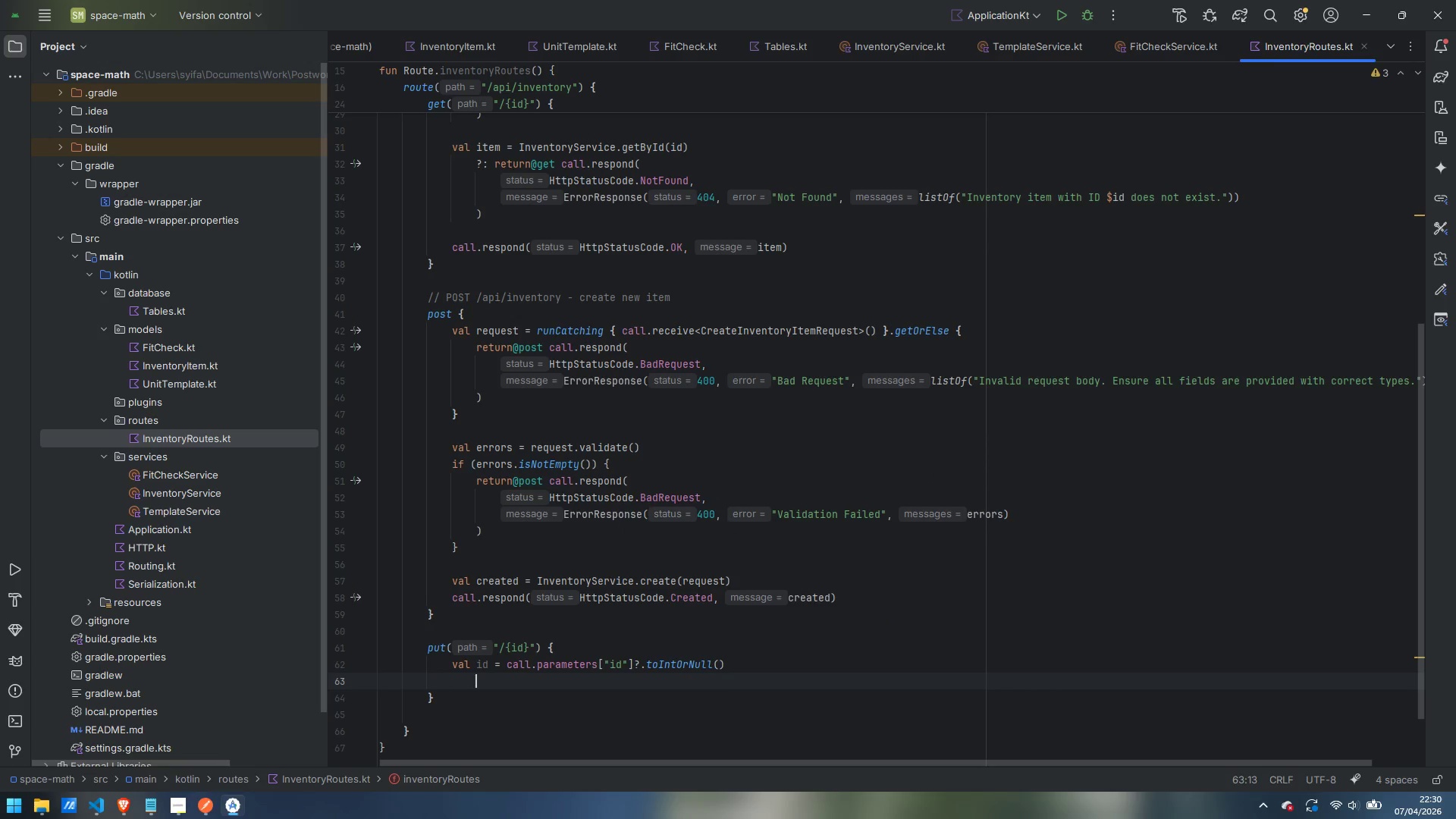 
key(Tab)
type(?: return?put call.repsond)
 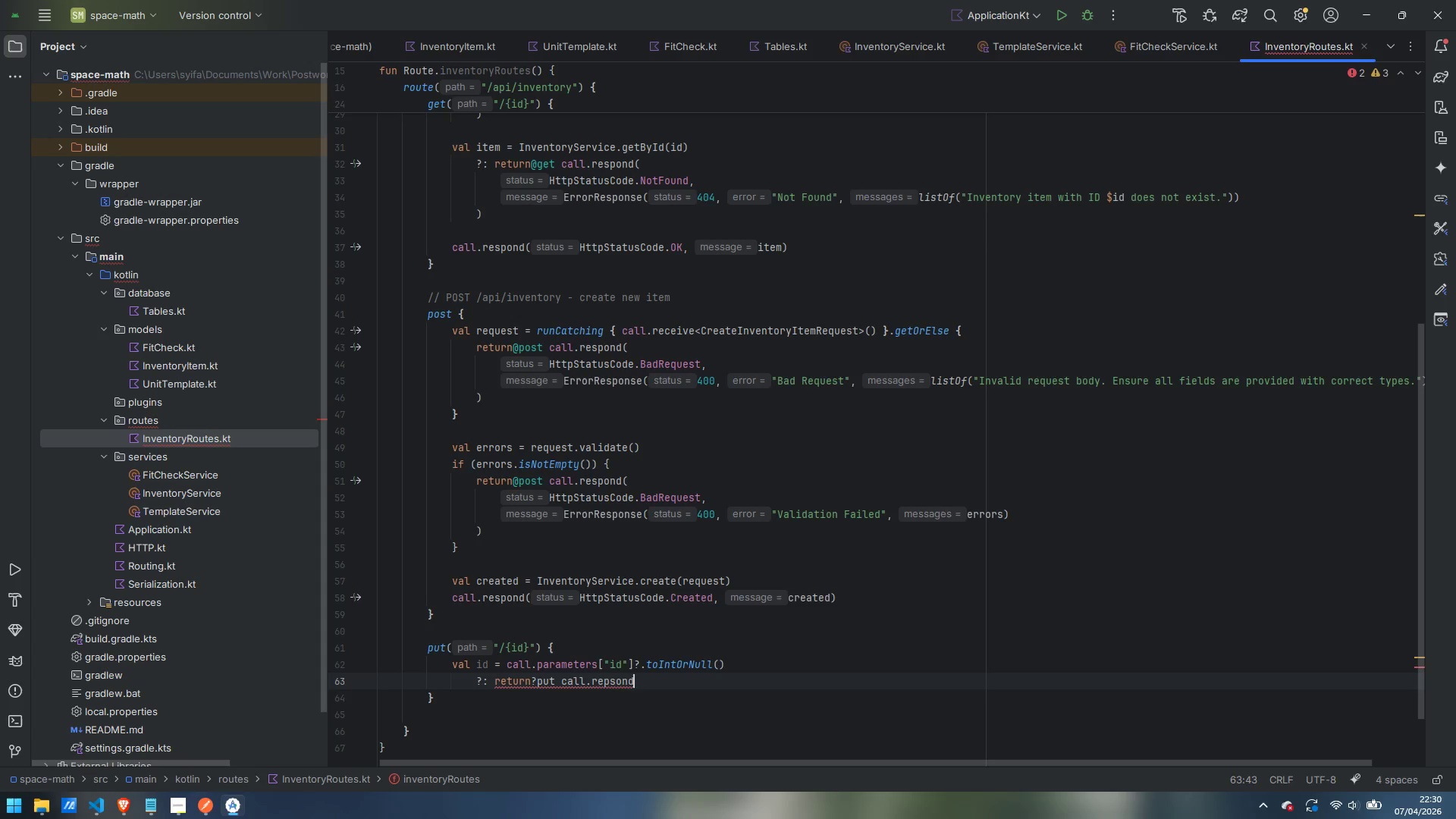 
key(Control+ControlLeft)
 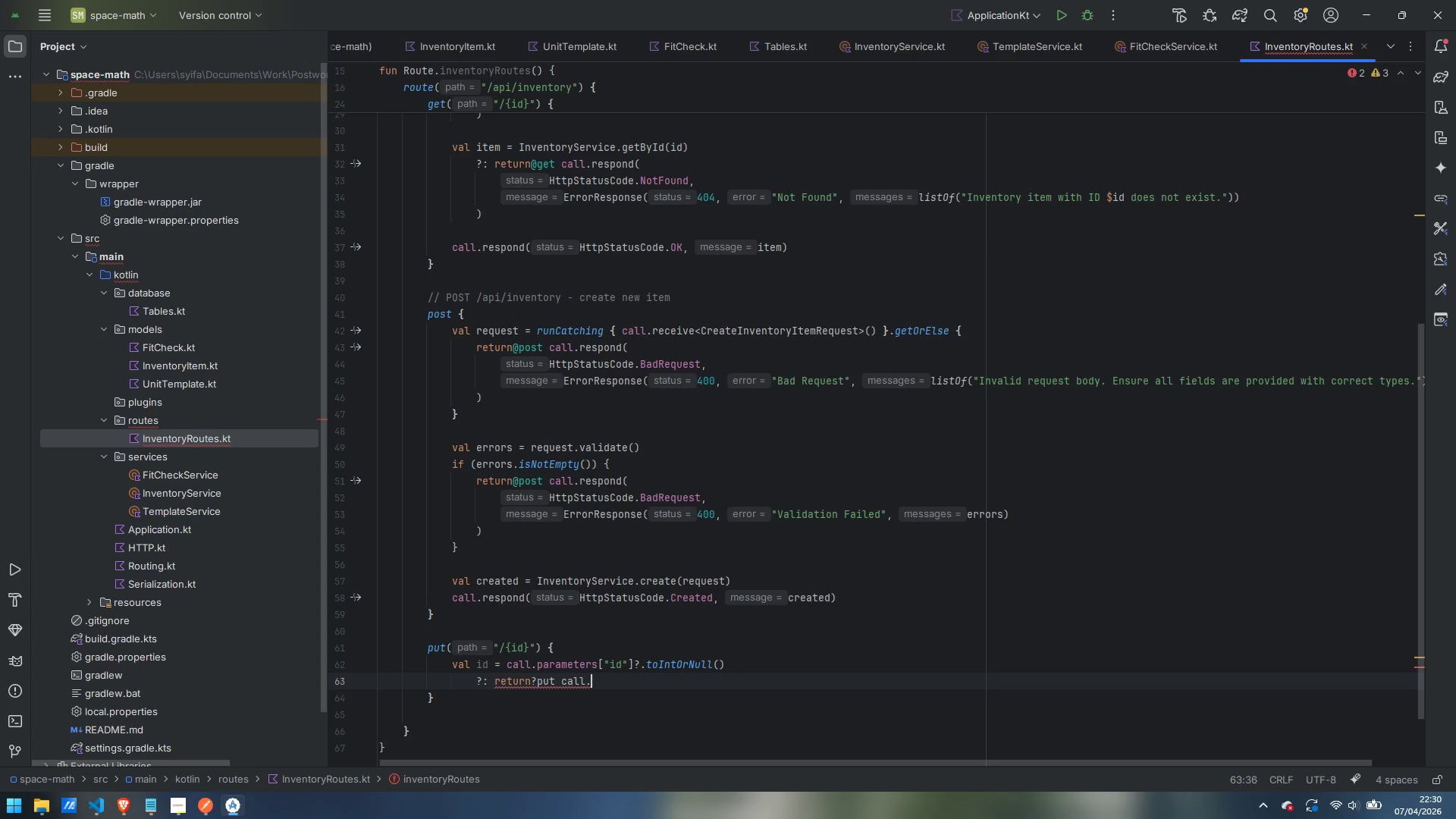 
key(Control+Backspace)
 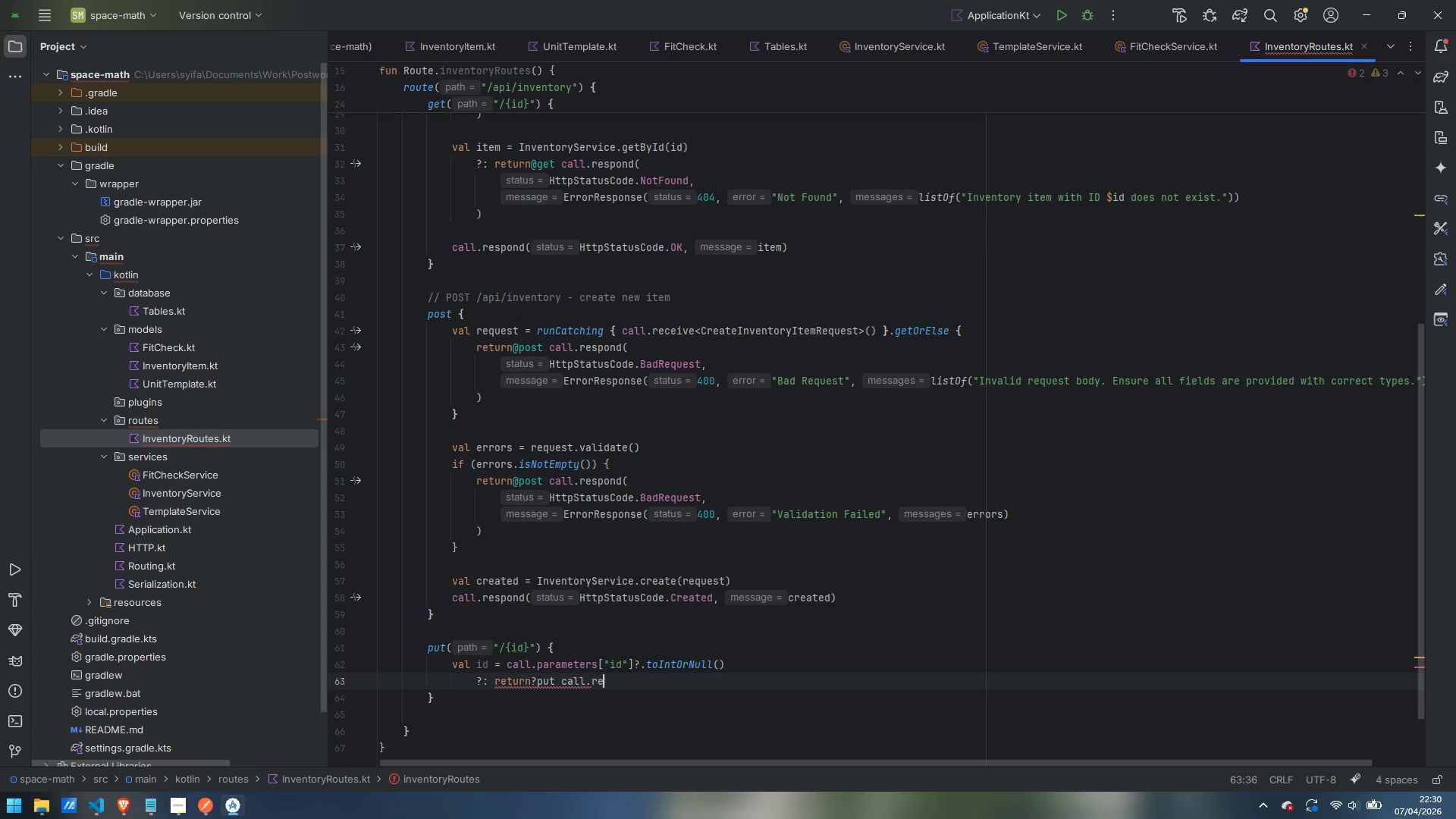 
type(respond()
 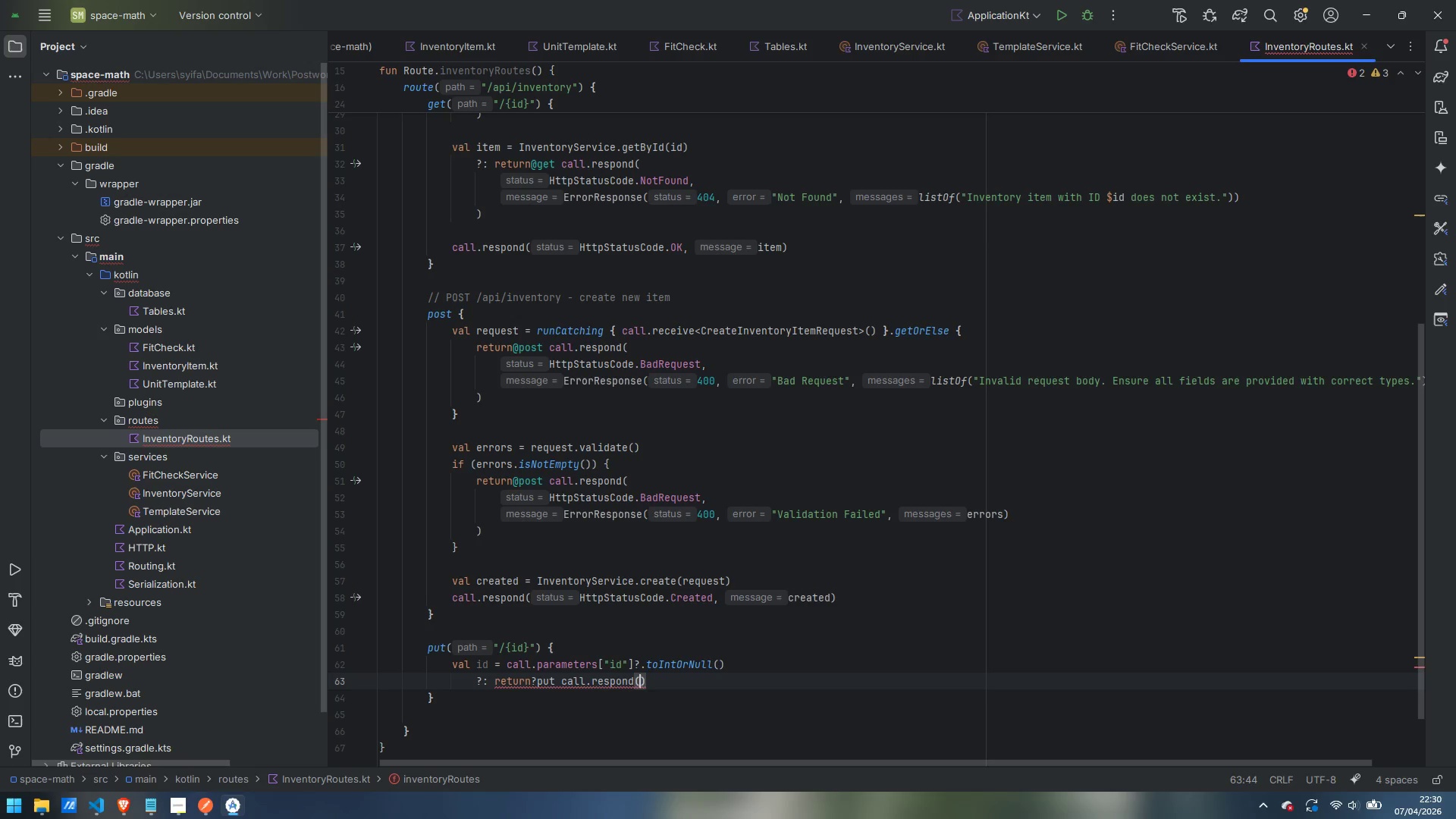 
left_click([537, 681])
 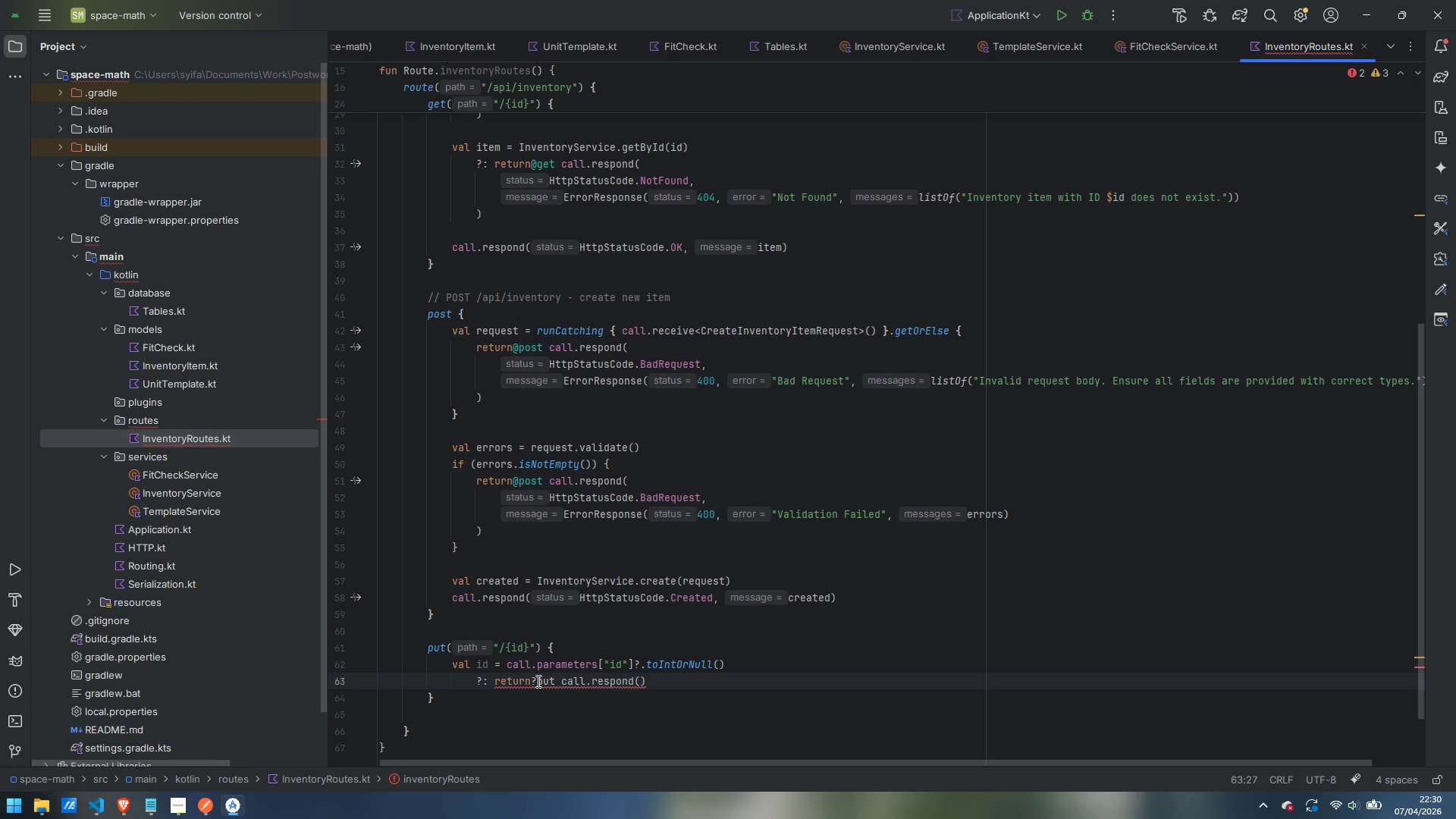 
key(Backspace)
 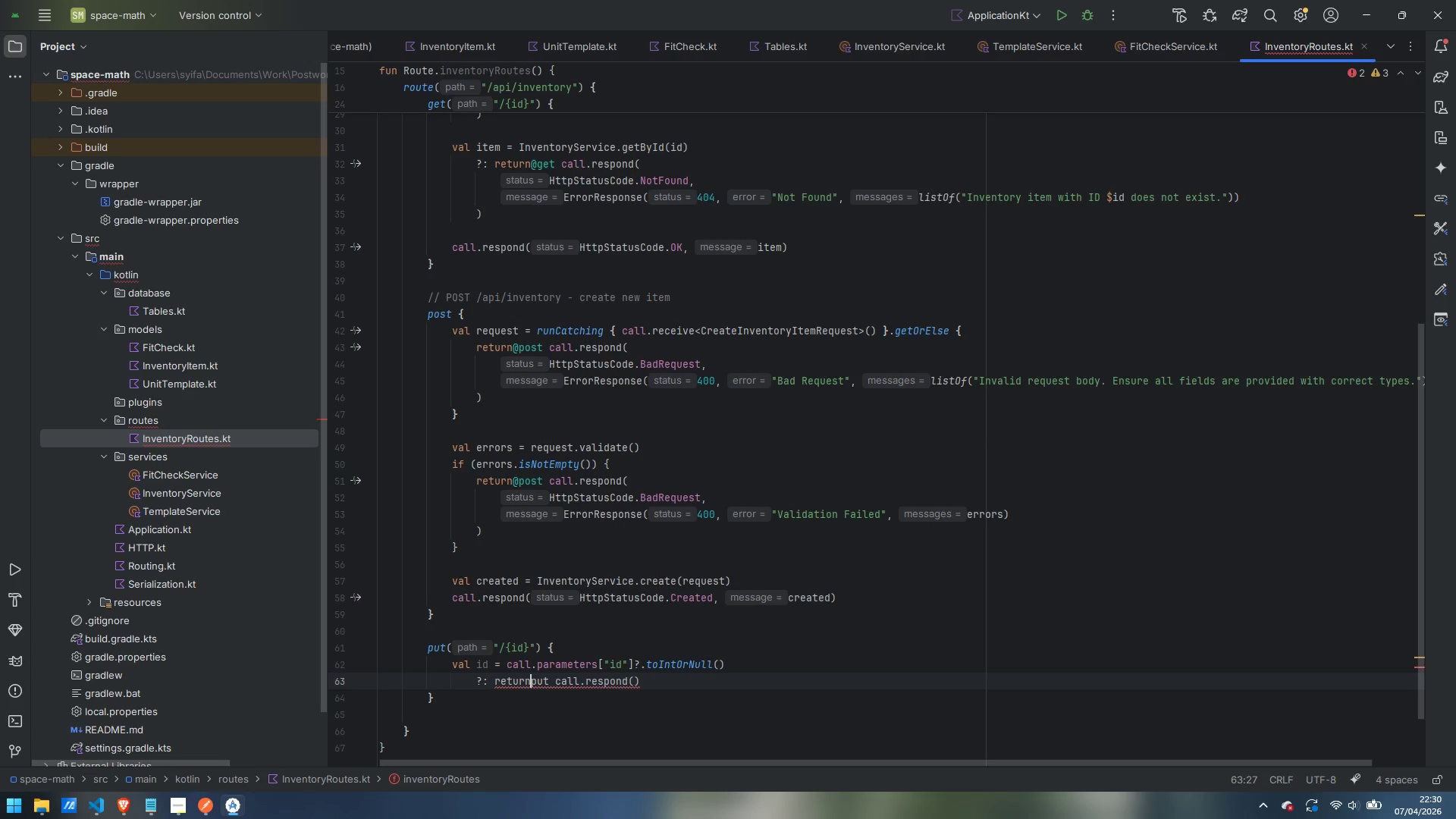 
key(Shift+ShiftLeft)
 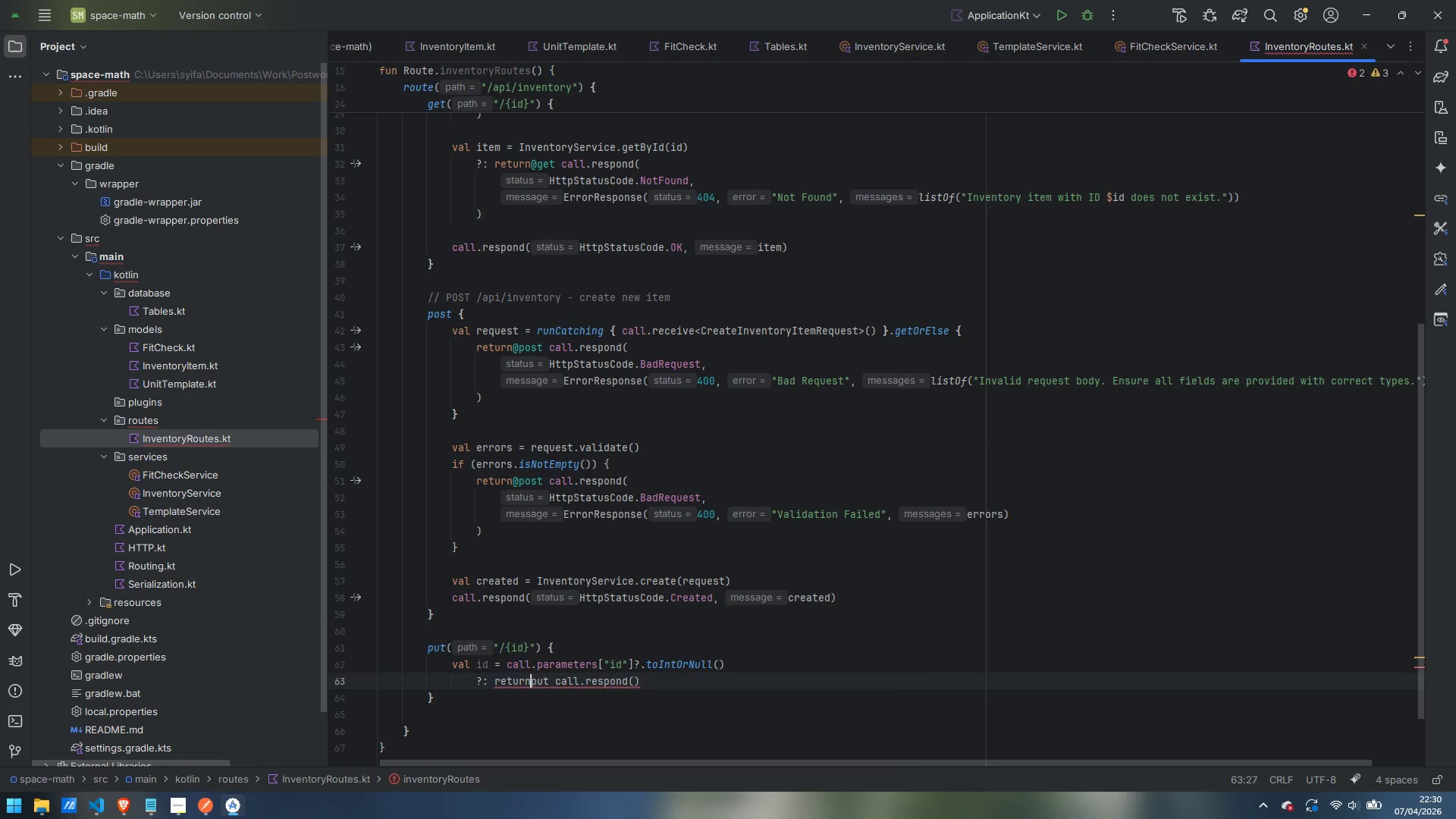 
key(Shift+2)
 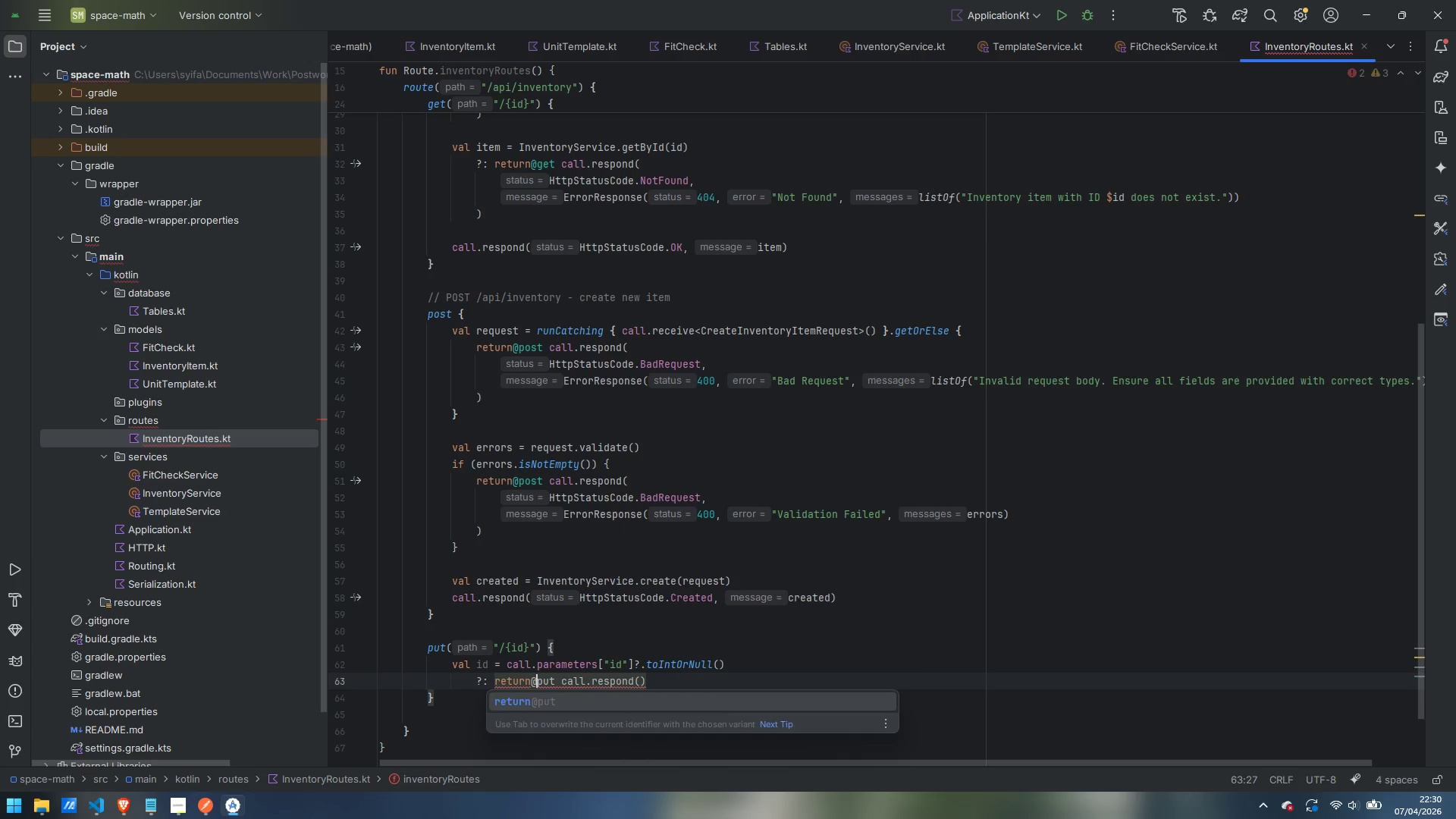 
key(Escape)
 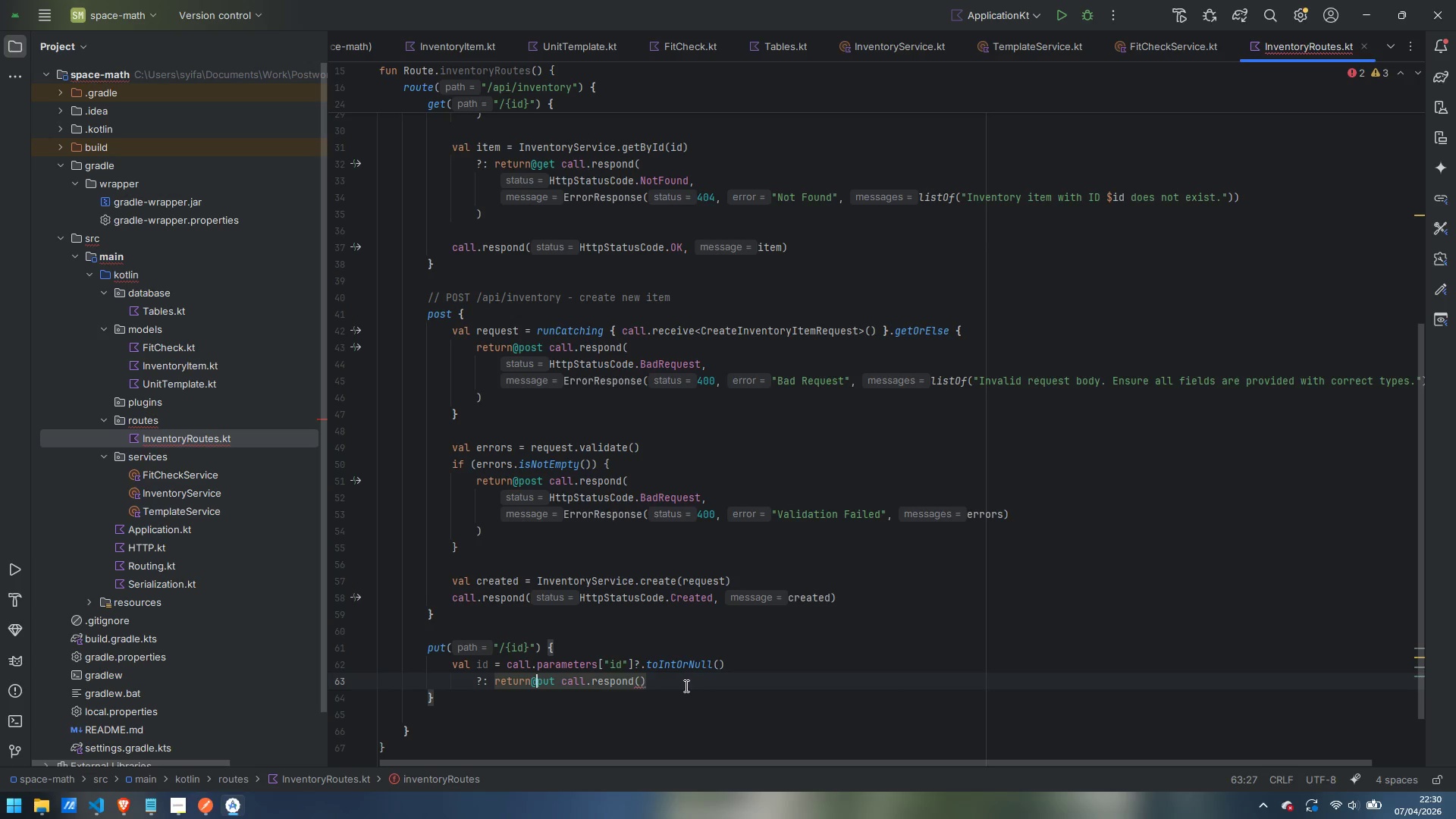 
left_click([686, 686])
 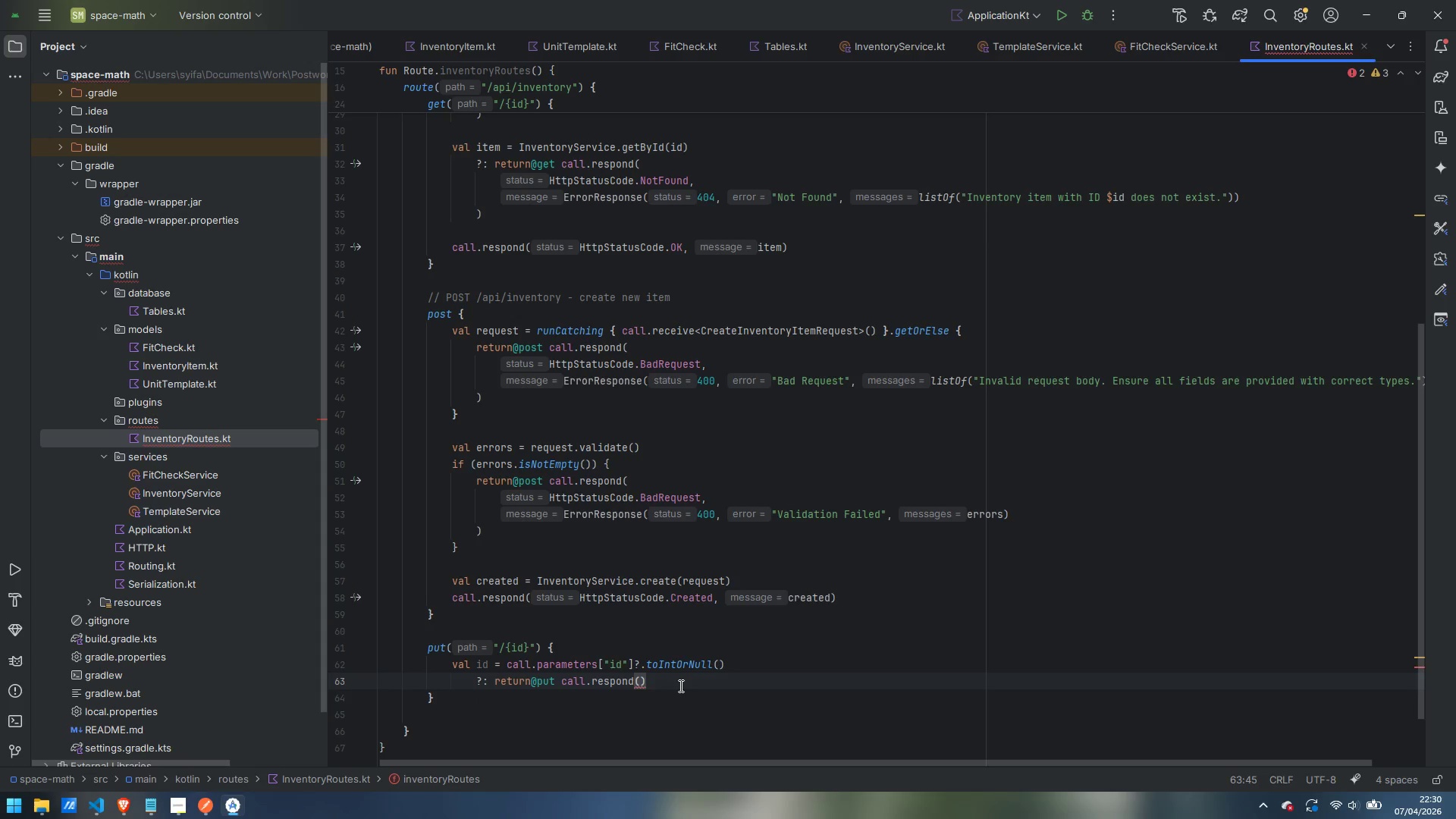 
key(ArrowLeft)
 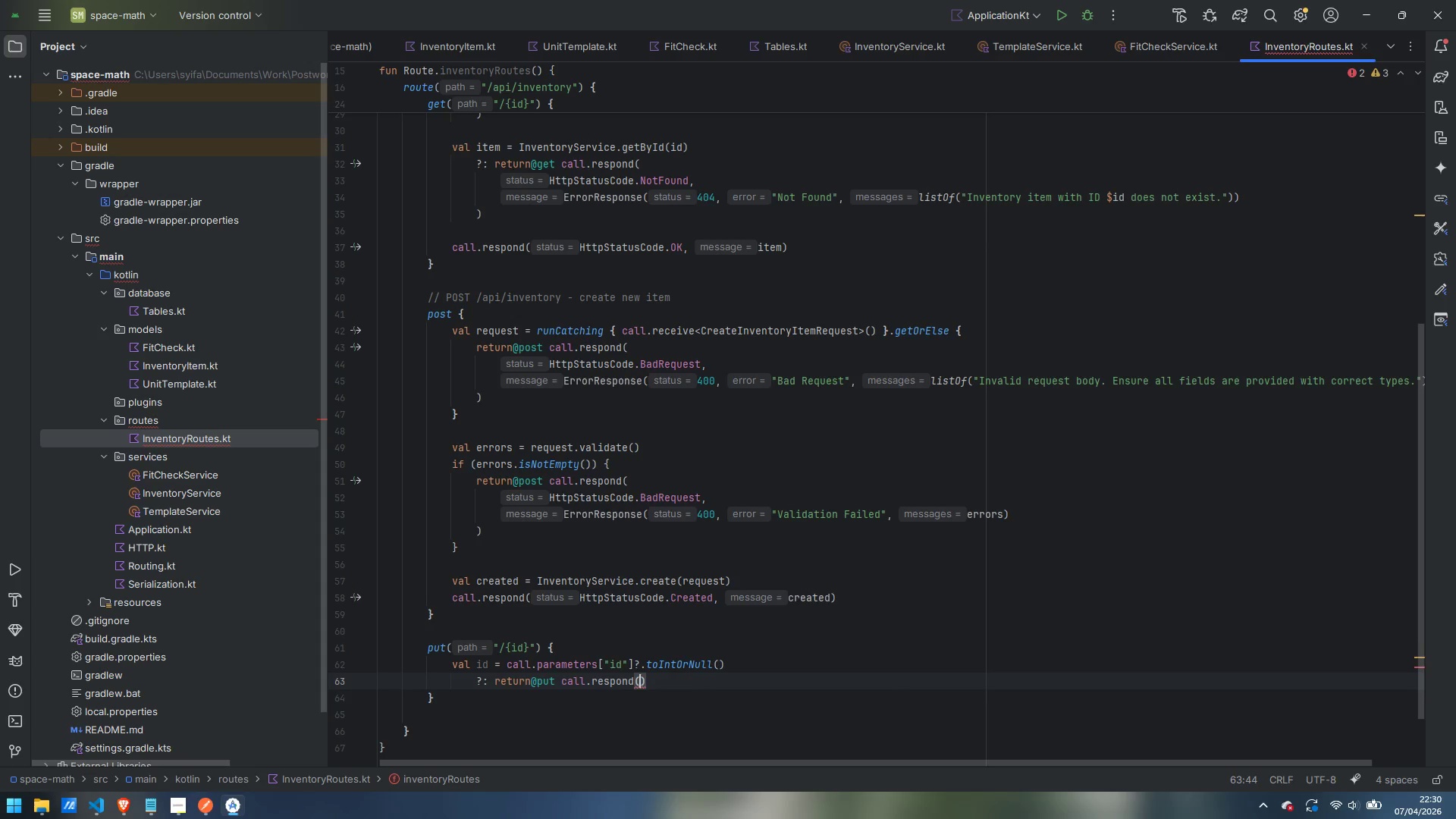 
key(Enter)
 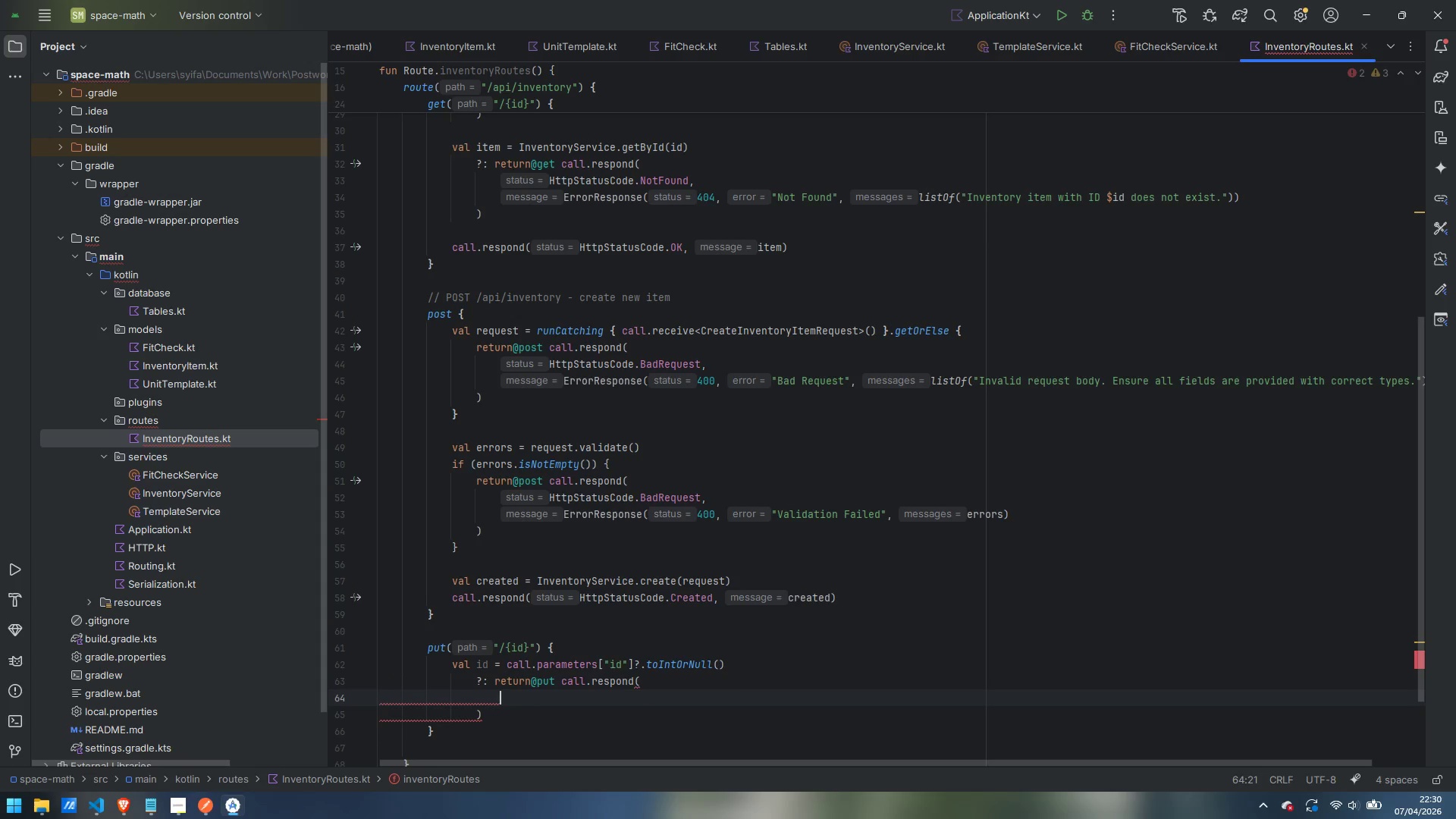 
type(HttpStatusCode.BadRequest,)
 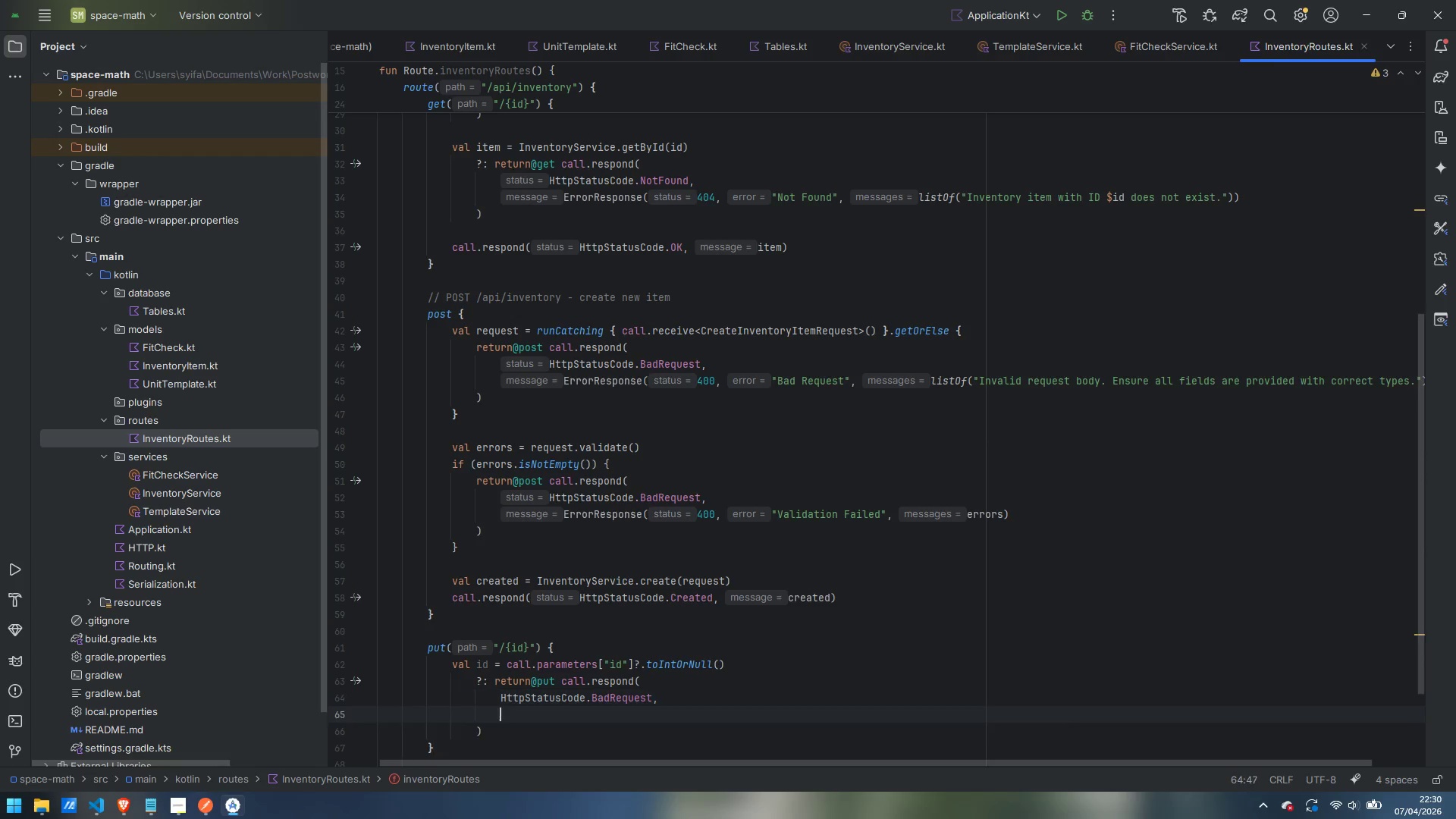 
key(Enter)
 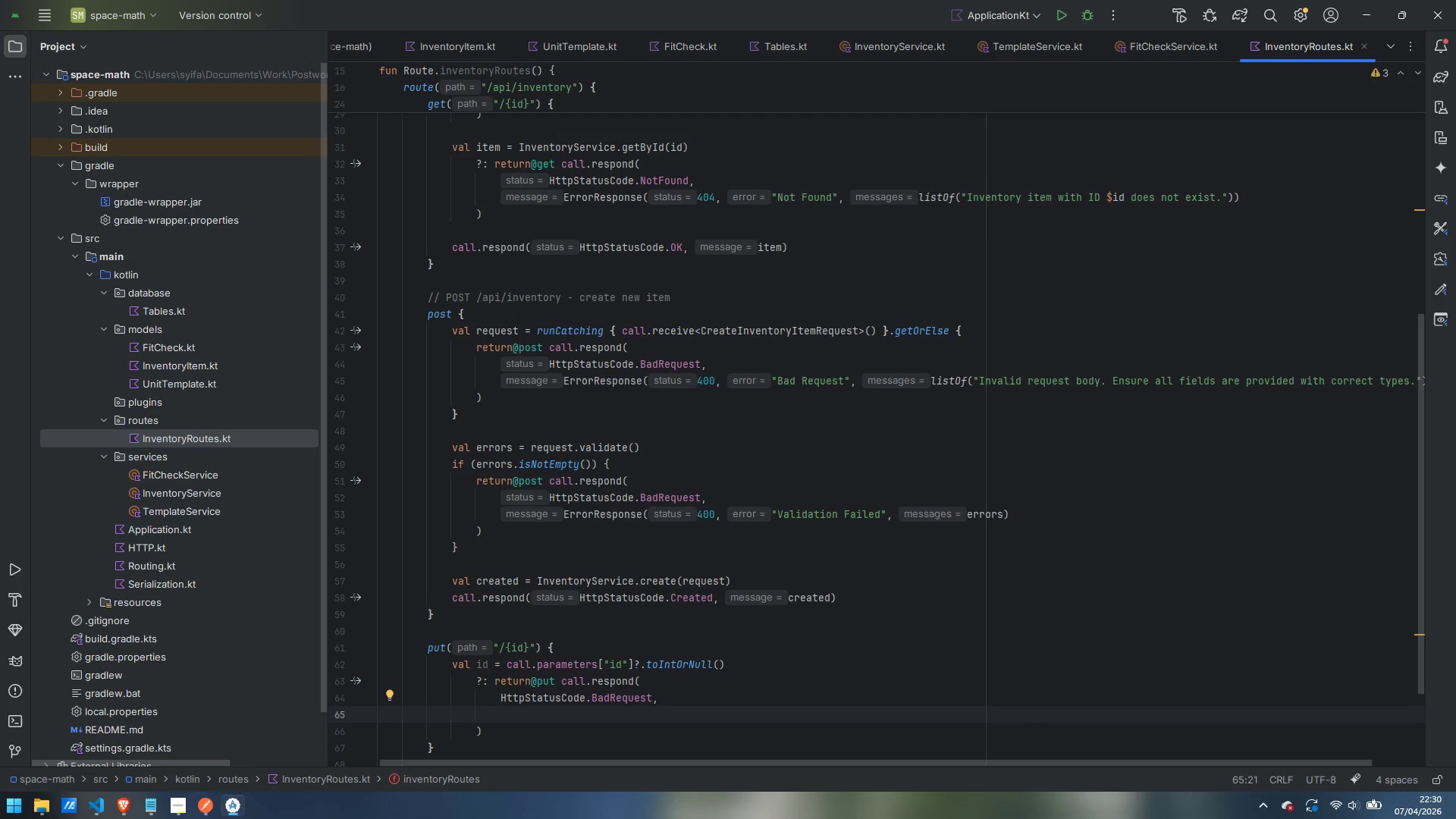 
type(ErrorResponse(400, "Bad Request)
 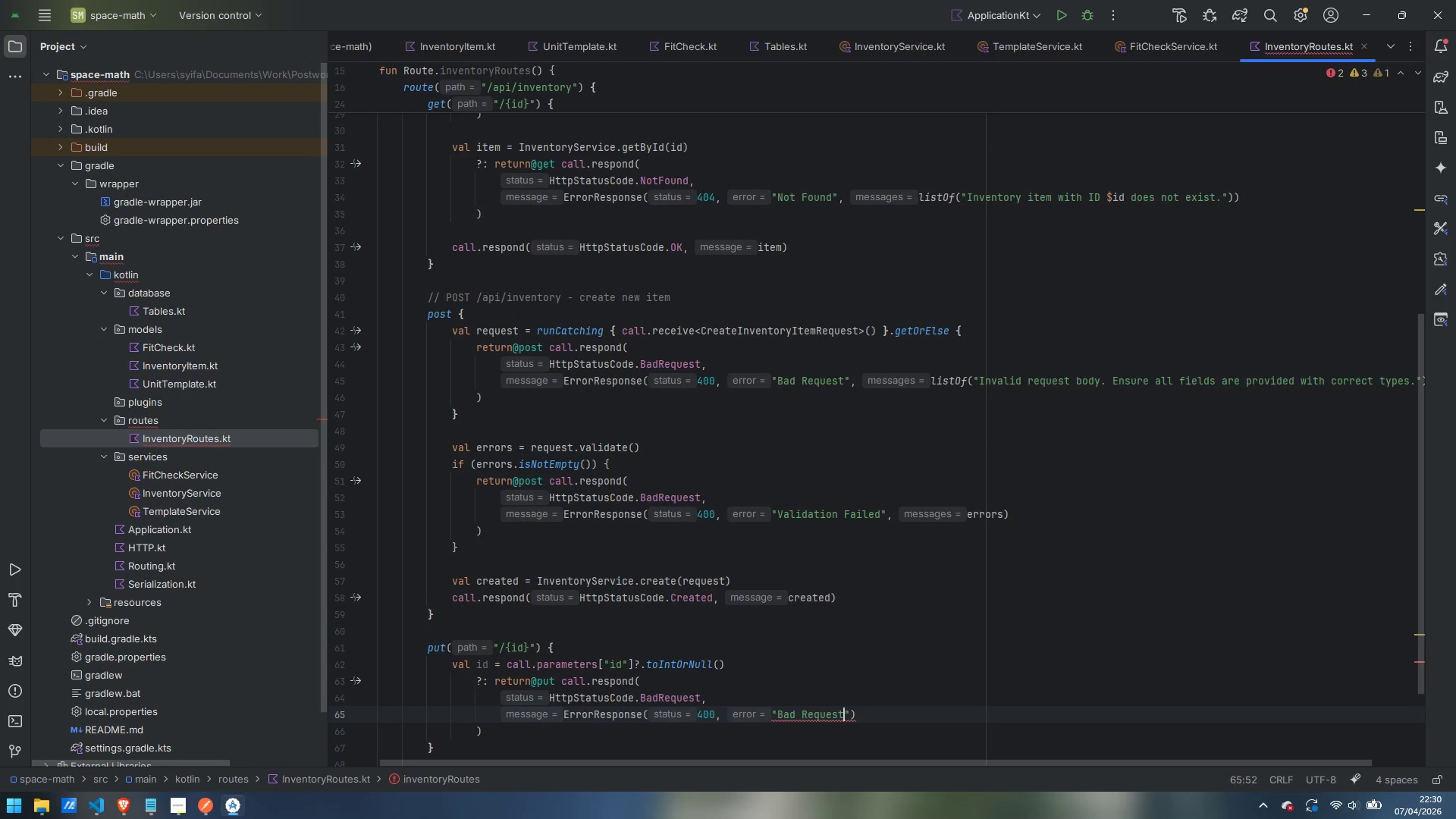 
key(ArrowRight)
 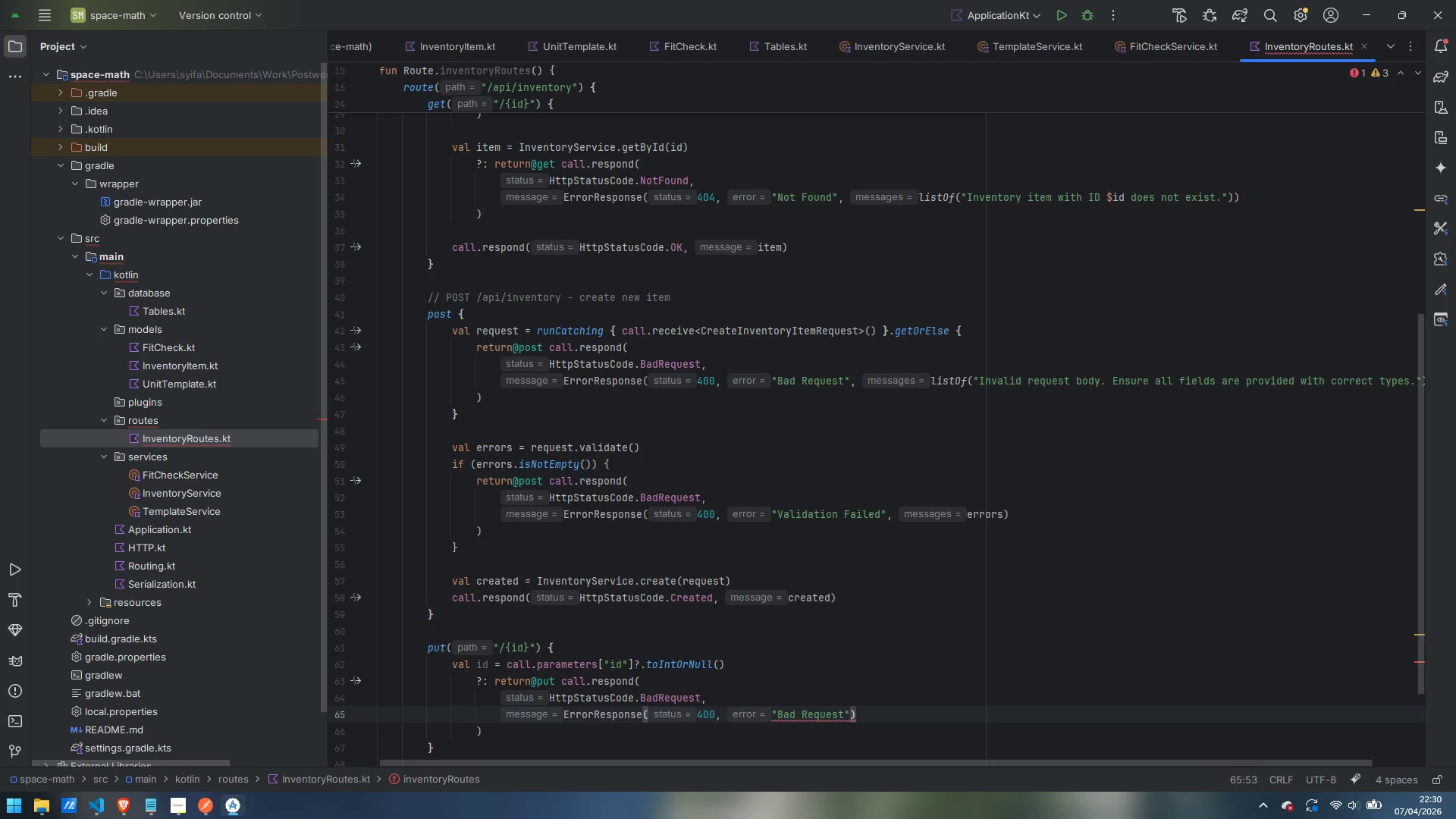 
type(, listOf("Invalid ID format. Must be a positive integer.)
 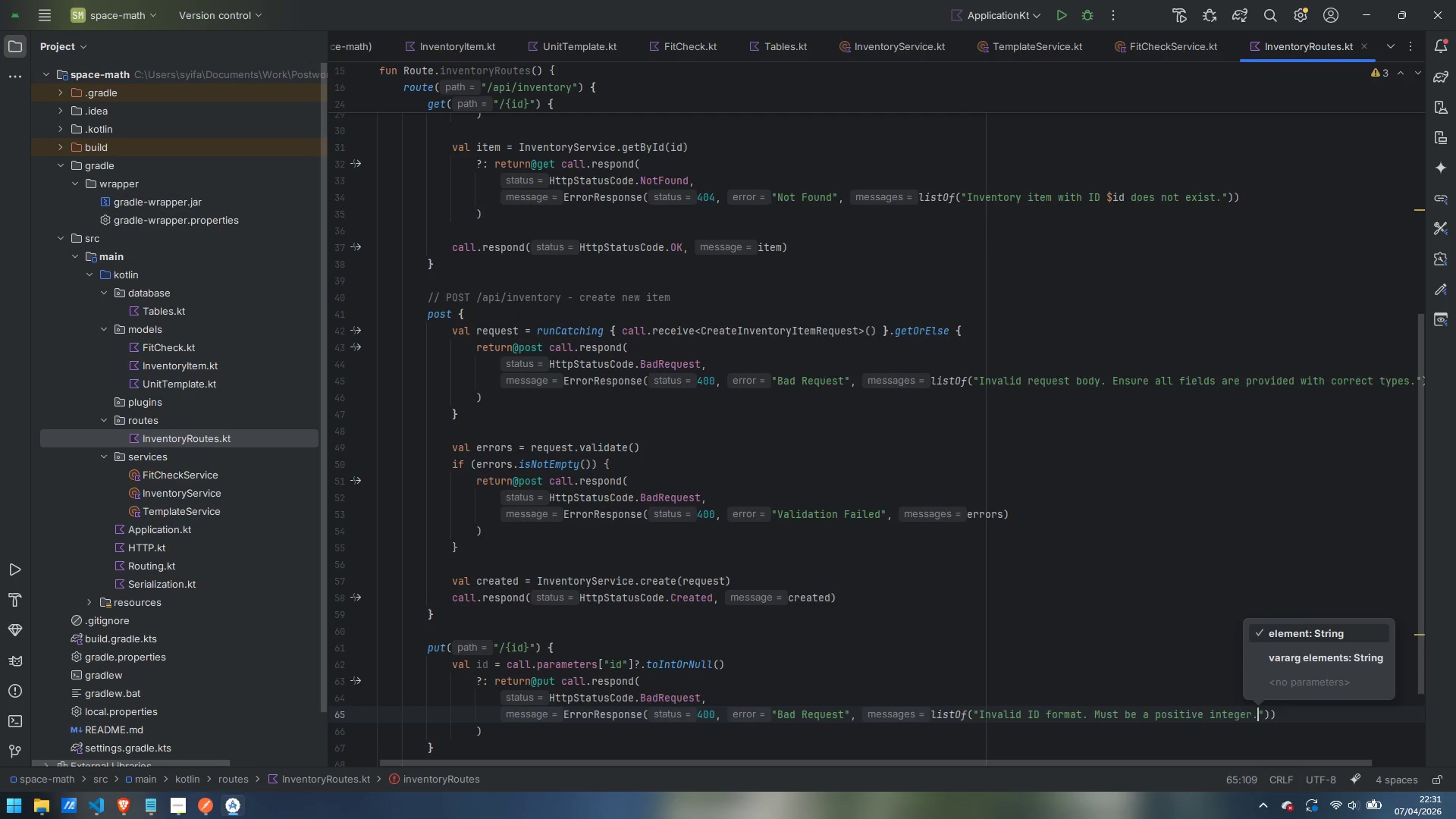 
key(ArrowRight)
 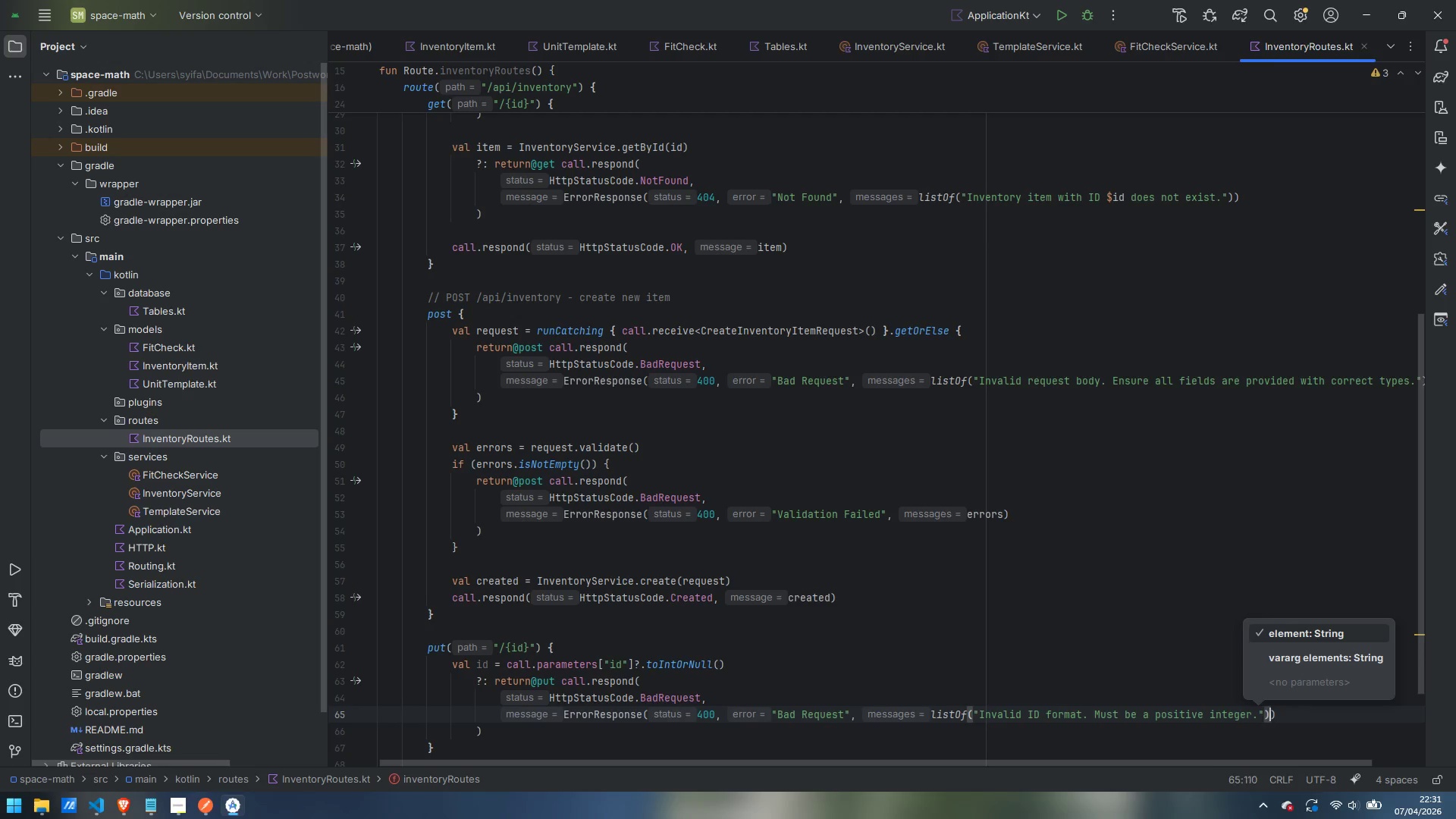 
key(ArrowRight)
 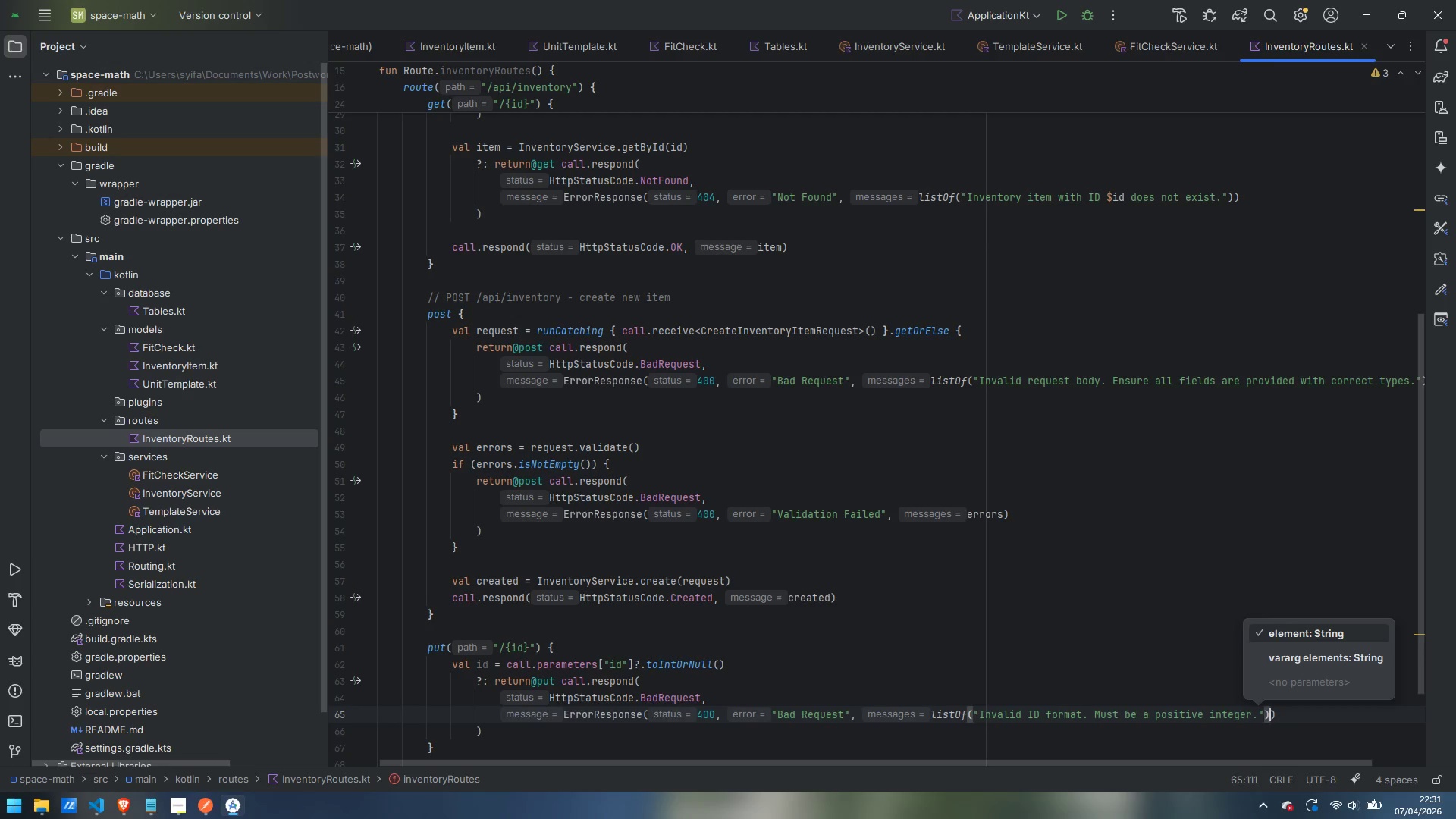 
key(ArrowRight)
 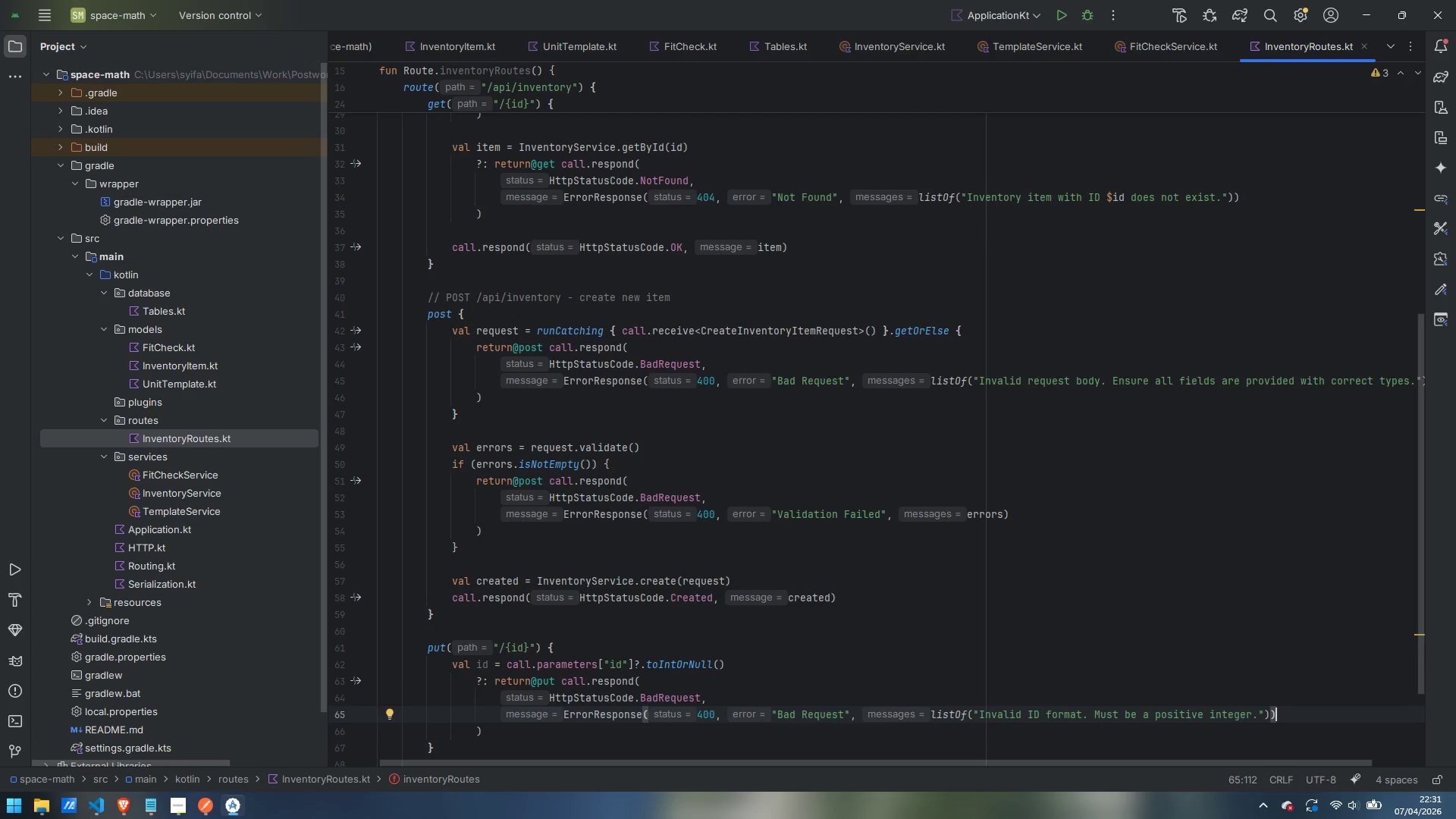 
key(ArrowDown)
 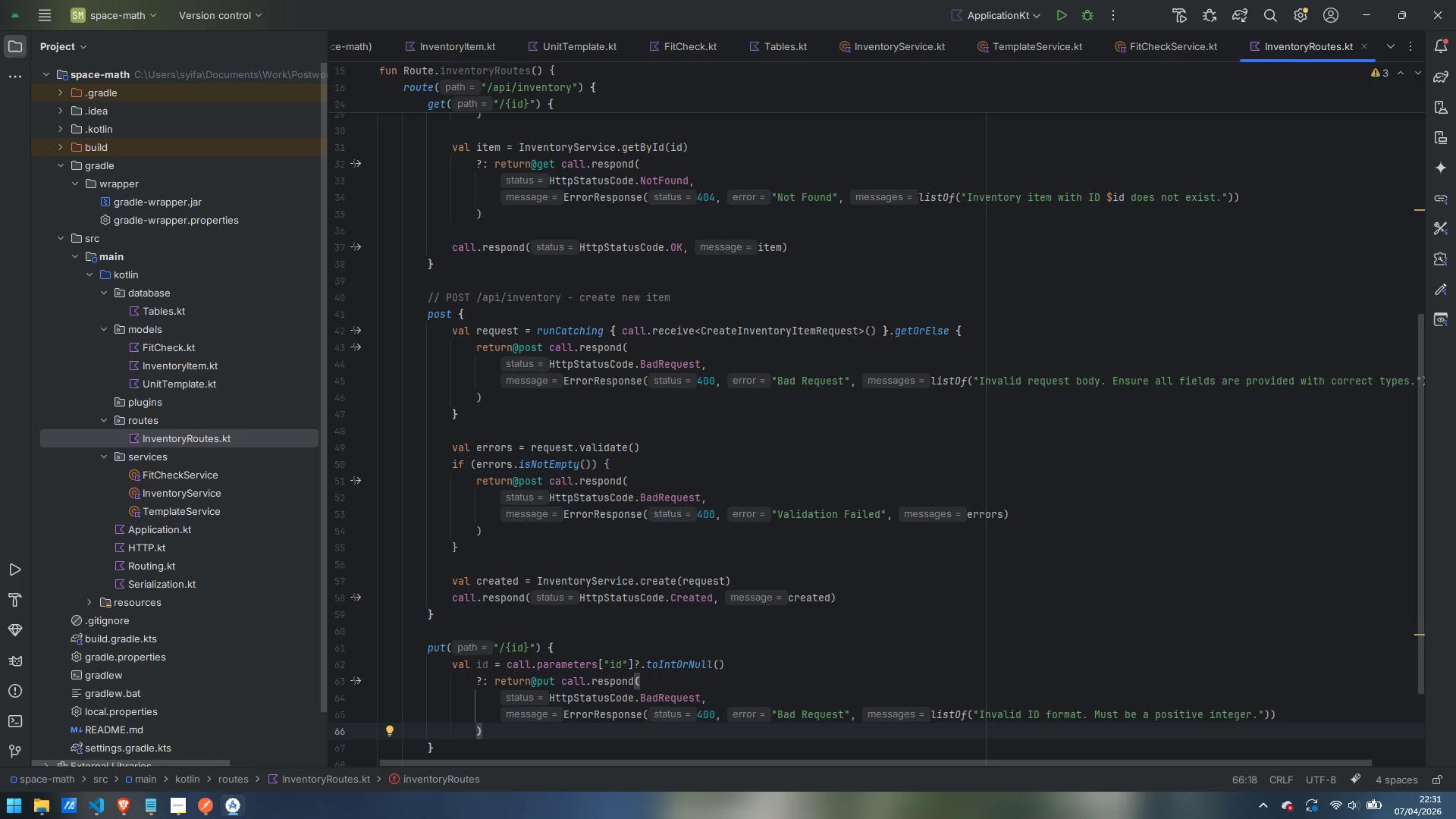 
key(Enter)
 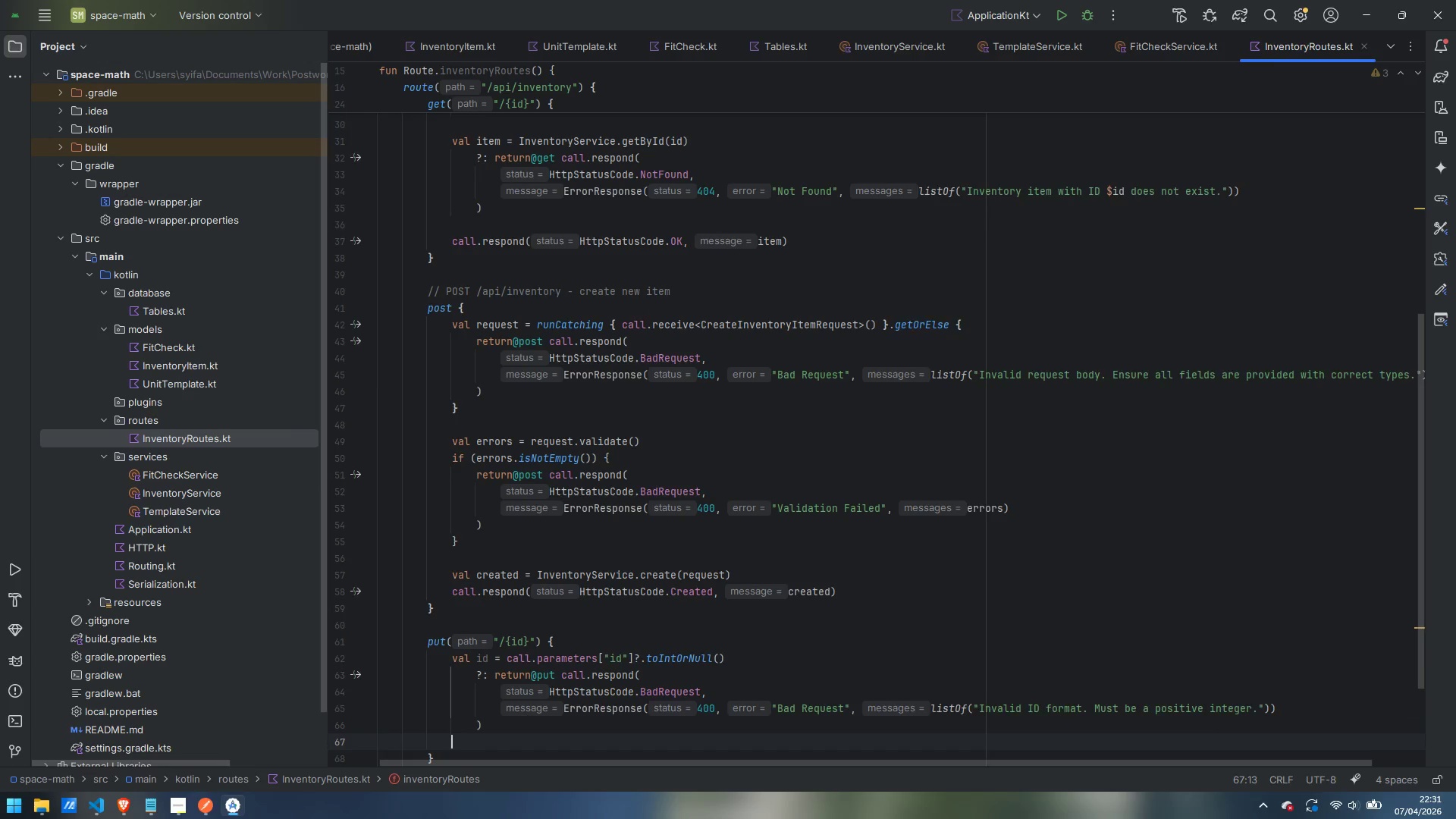 
key(Enter)
 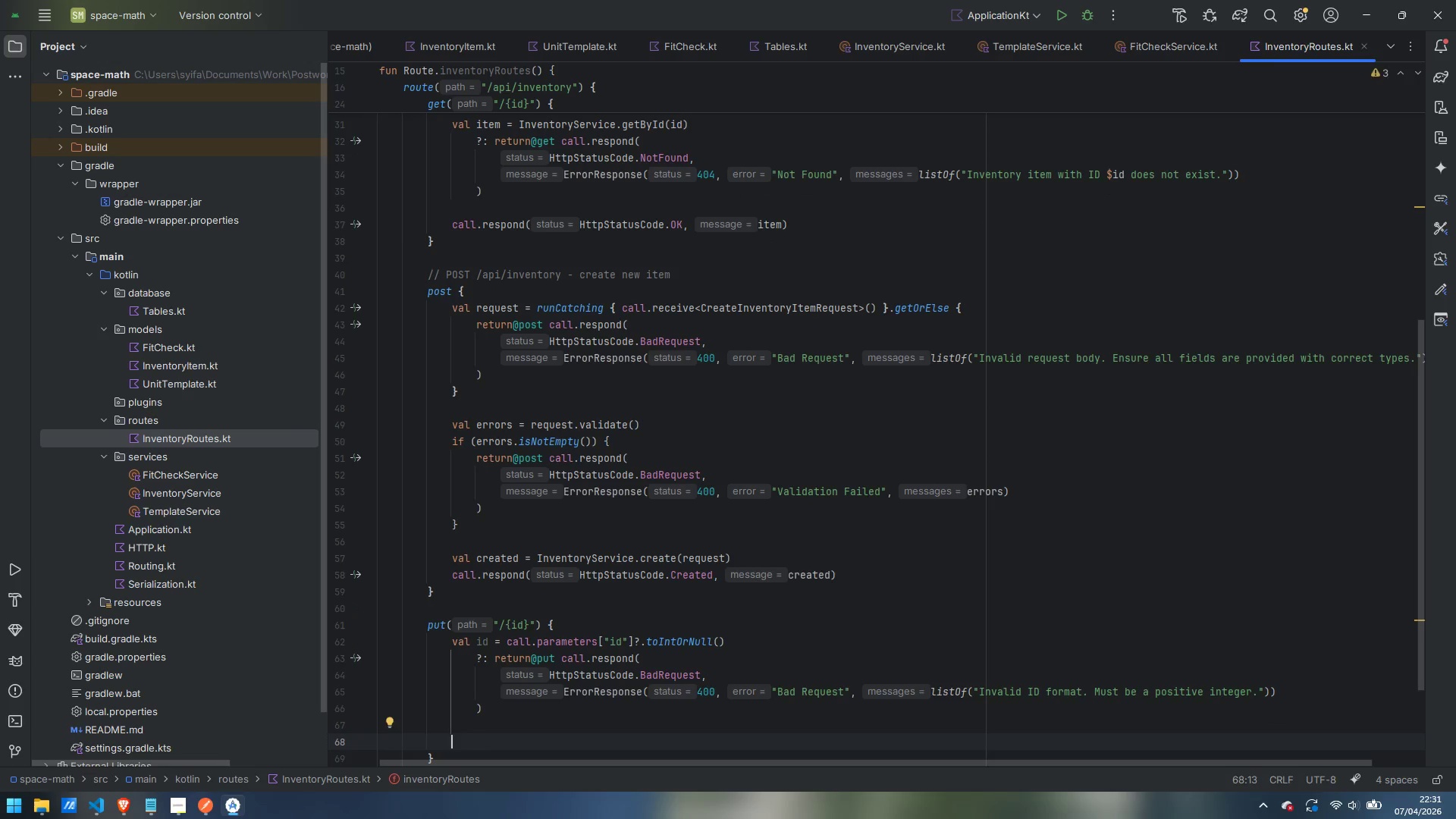 
type(val request = runCata)
key(Backspace)
key(Backspace)
type(tching)
 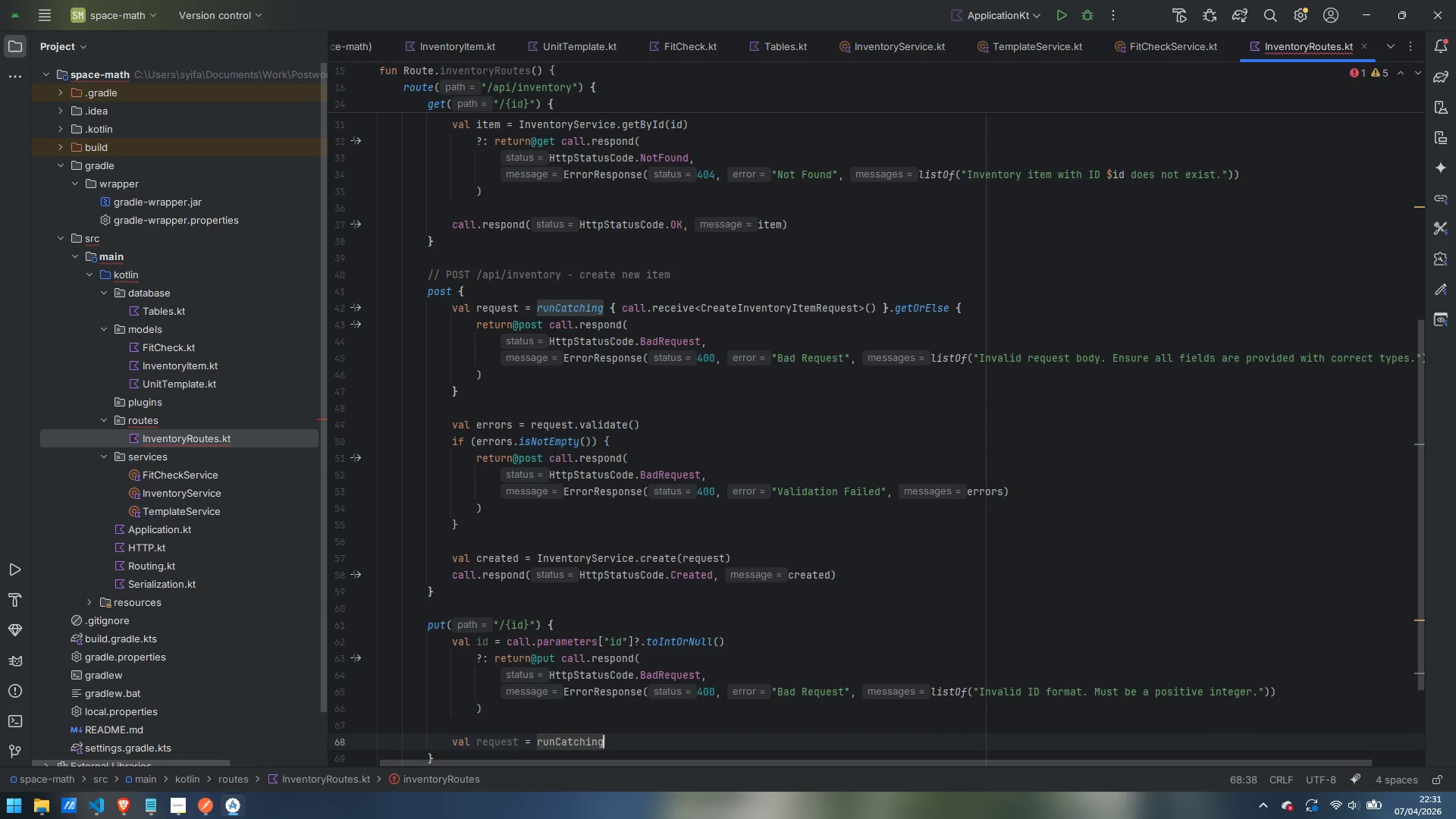 
key(Enter)
 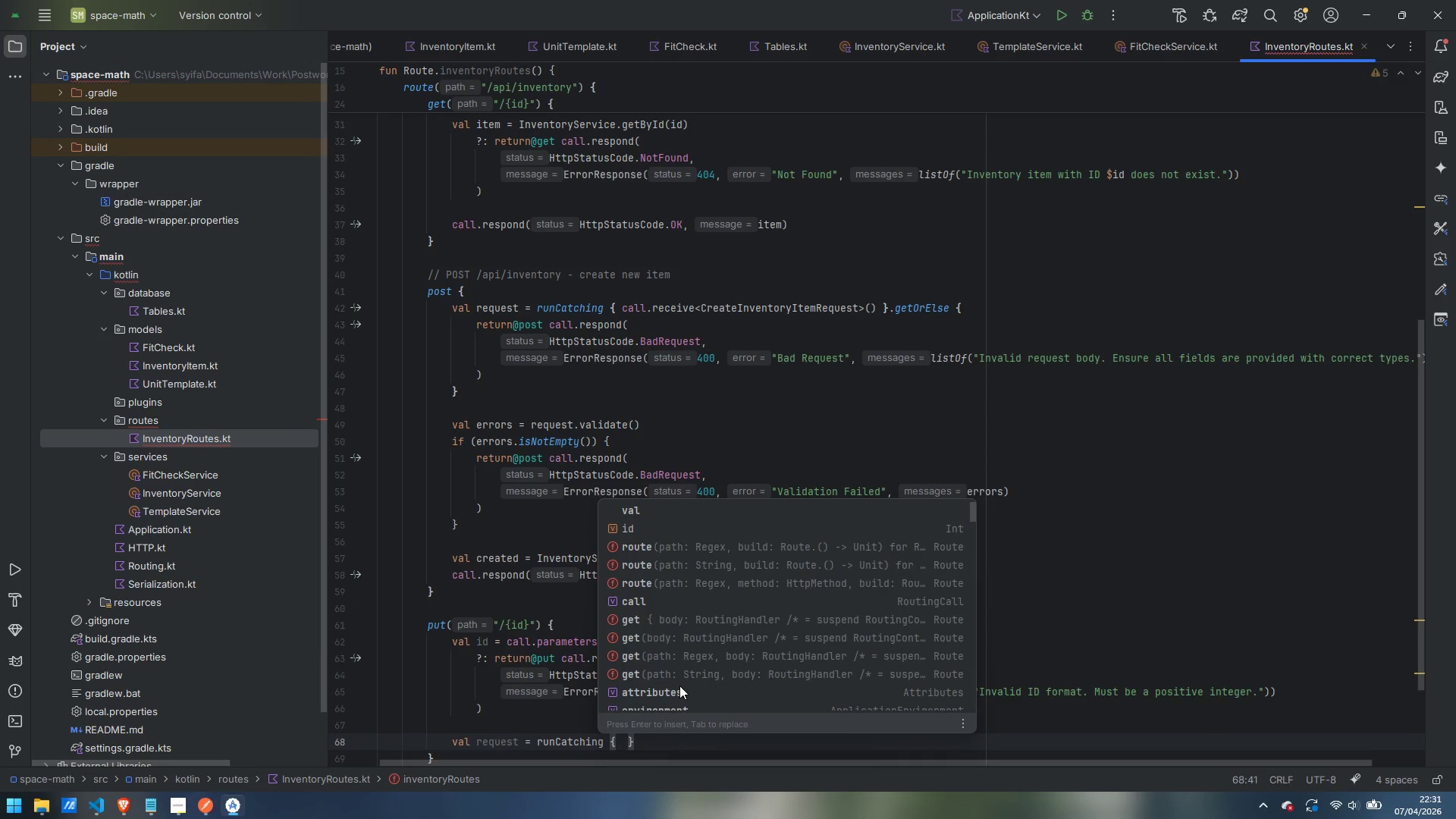 
type(call.receive)
 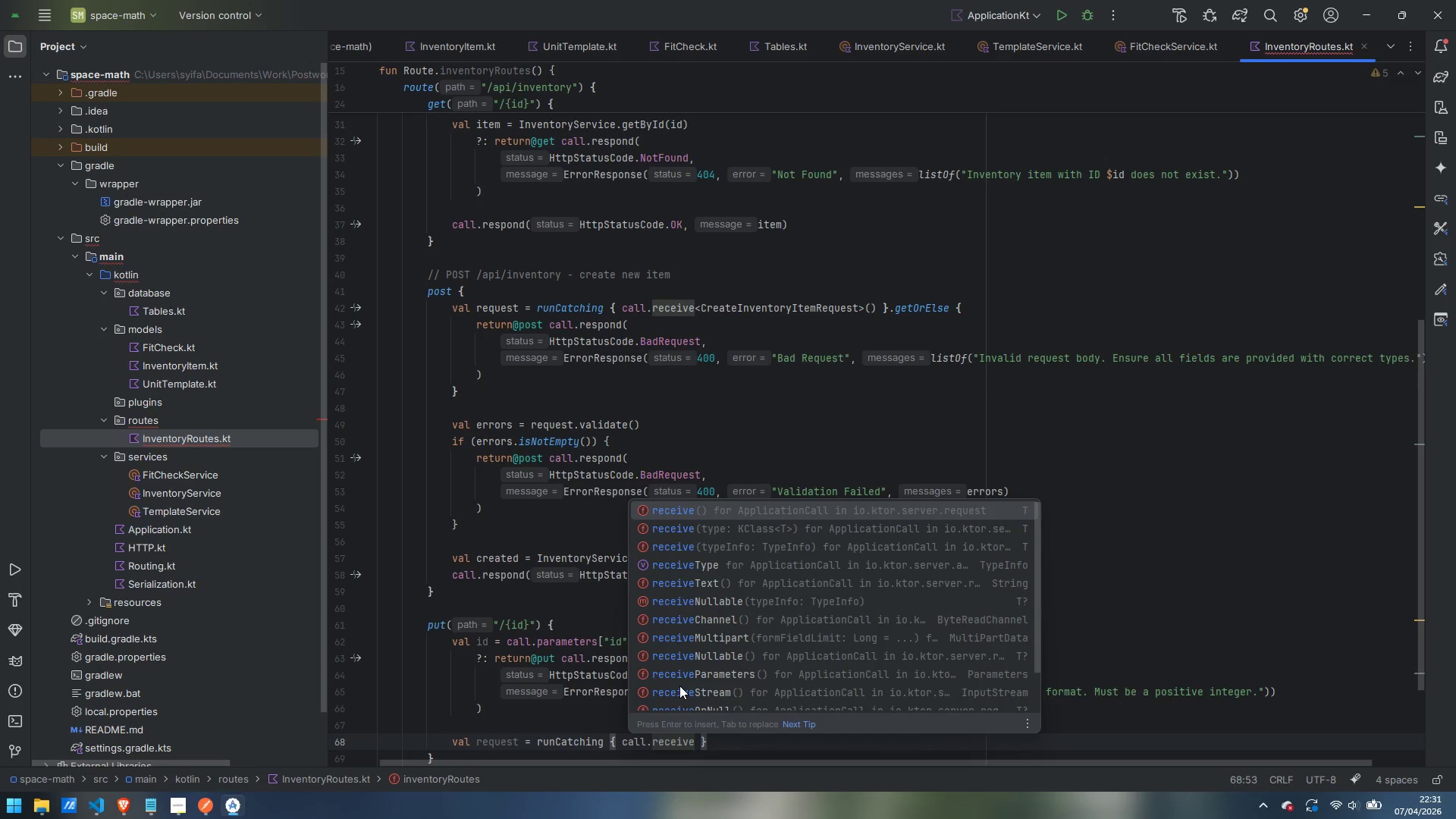 
key(Enter)
 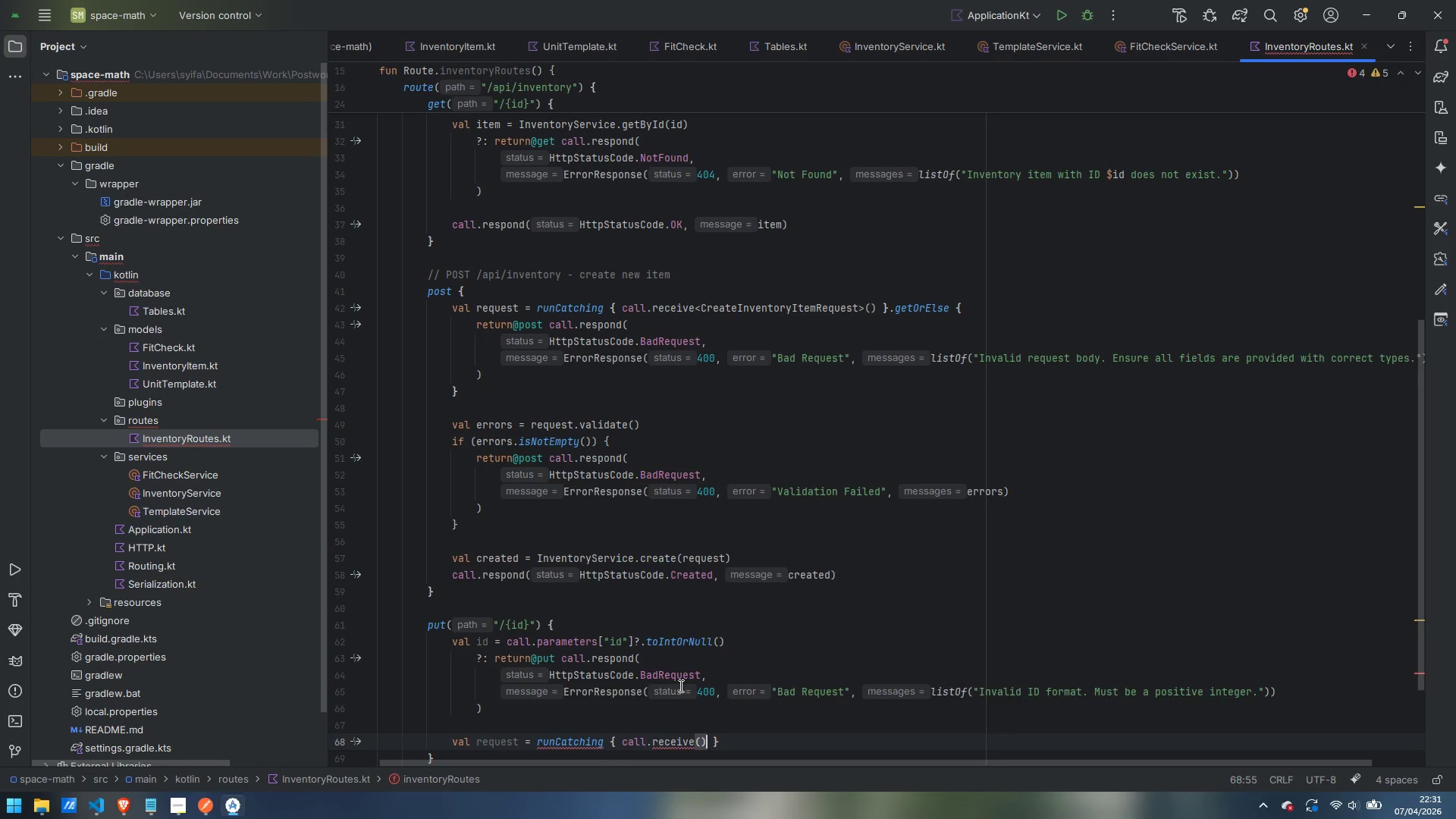 
key(ArrowLeft)
 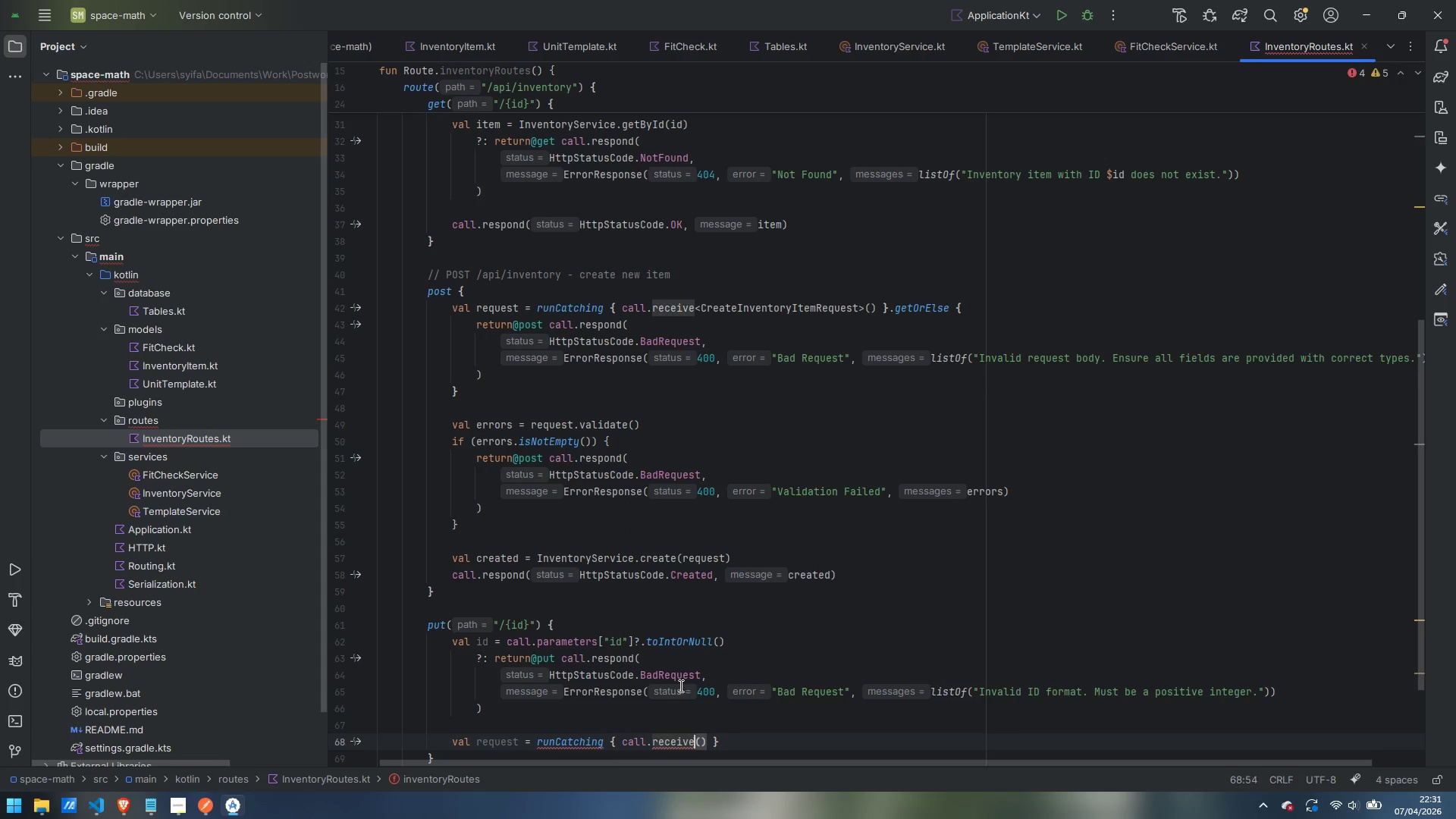 
key(ArrowLeft)
 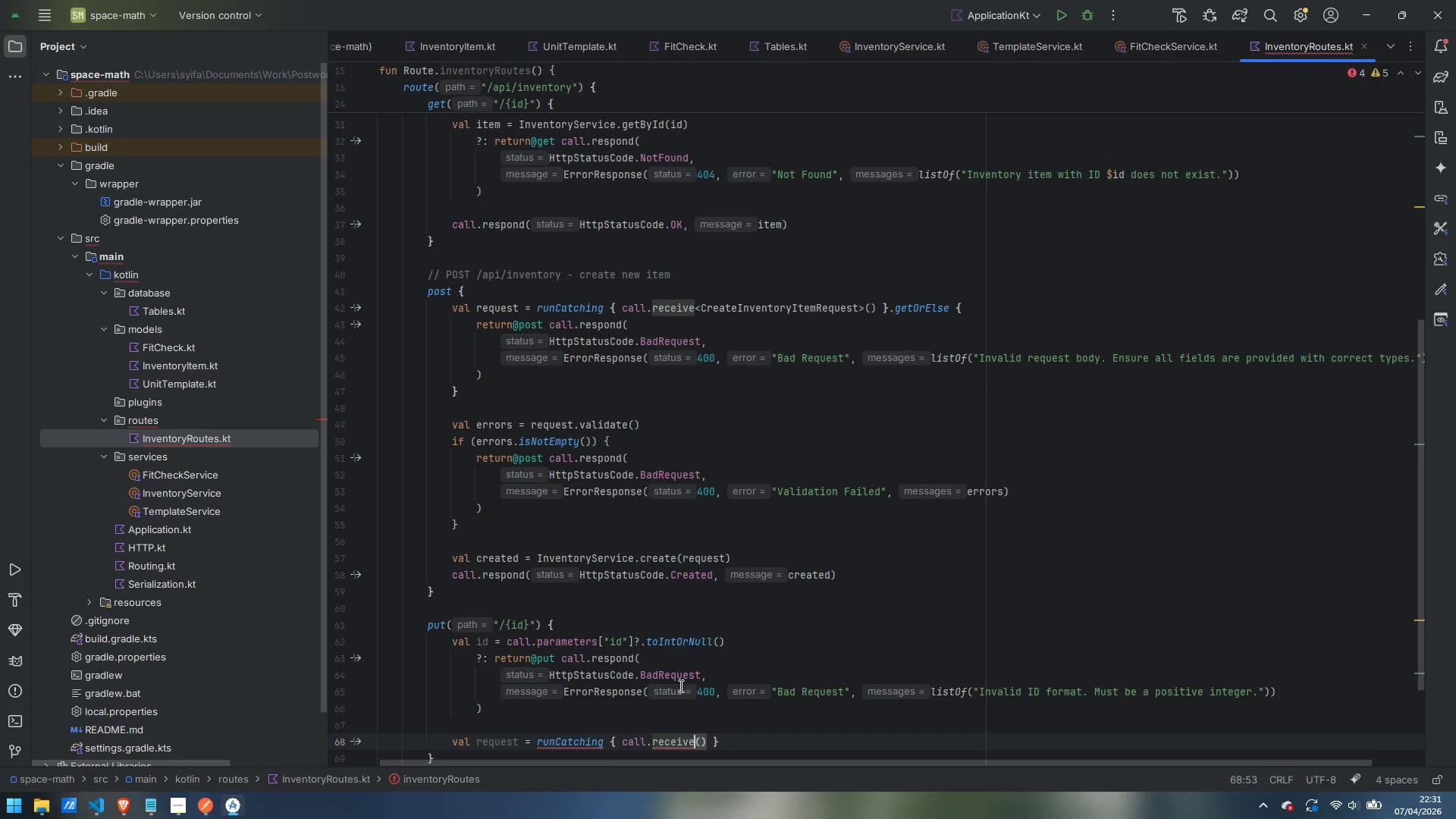 
key(Shift+Comma)
 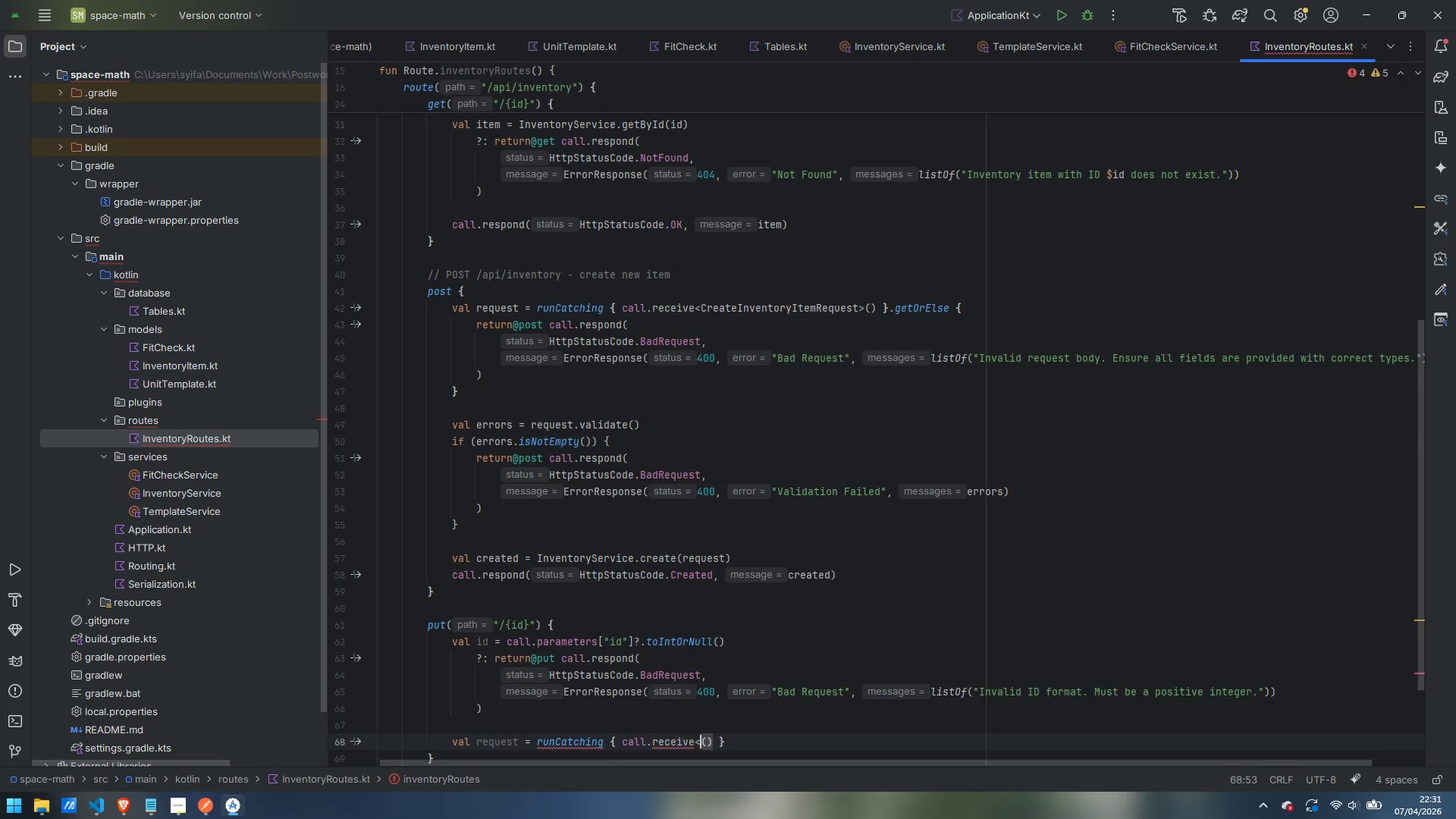 
key(Shift+Period)
 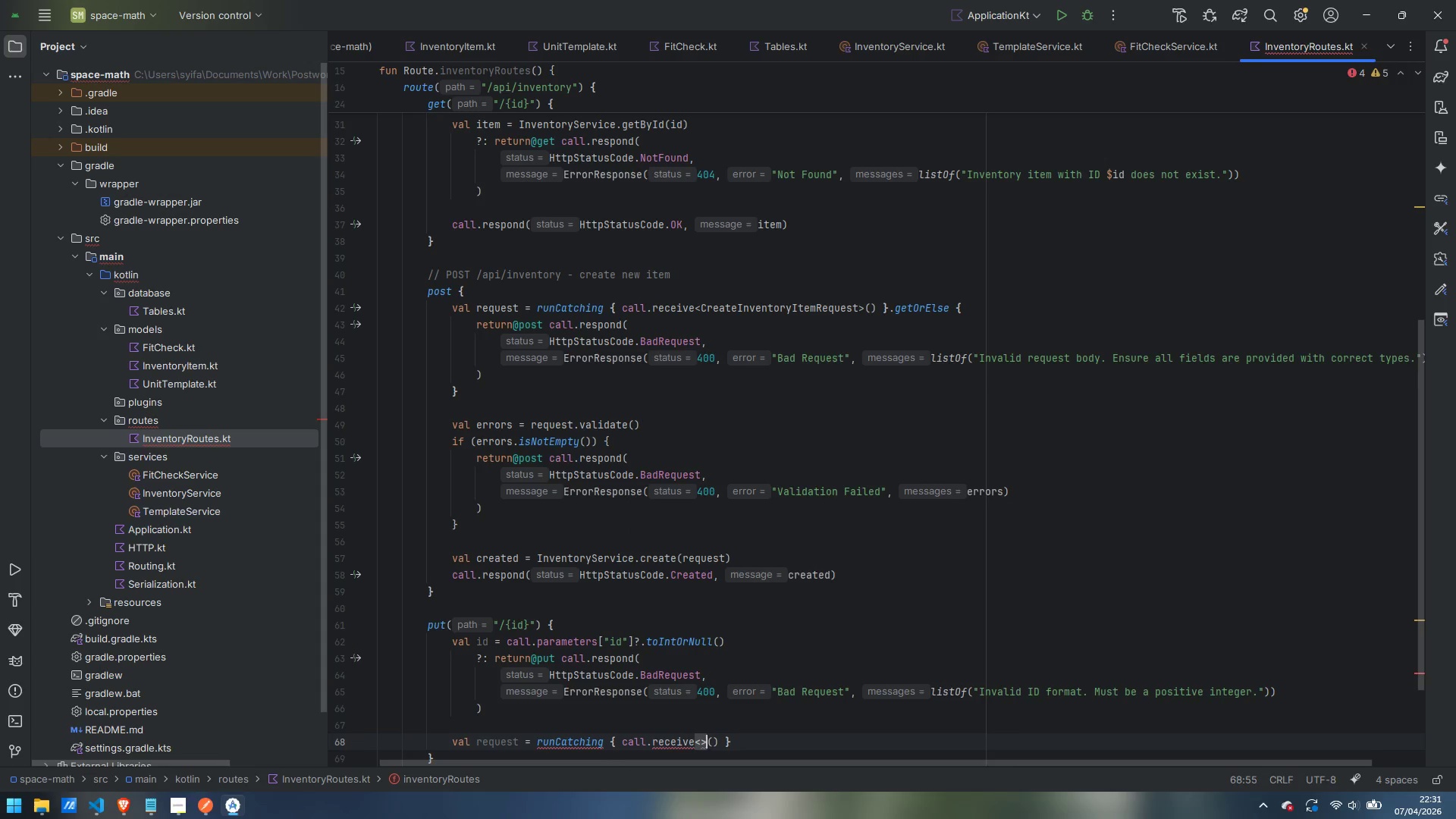 
key(ArrowLeft)
 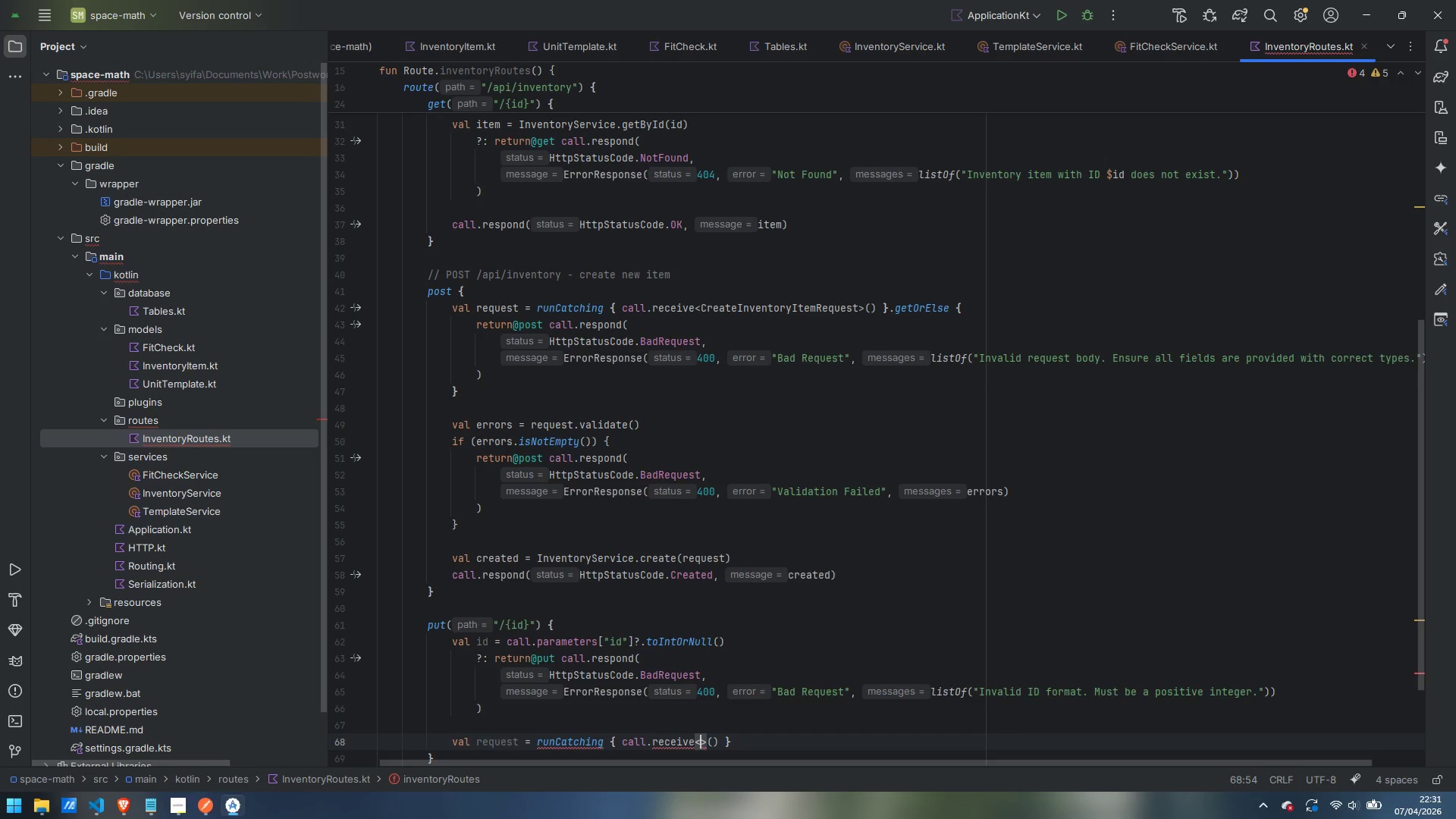 
type(CreateInventoryItemRequest)
 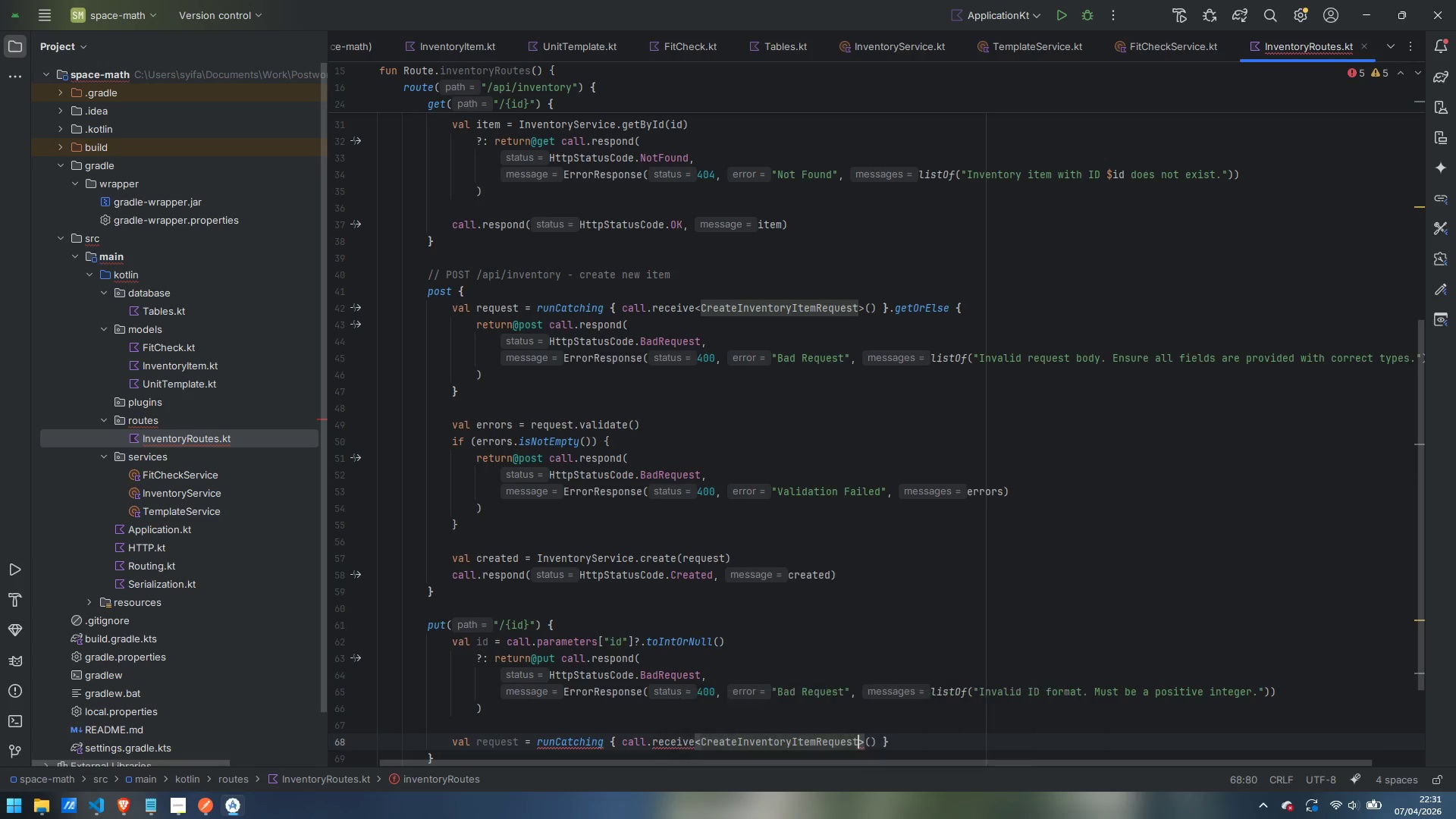 
key(Enter)
 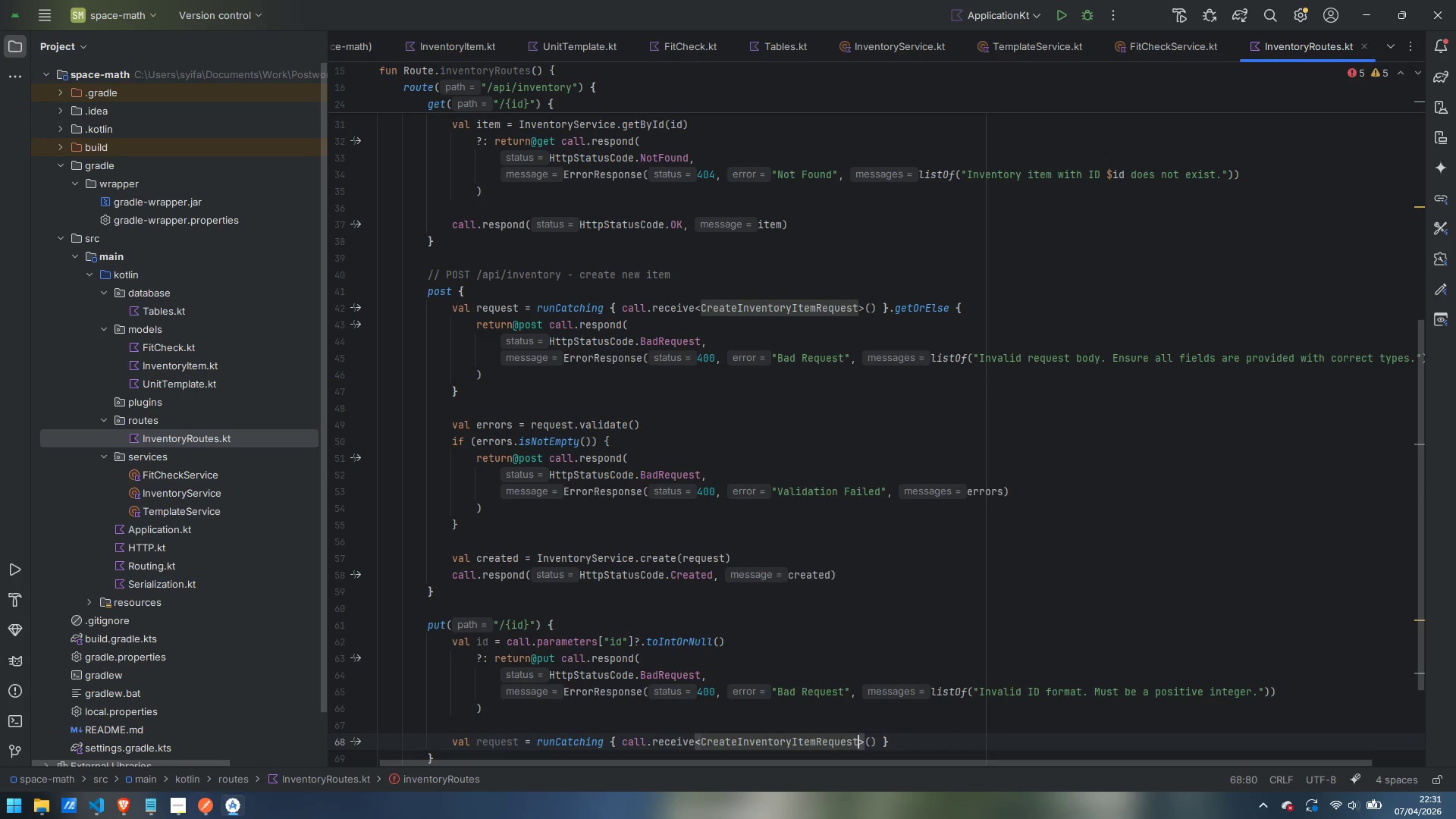 
key(ArrowRight)
 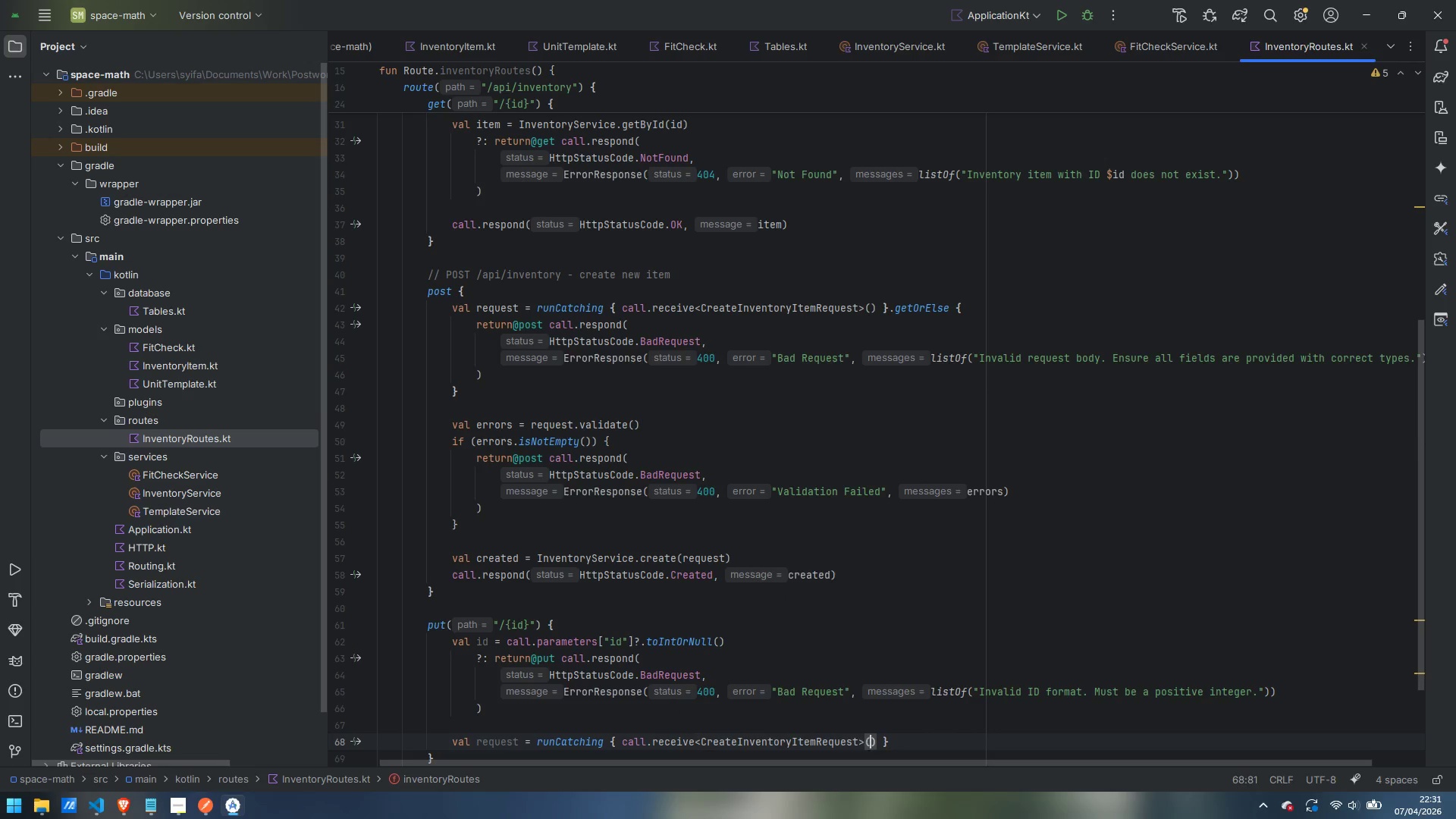 
key(ArrowRight)
 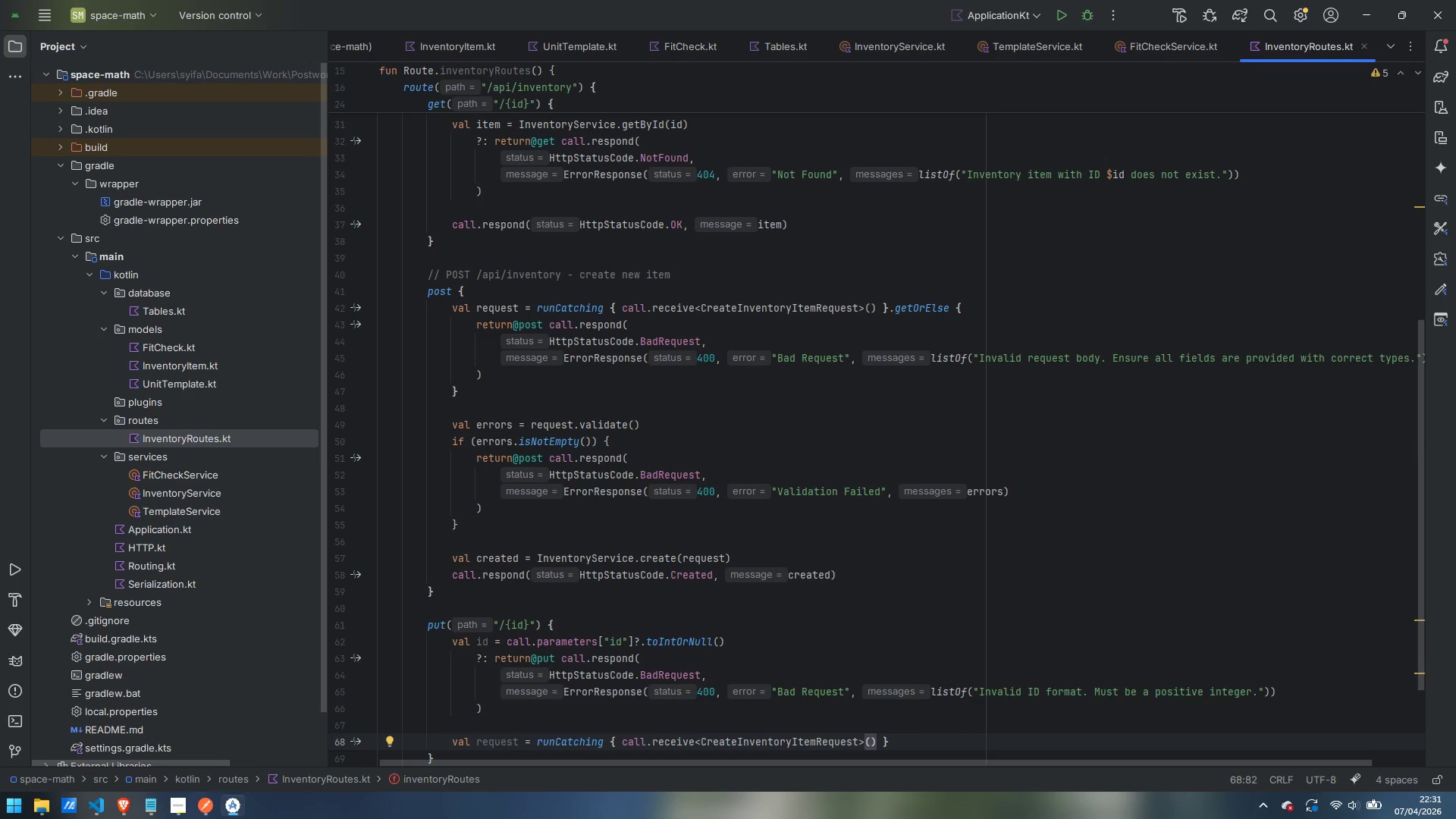 
key(ArrowRight)
 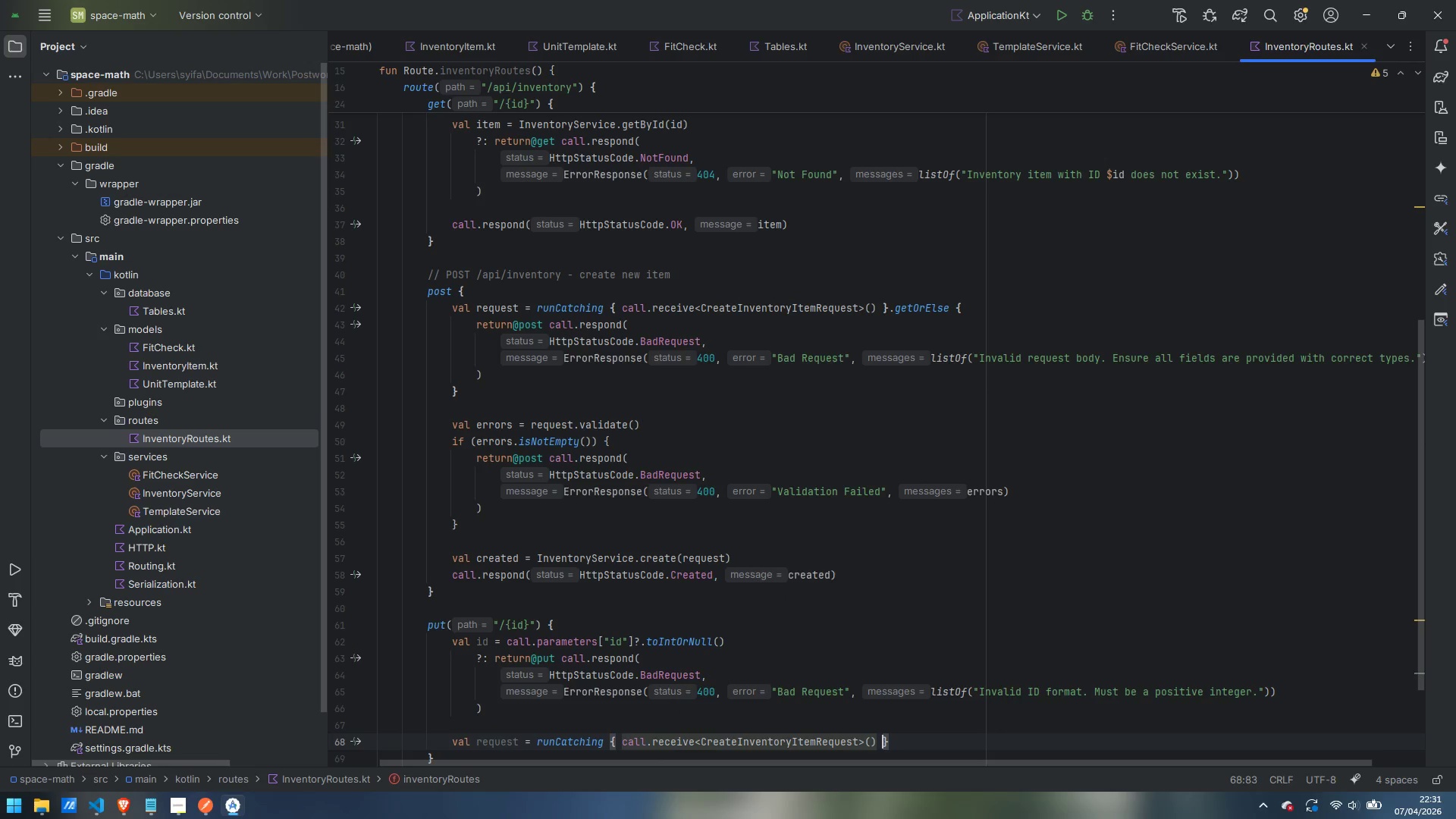 
key(ArrowRight)
 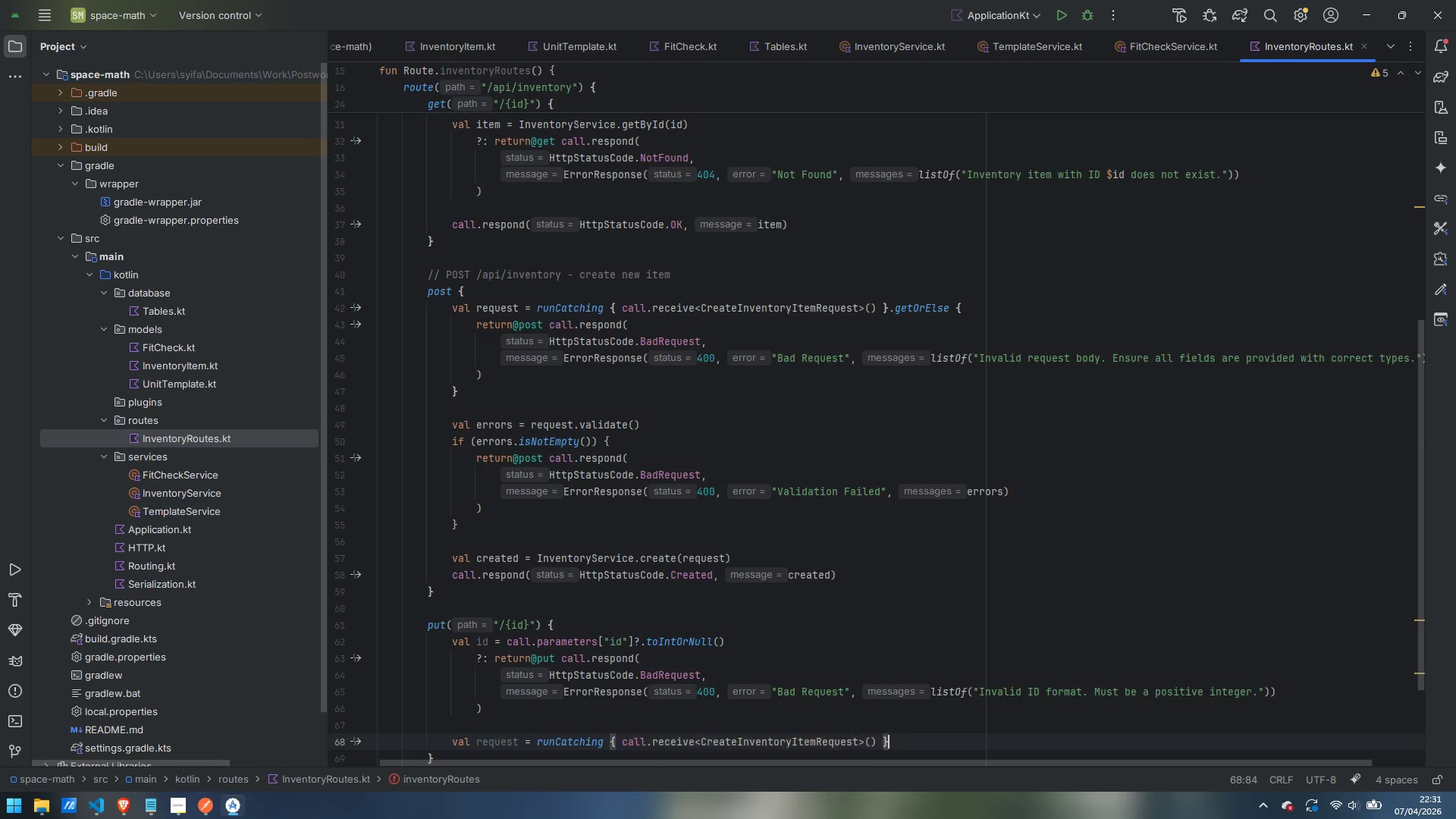 
key(ArrowRight)
 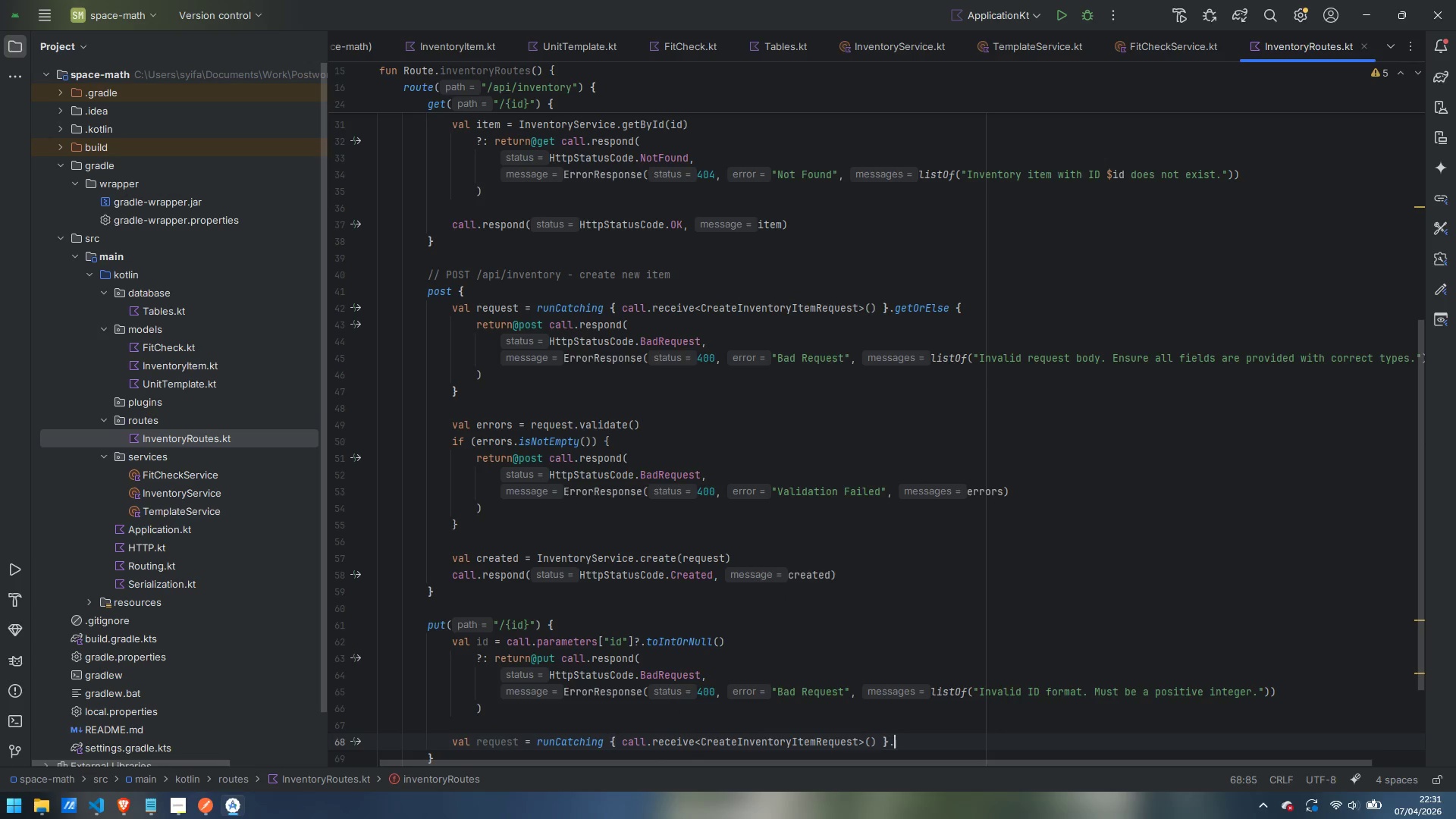 
type(.getOrElse)
 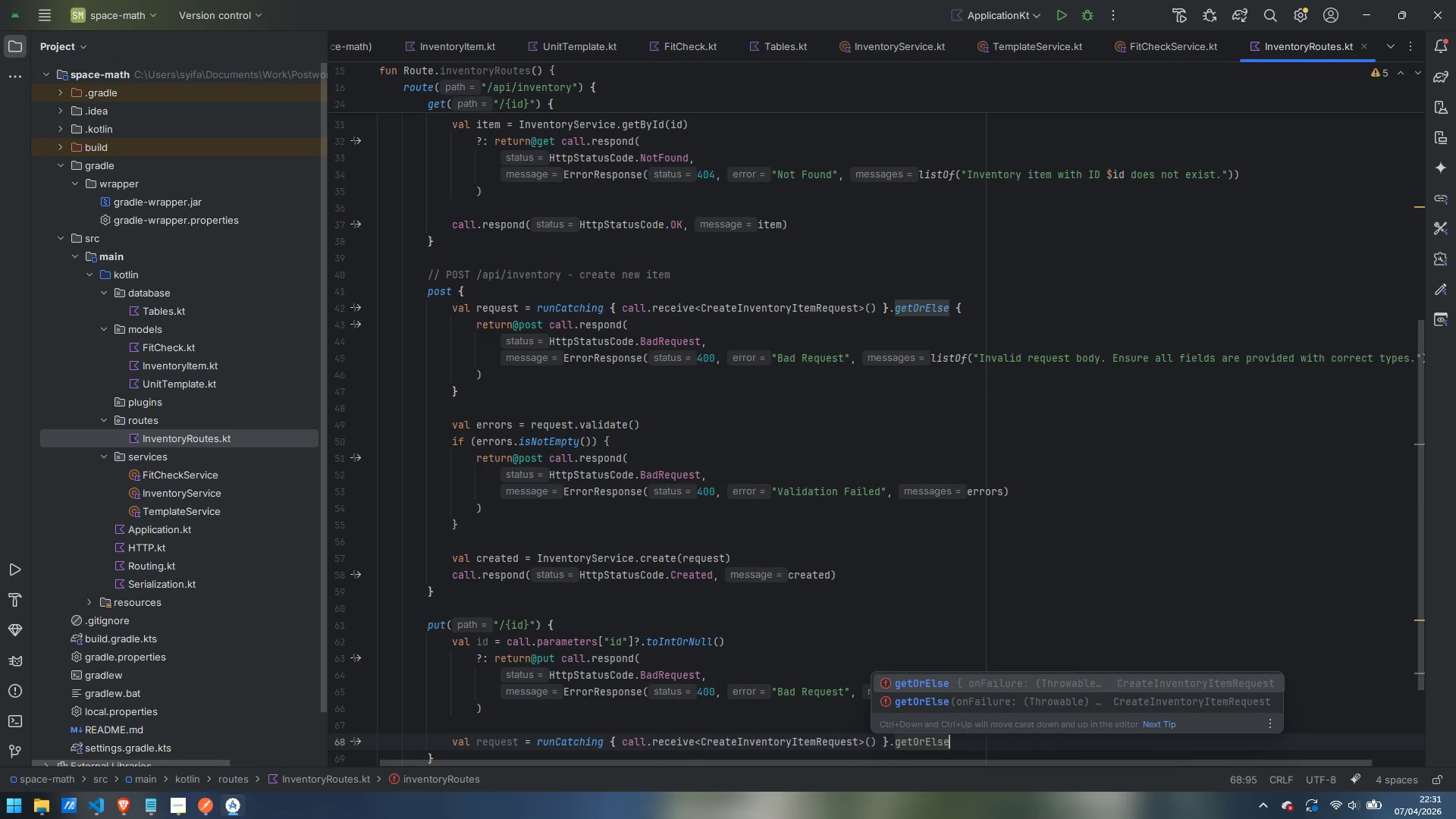 
key(Enter)
 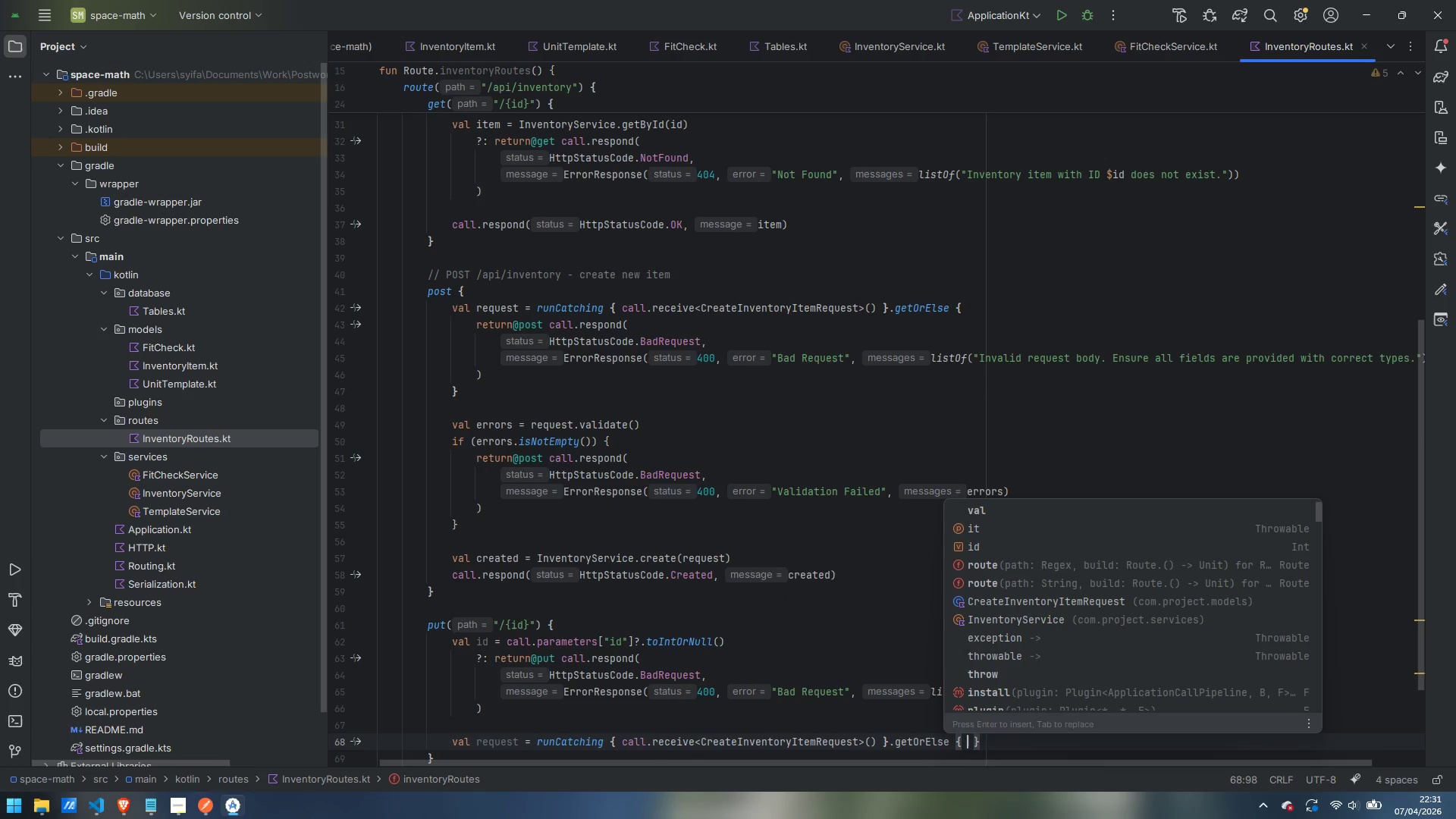 
key(Escape)
 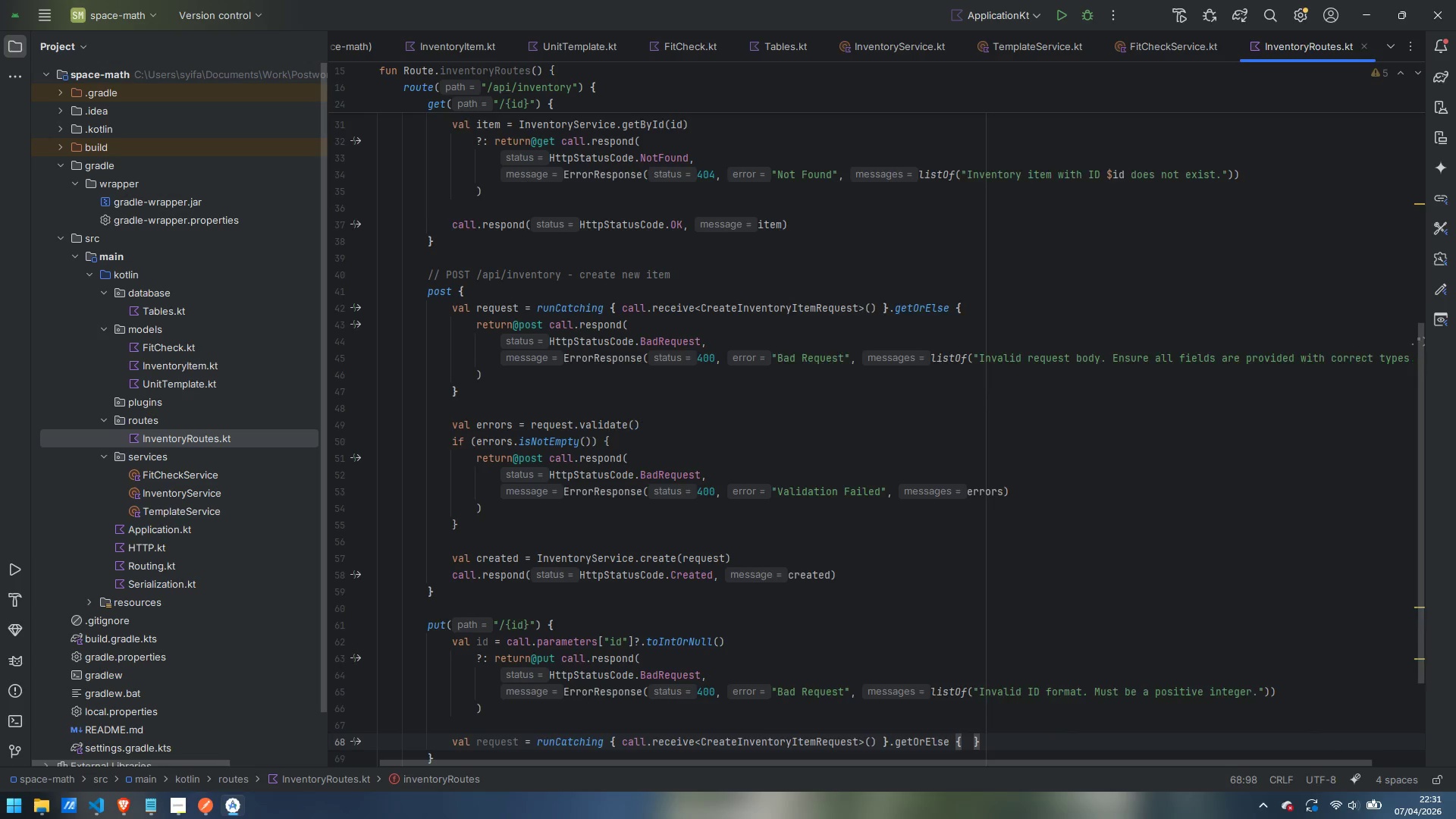 
key(Enter)
 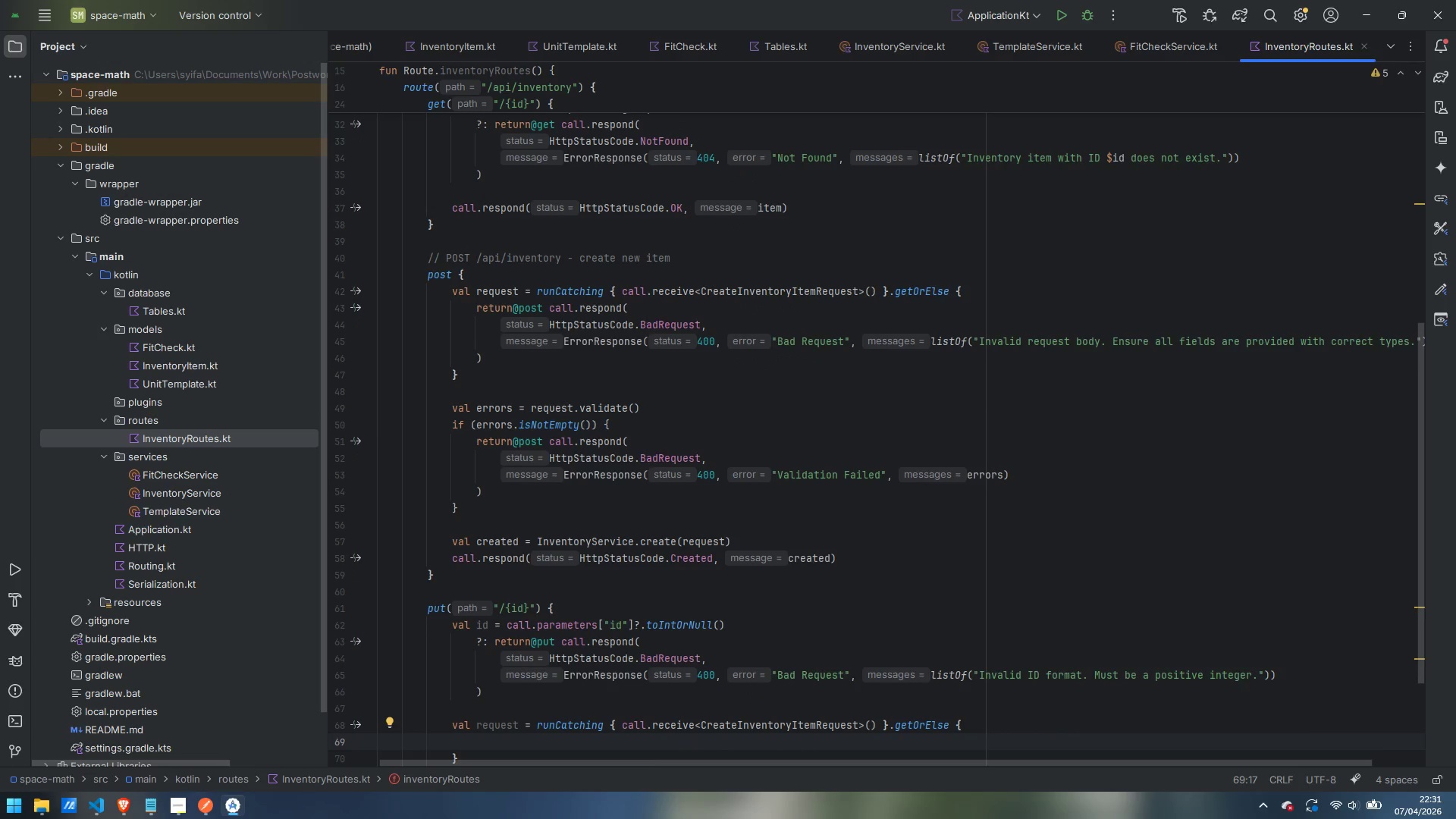 
type(return@put)
 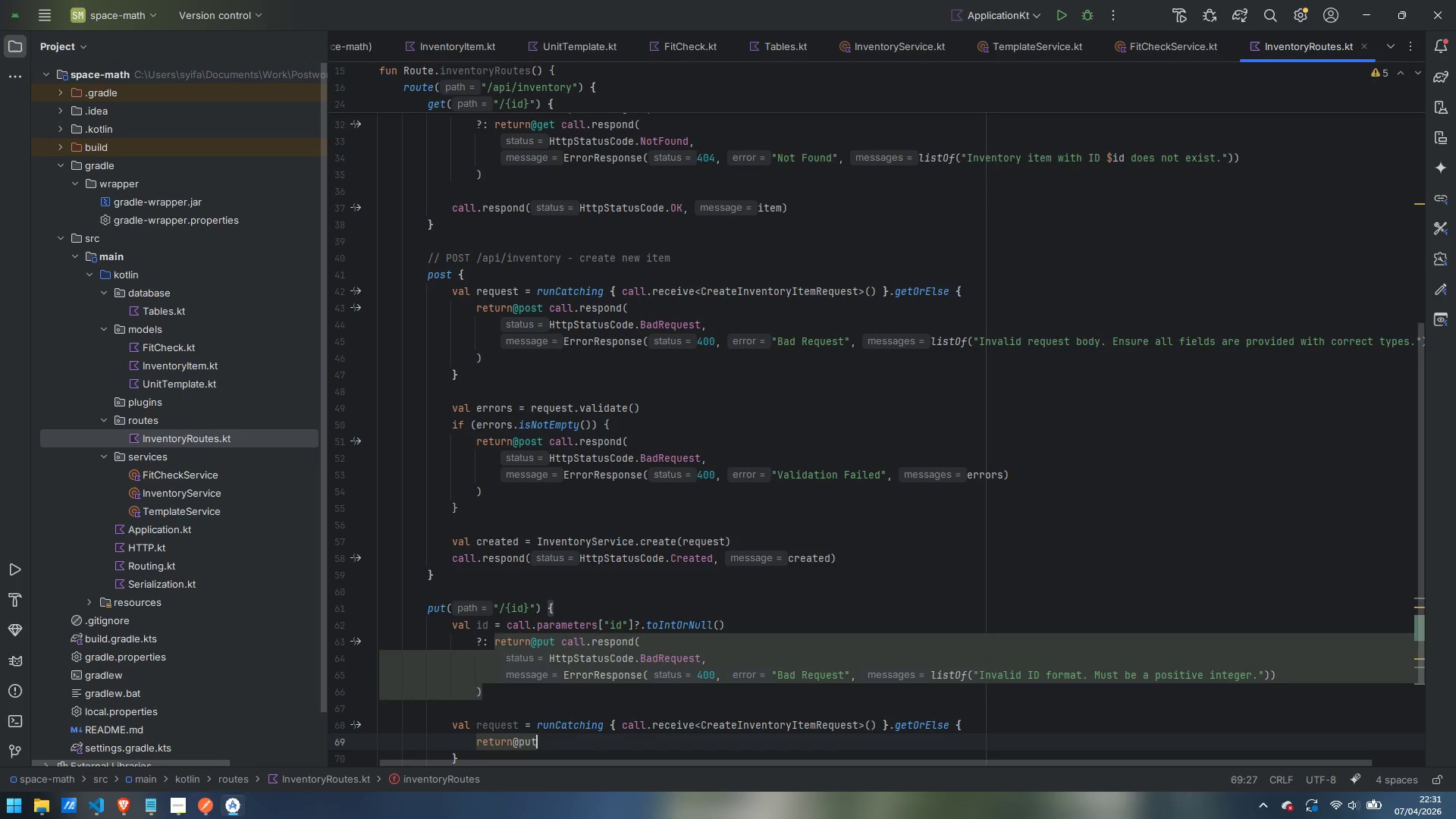 
key(Enter)
 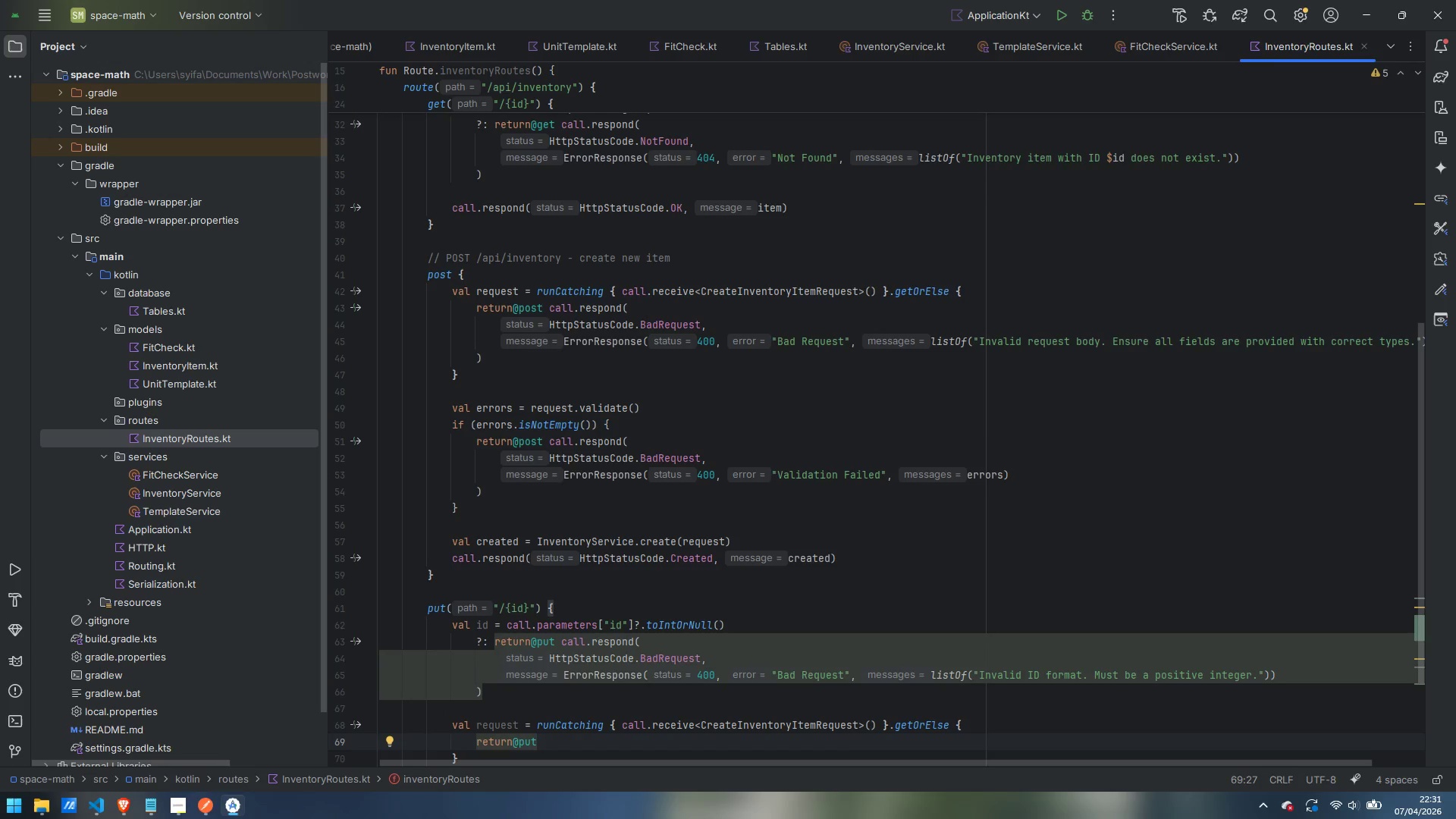 
type( call.repsond()
 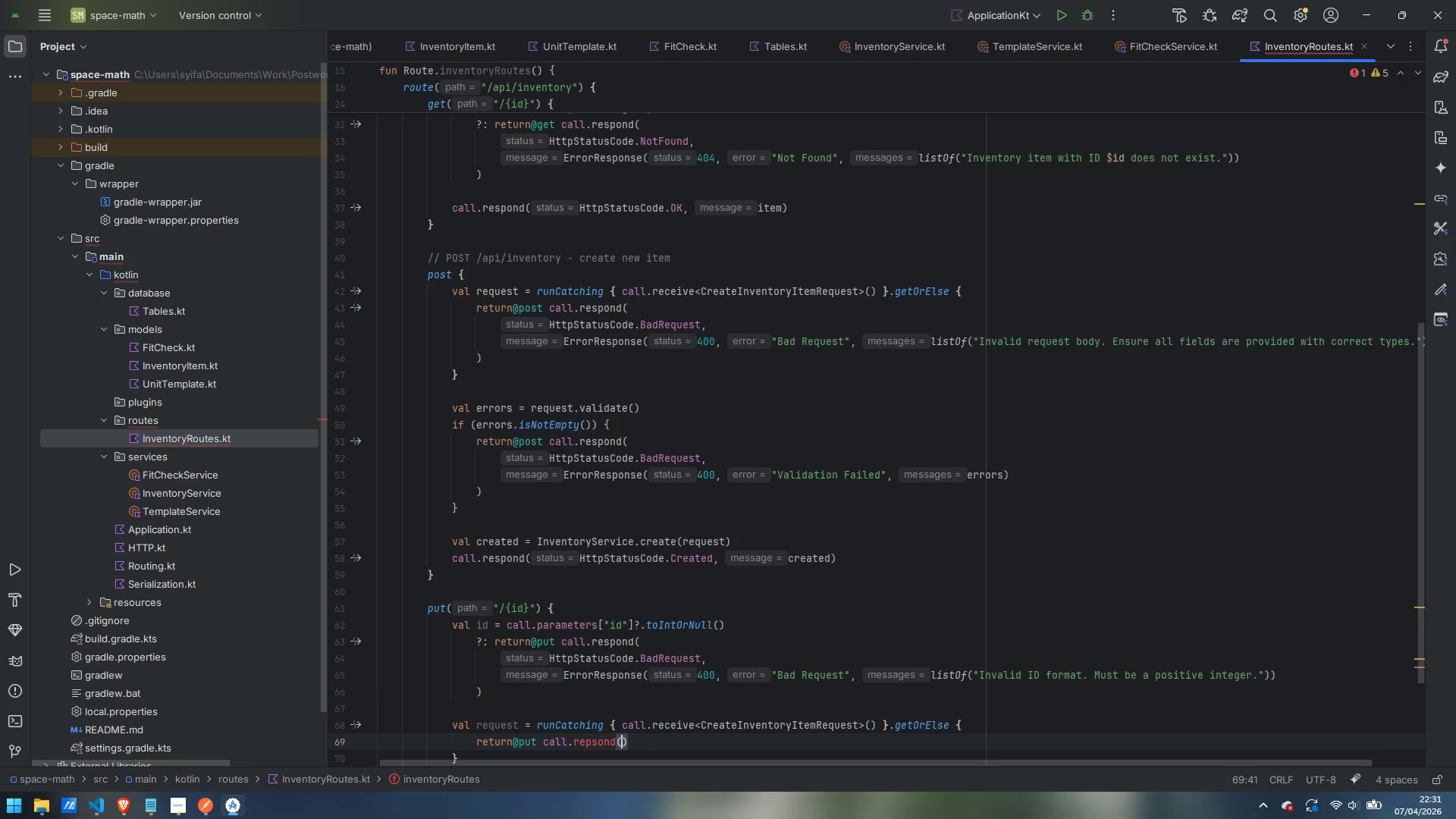 
key(ArrowLeft)
 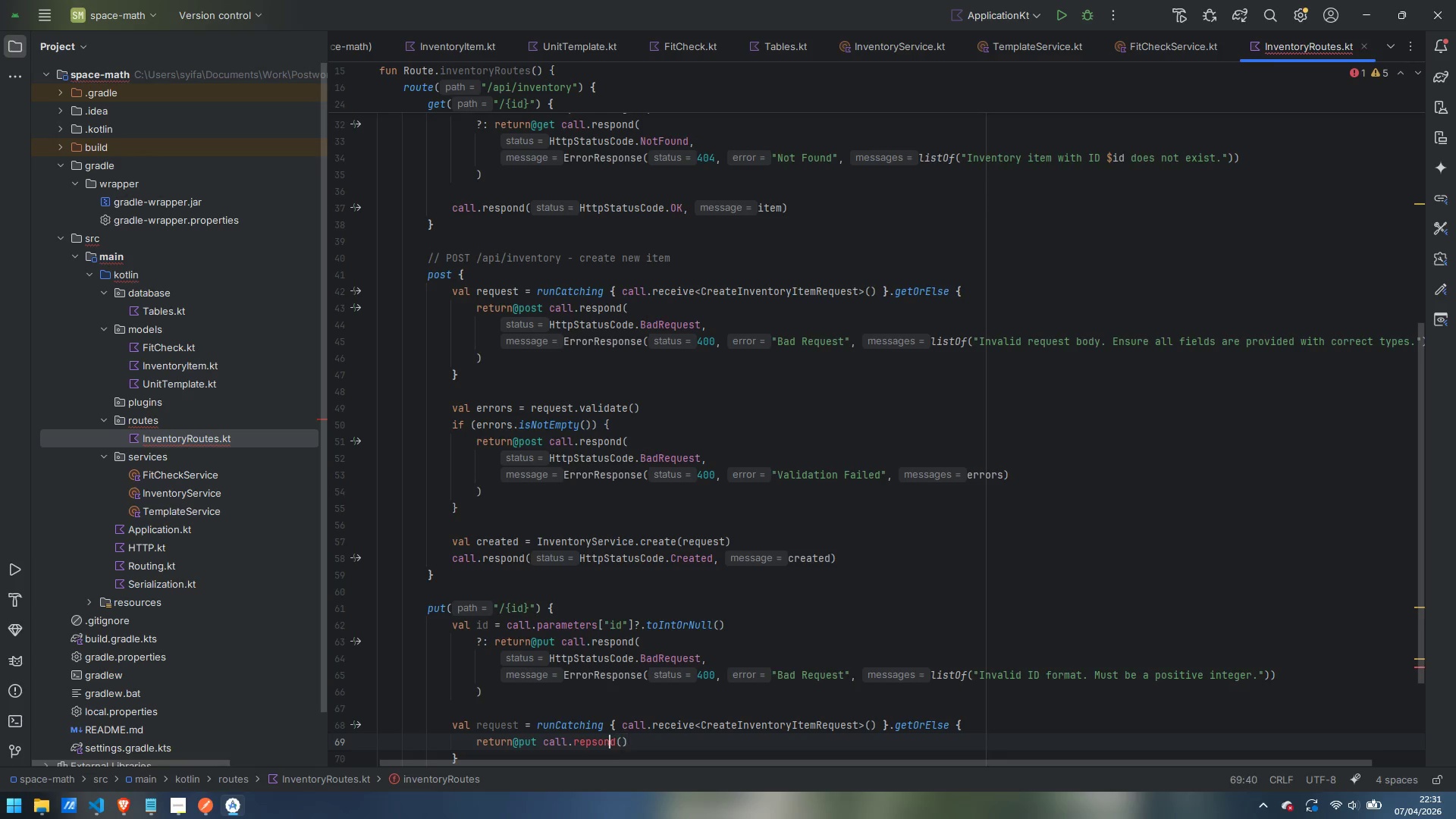 
key(ArrowLeft)
 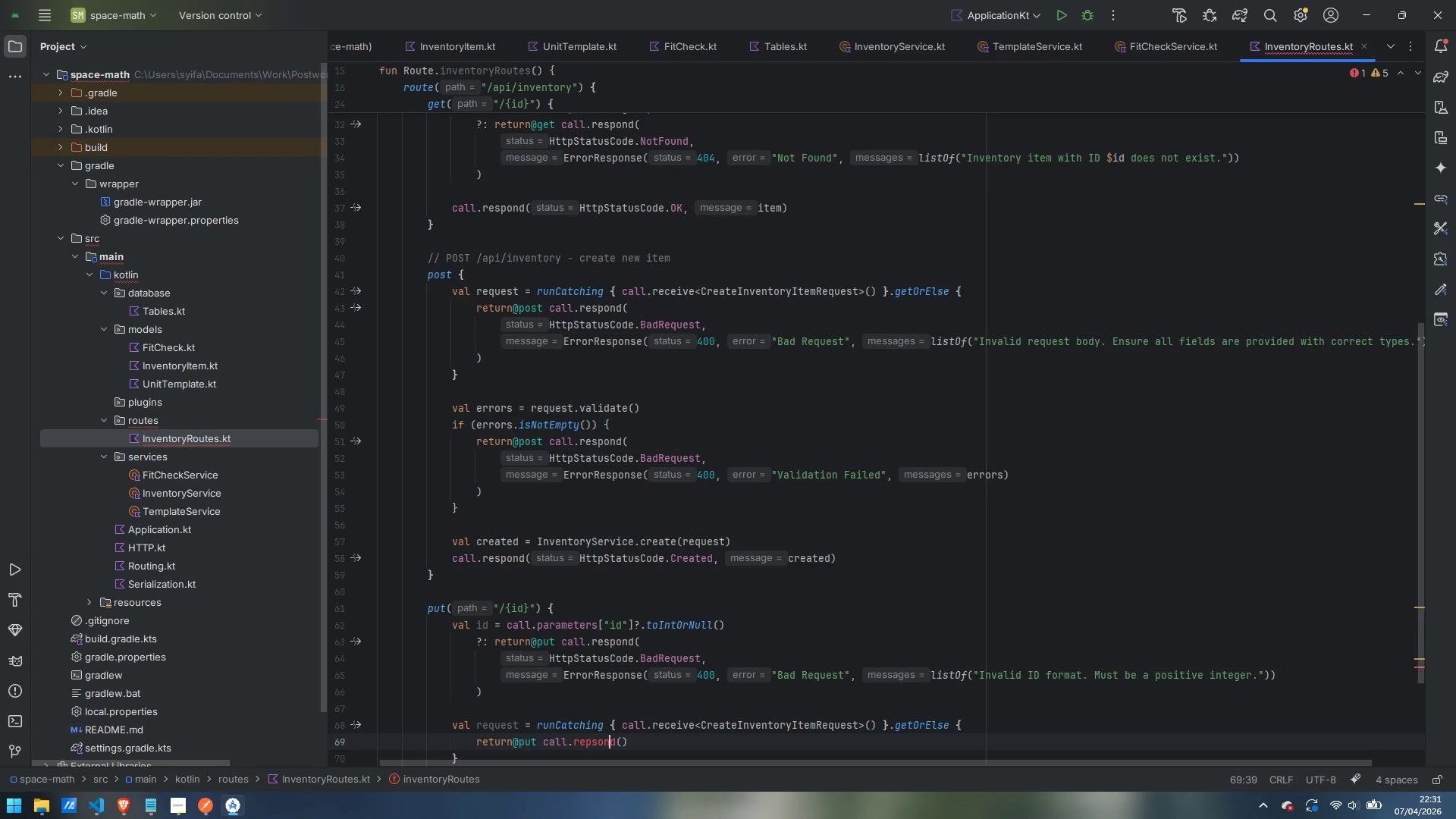 
key(ArrowLeft)
 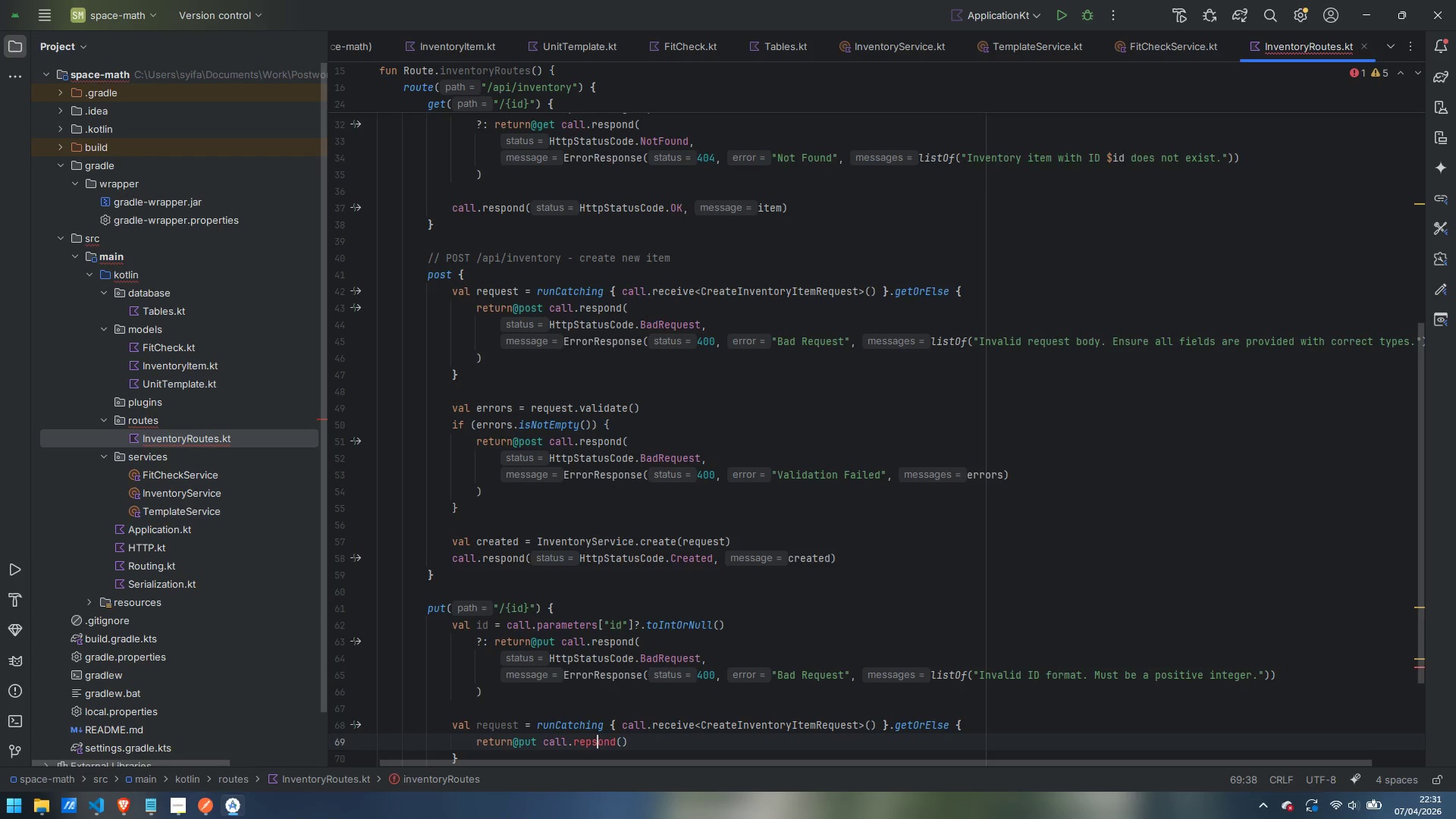 
key(ArrowLeft)
 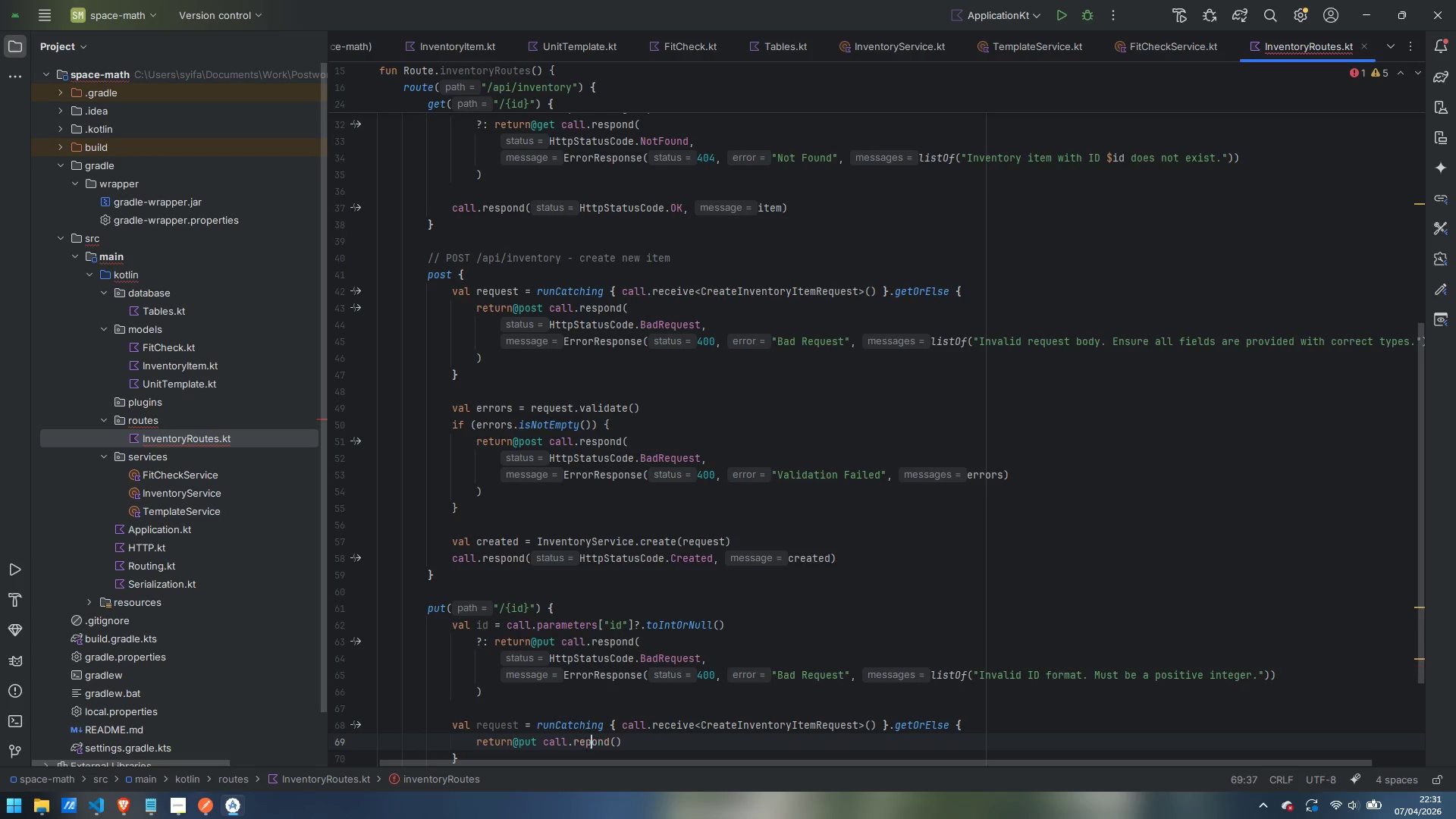 
key(Backspace)
key(Backspace)
type(sp)
key(Escape)
 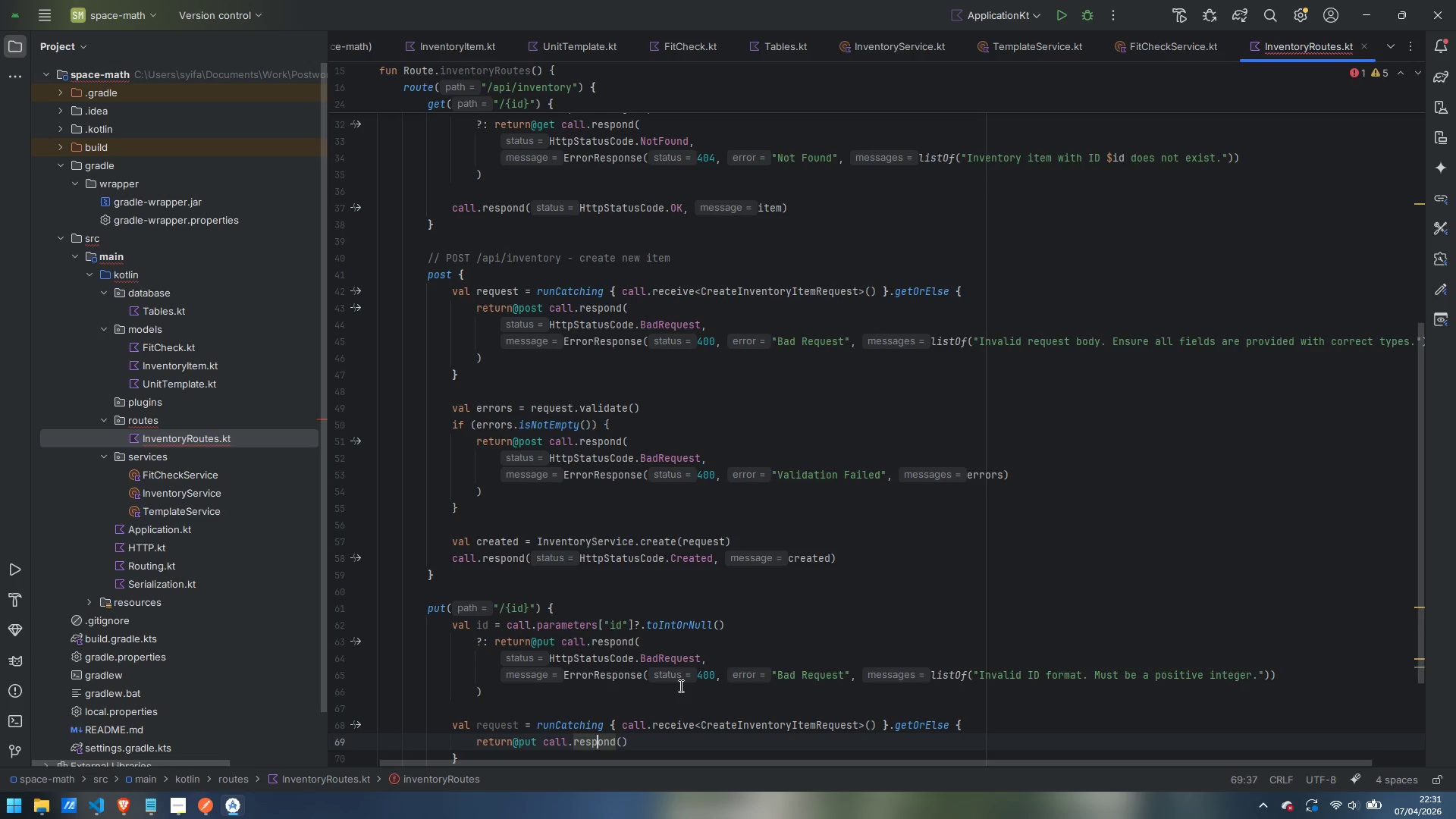 
key(ArrowRight)
 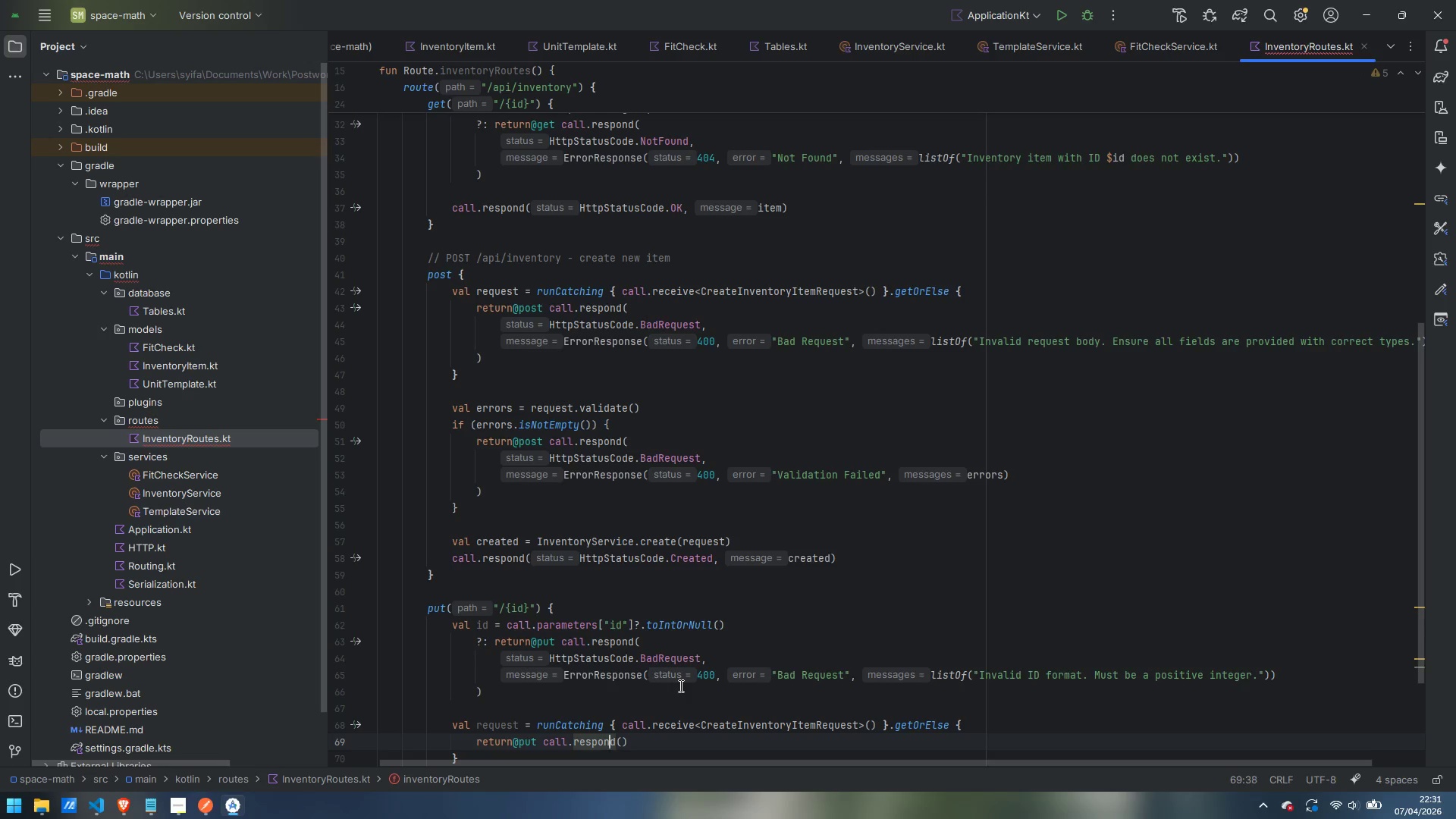 
key(ArrowRight)
 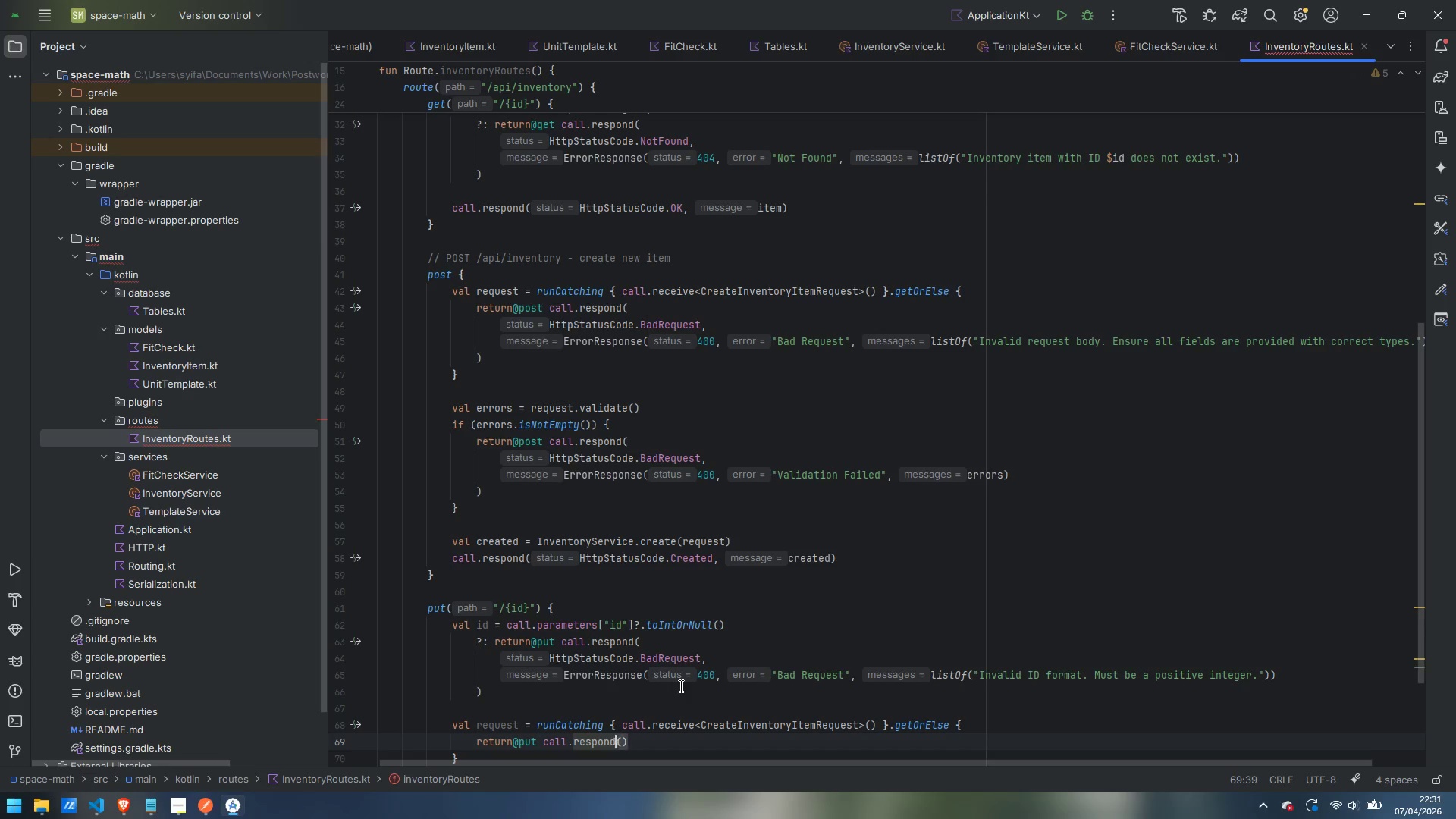 
key(ArrowRight)
 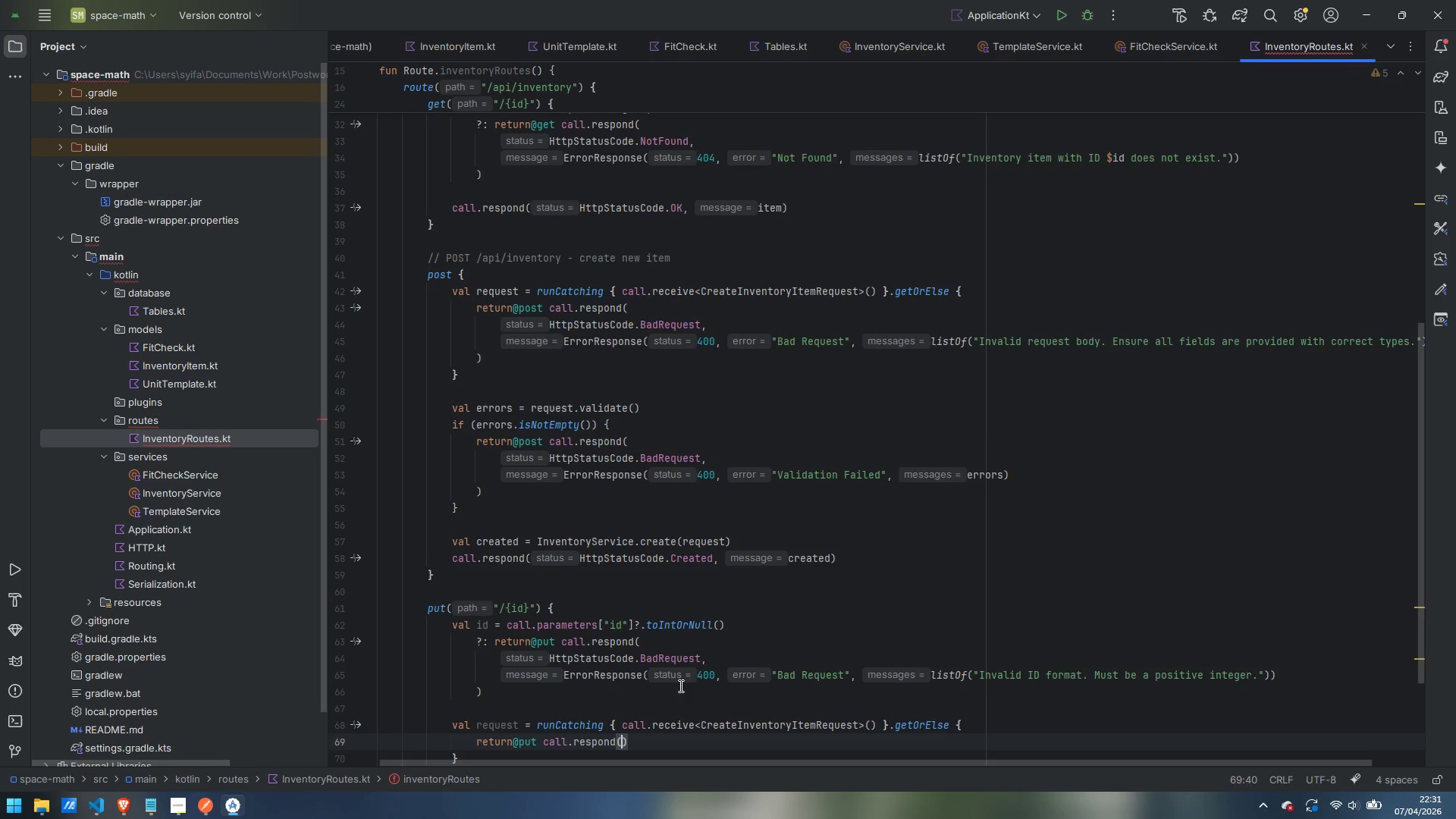 
key(ArrowRight)
 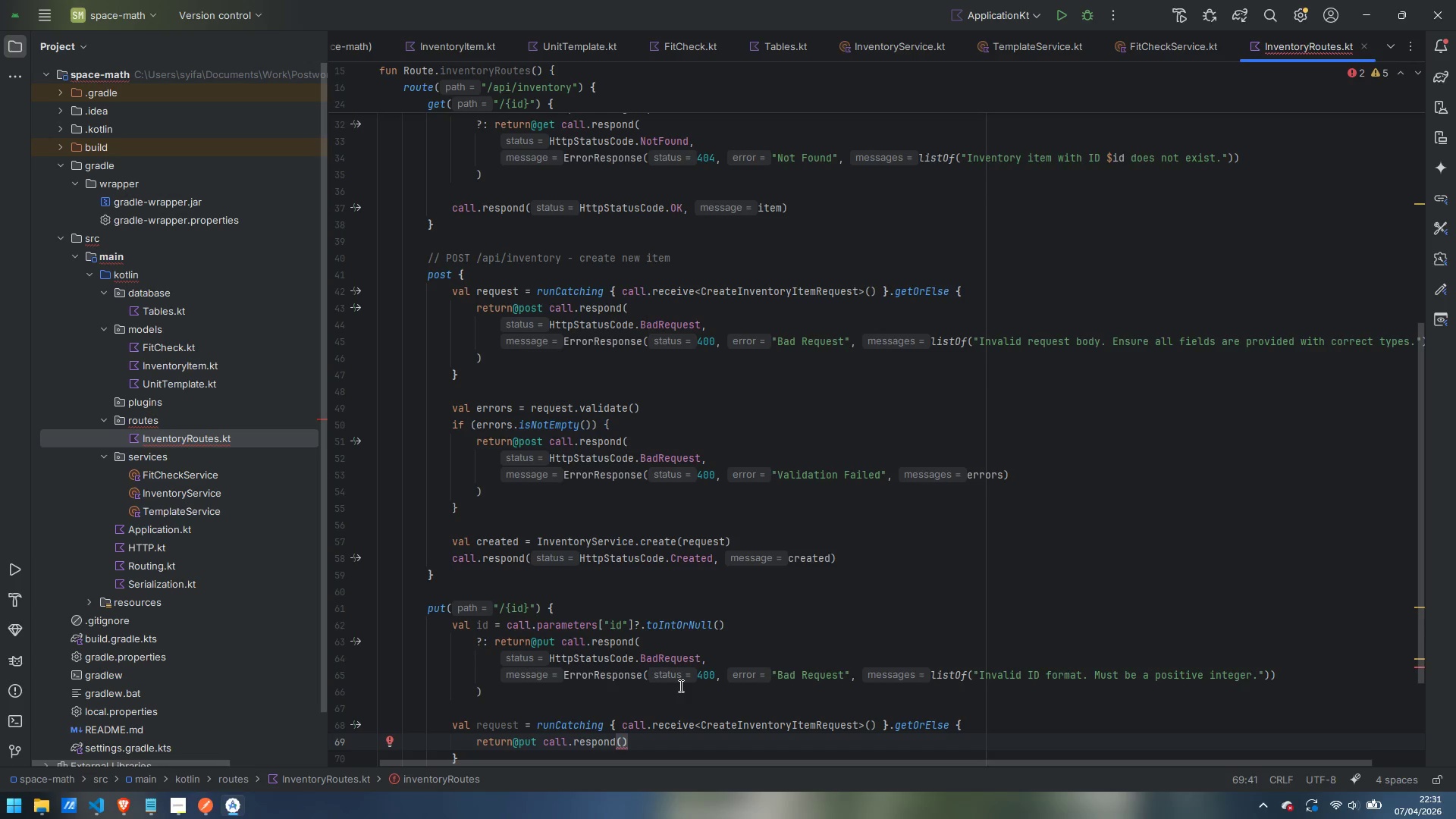 
key(Enter)
 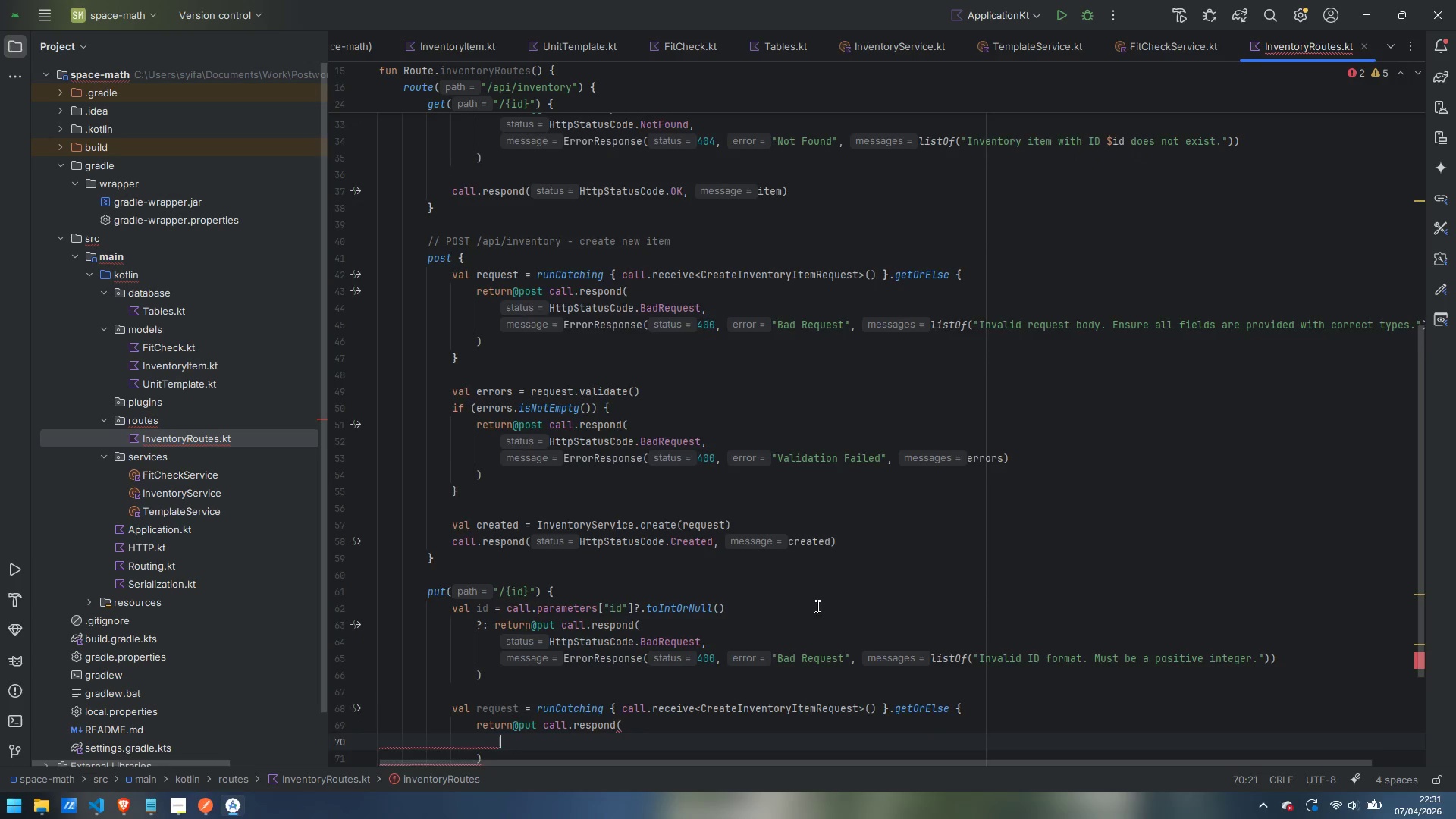 
scroll: coordinate [816, 606], scroll_direction: down, amount: 5.0
 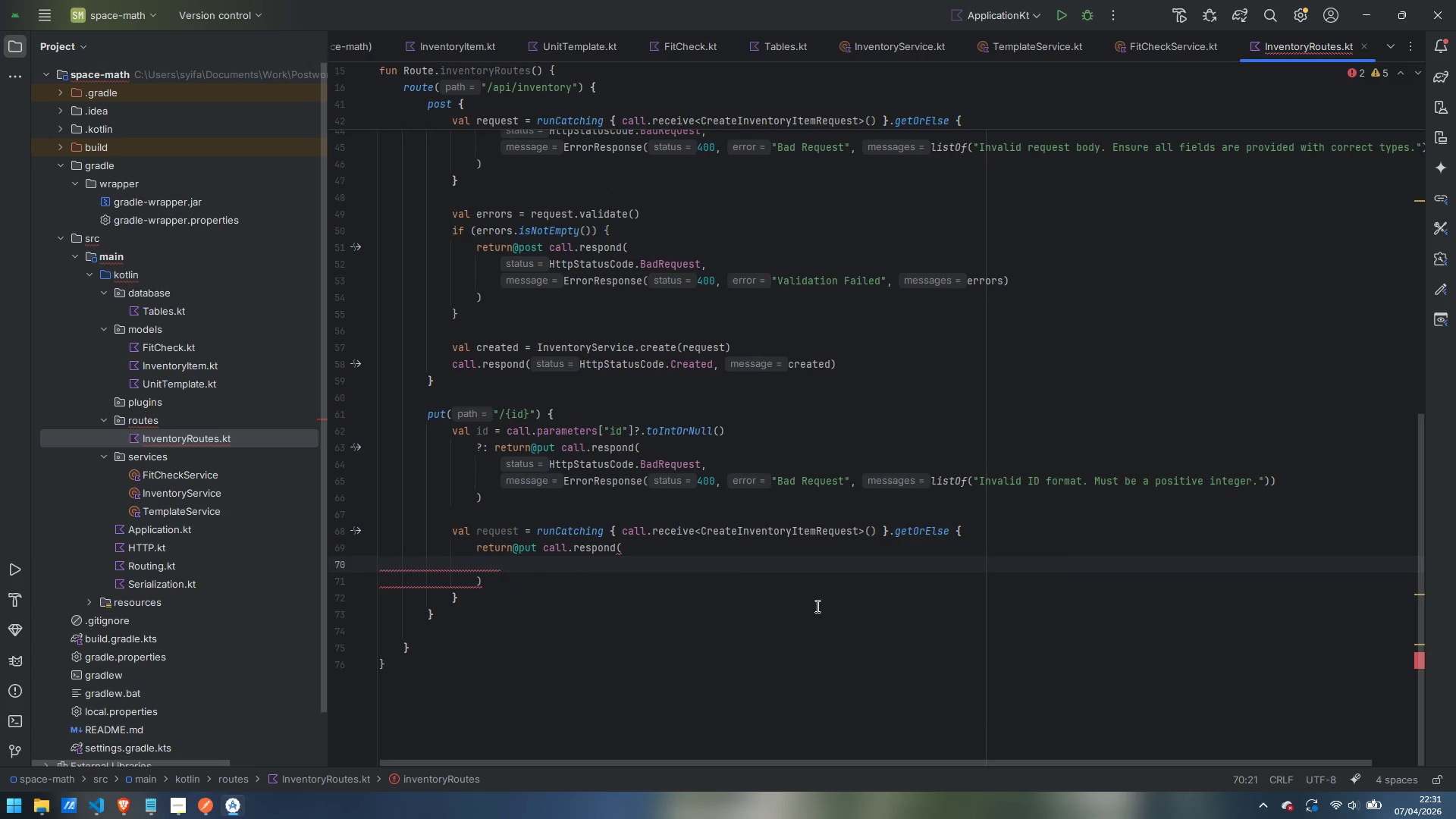 
type(HttpStatusCode.BadRequest,)
 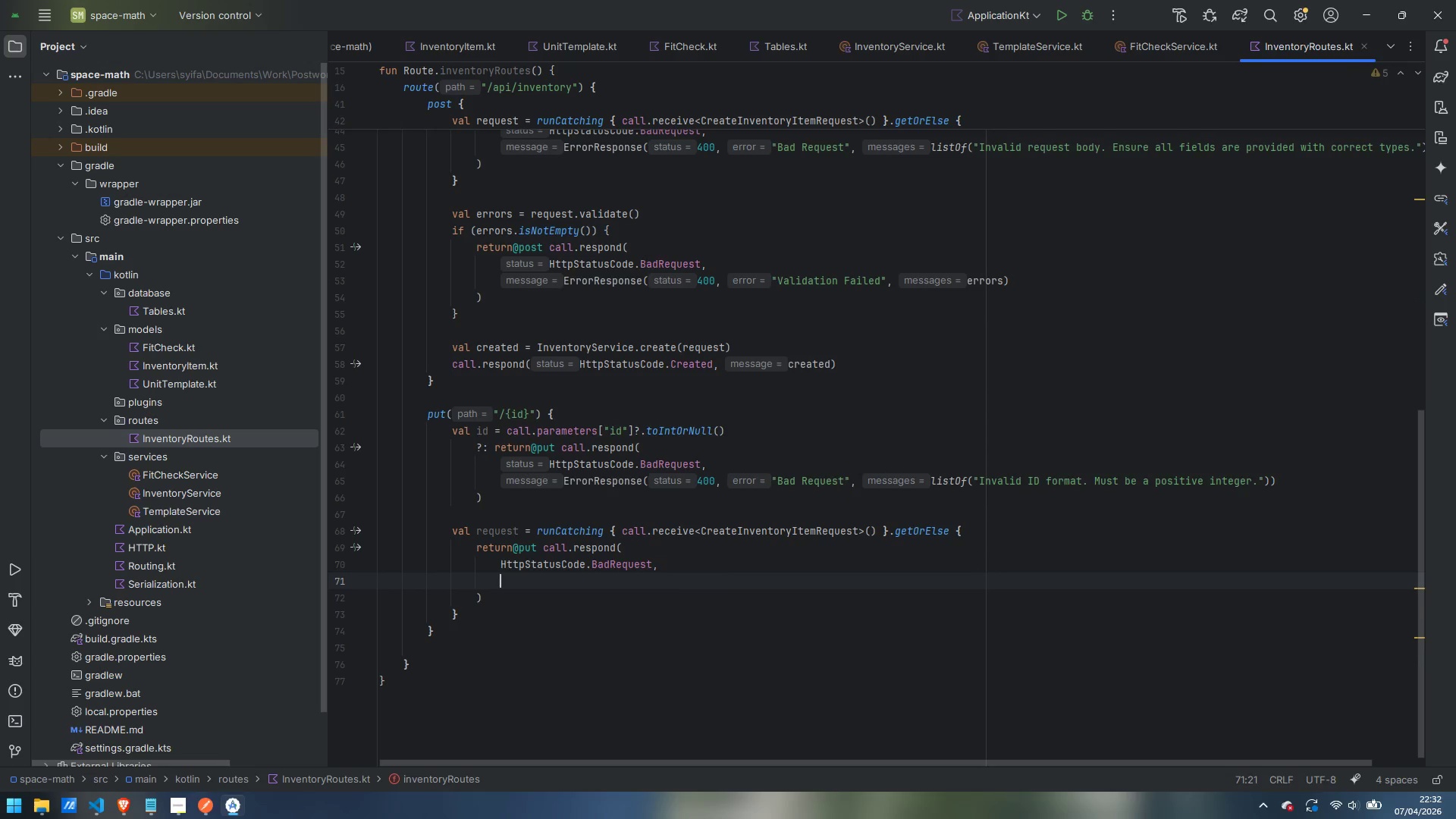 
 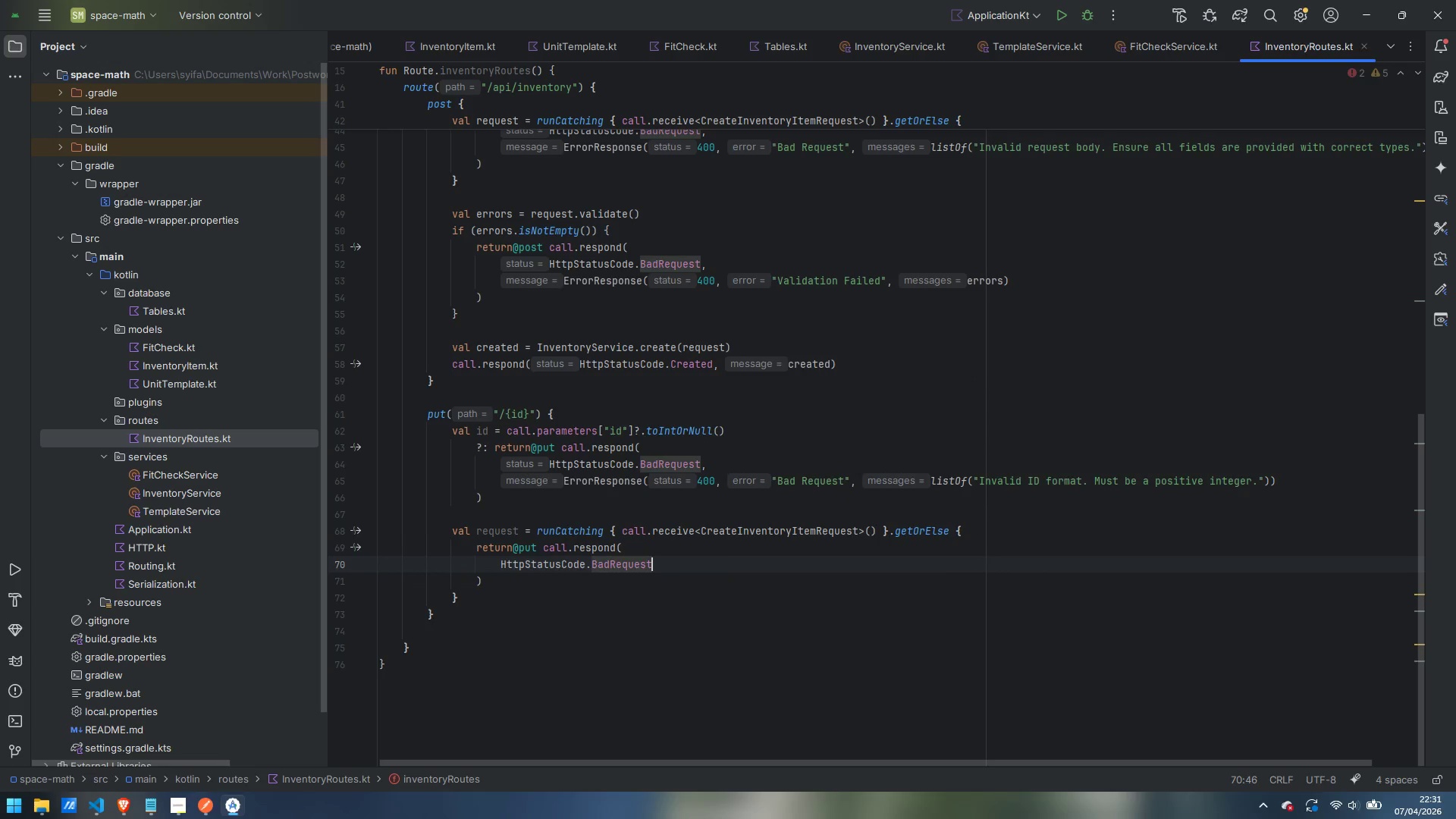 
key(Enter)
 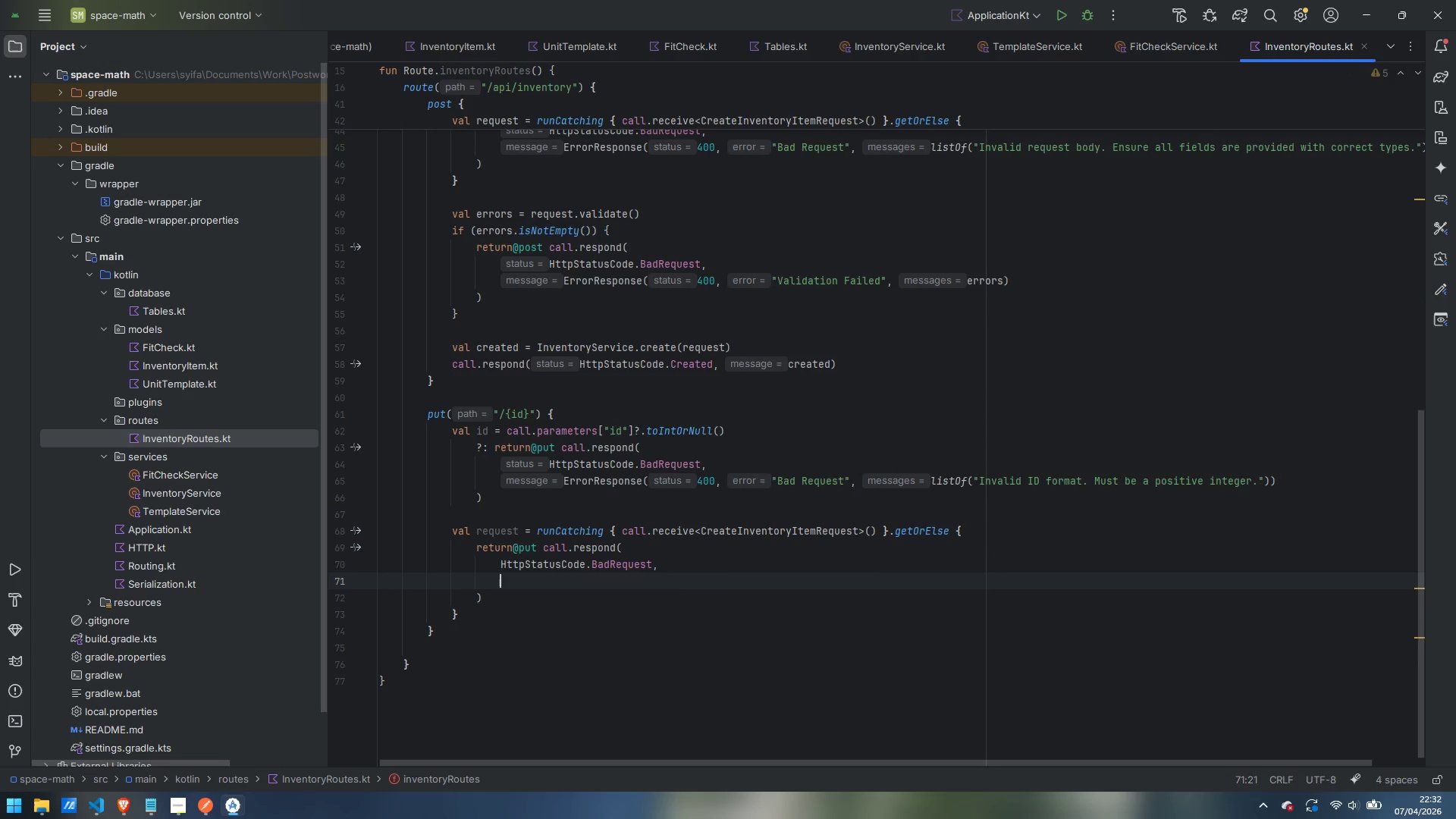 
type(ErrorResponse)
 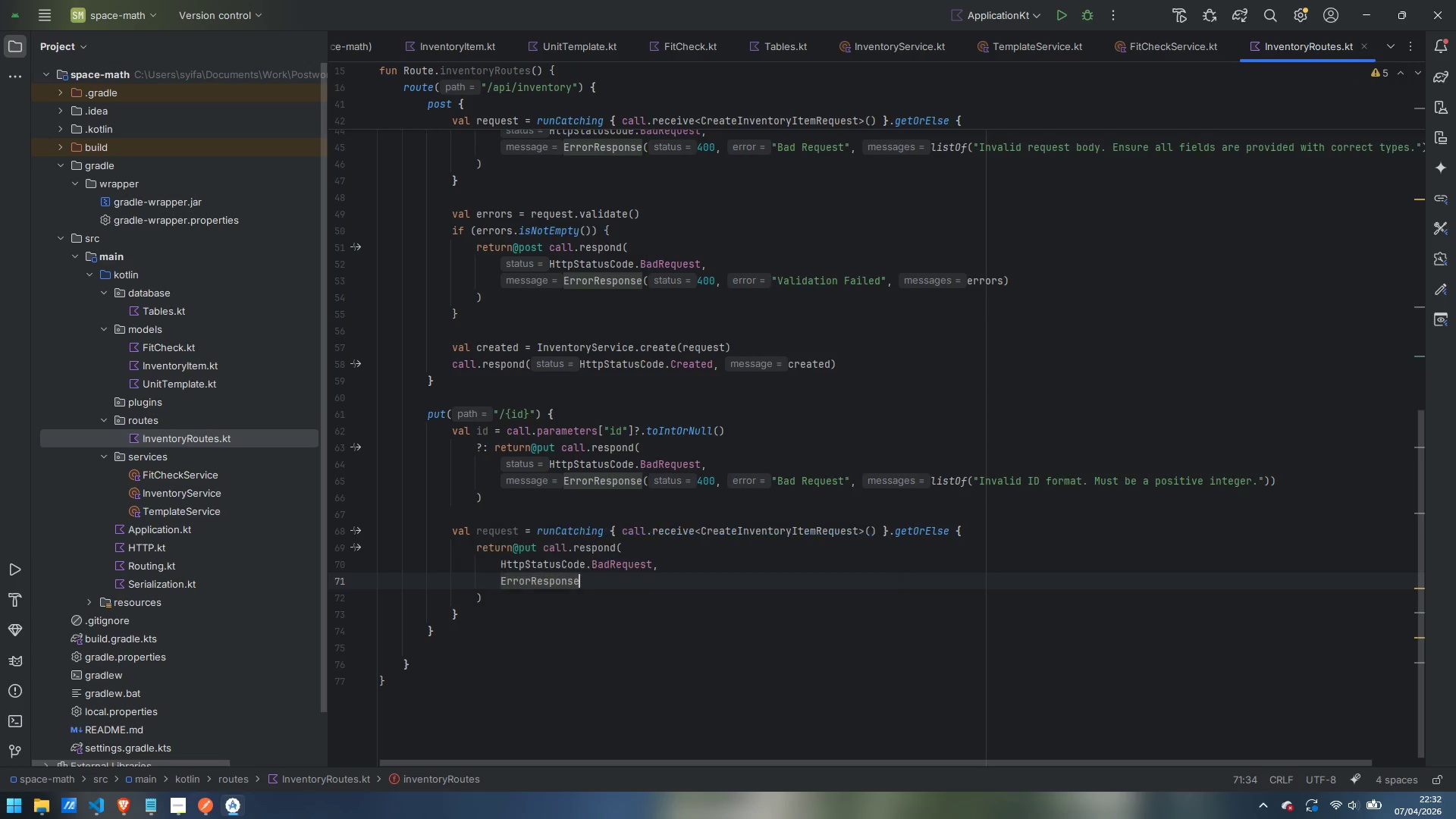 
key(Enter)
 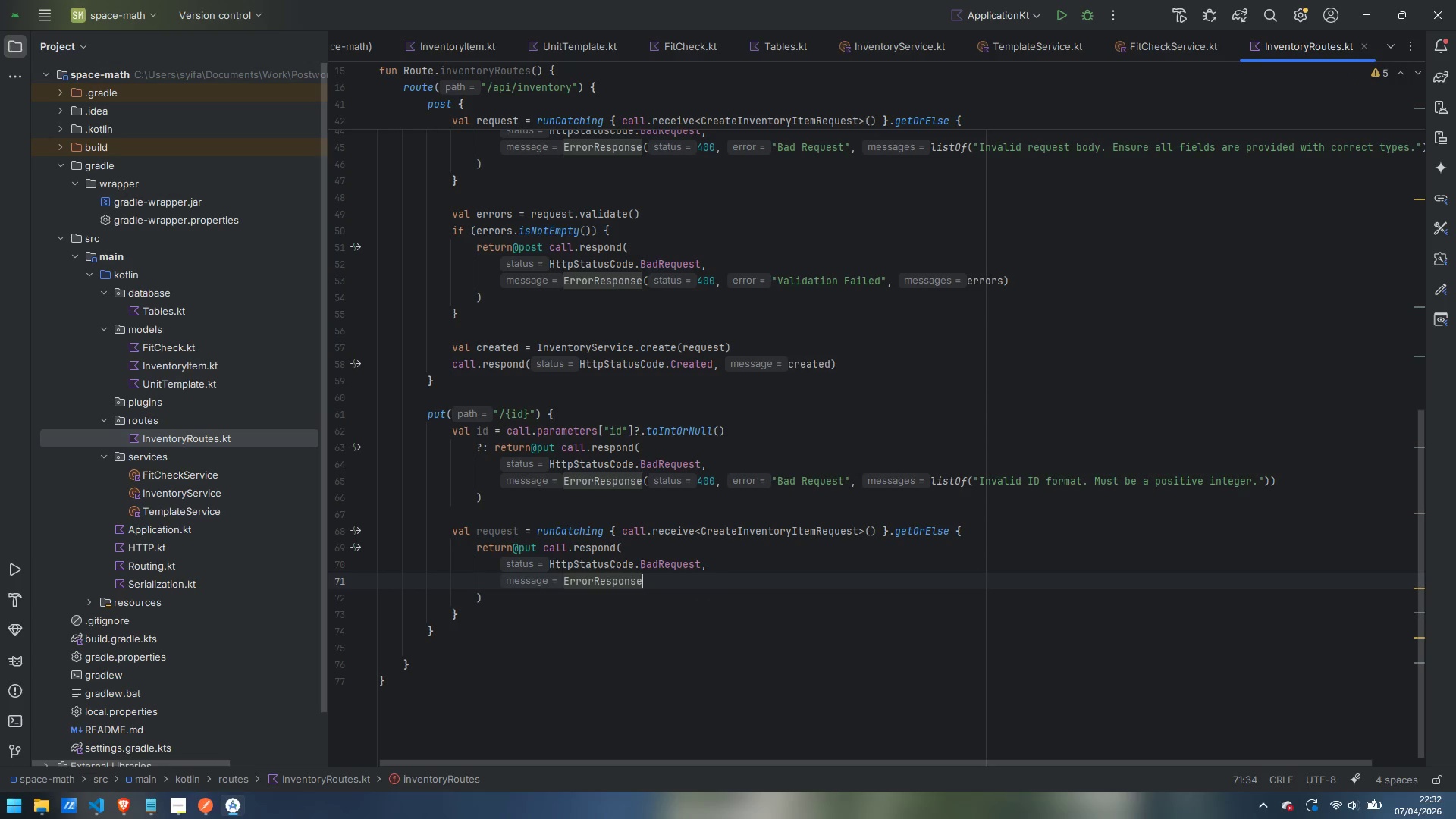 
type((400, "Nad)
 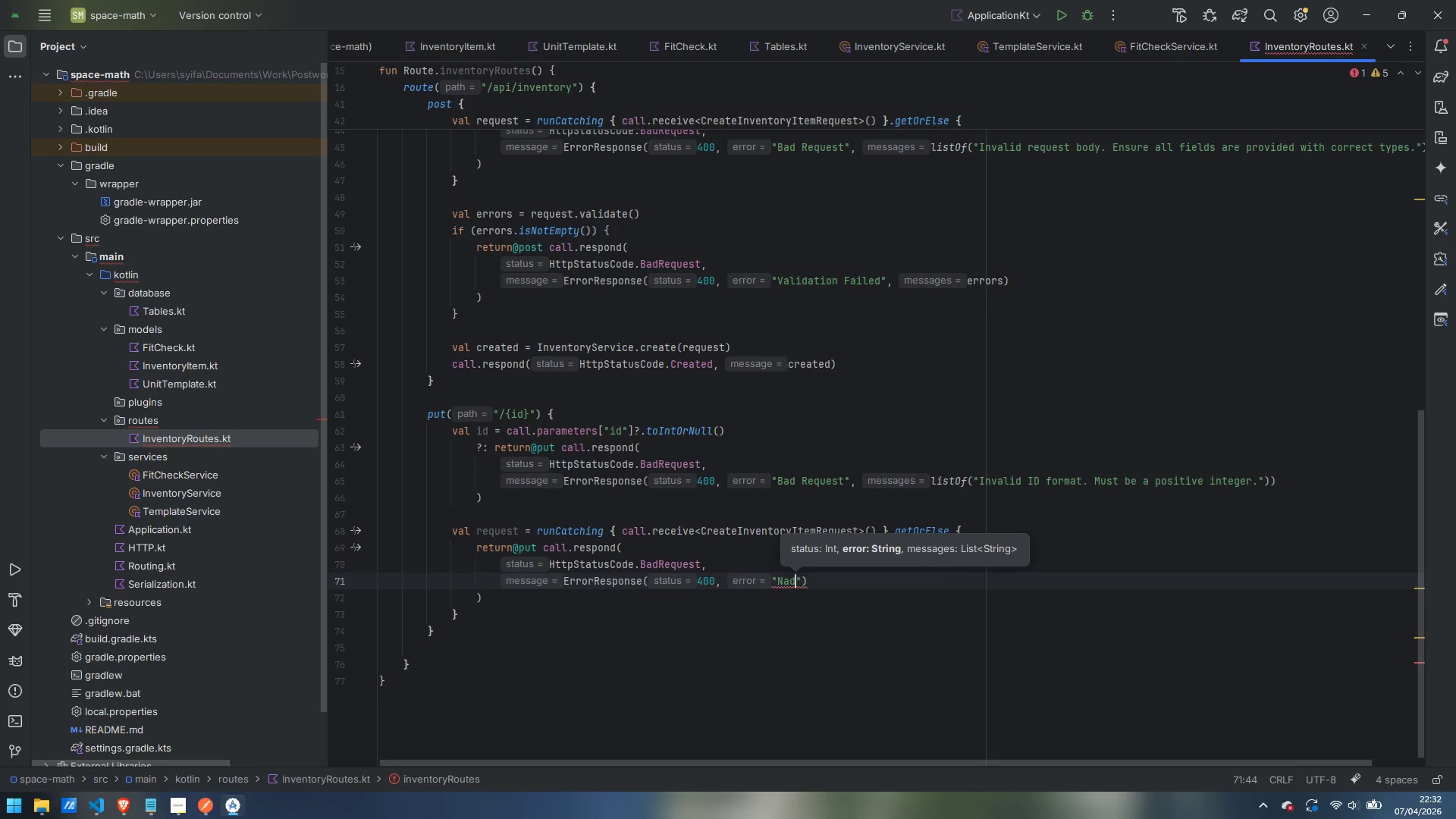 
key(Control+ControlLeft)
 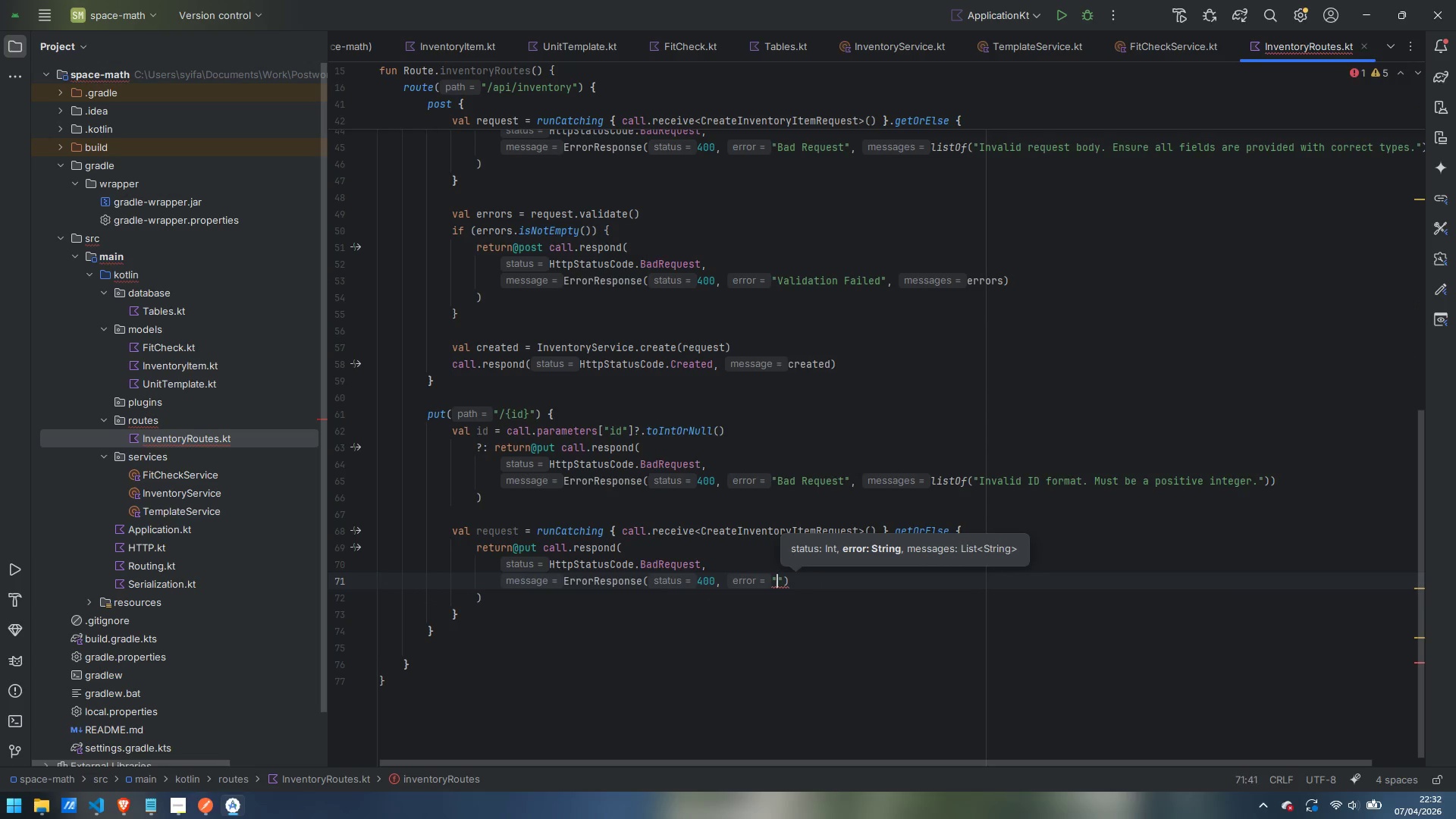 
key(Control+Backspace)
 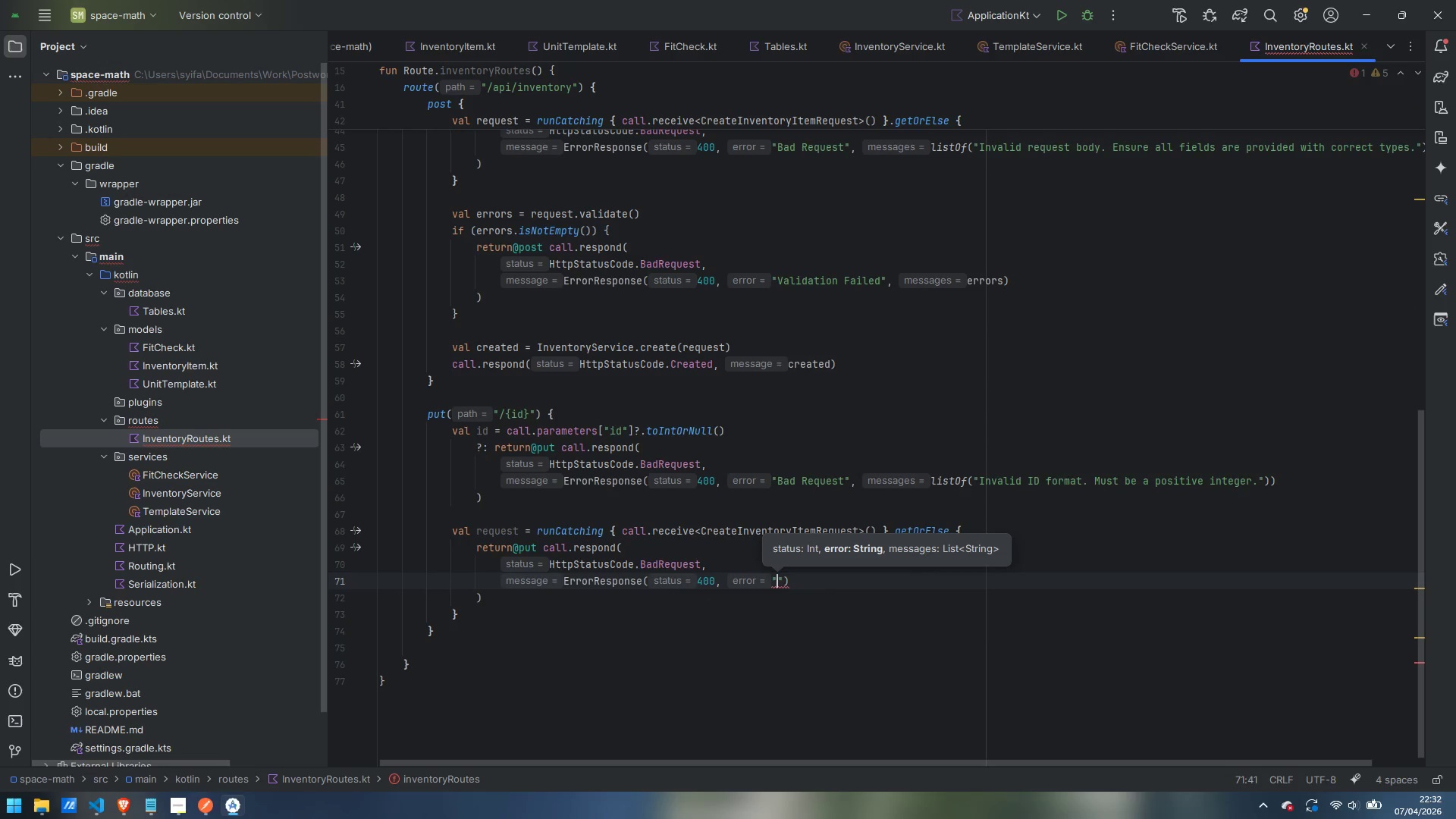 
type(Bad Request)
 